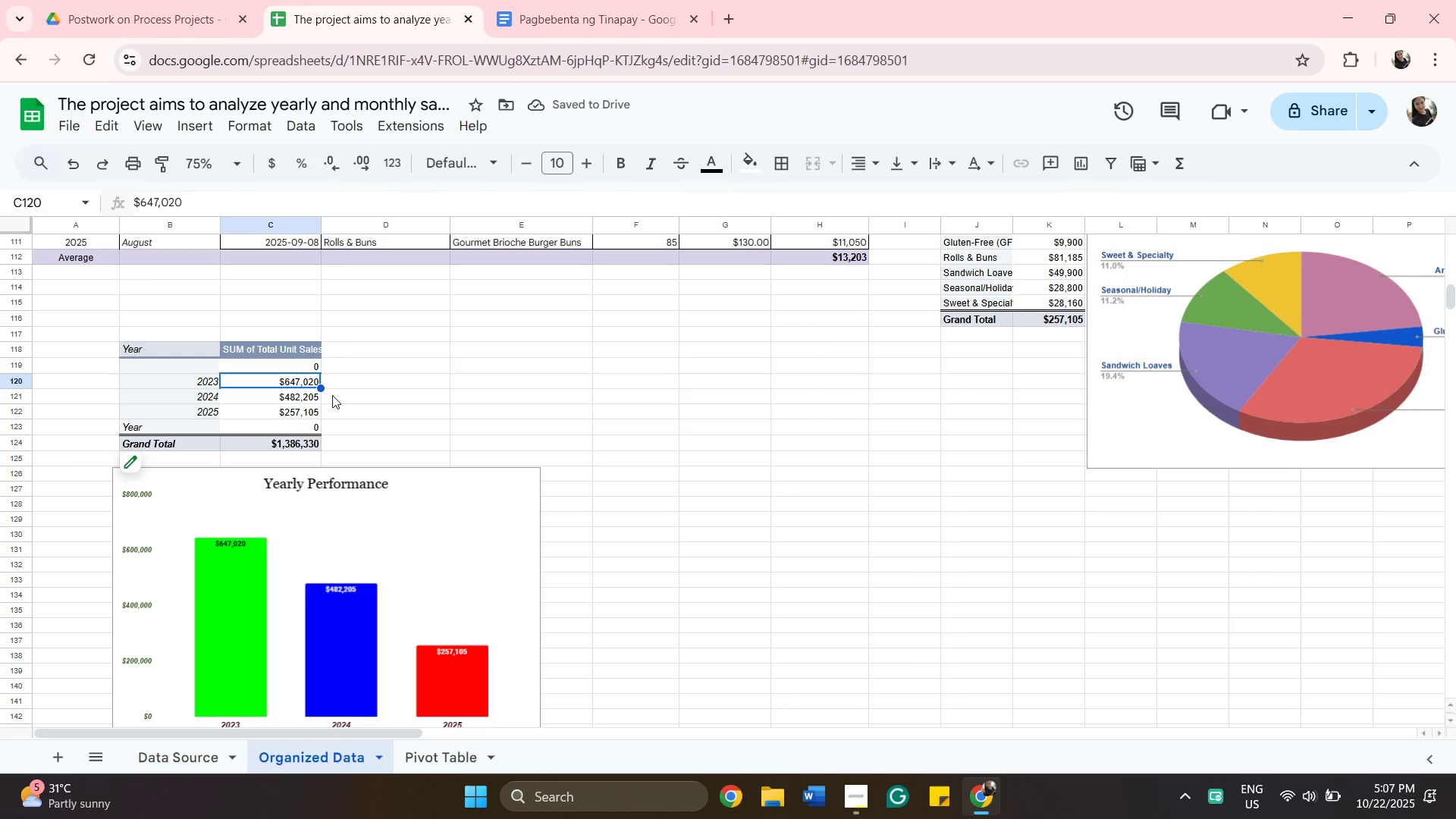 
left_click([347, 396])
 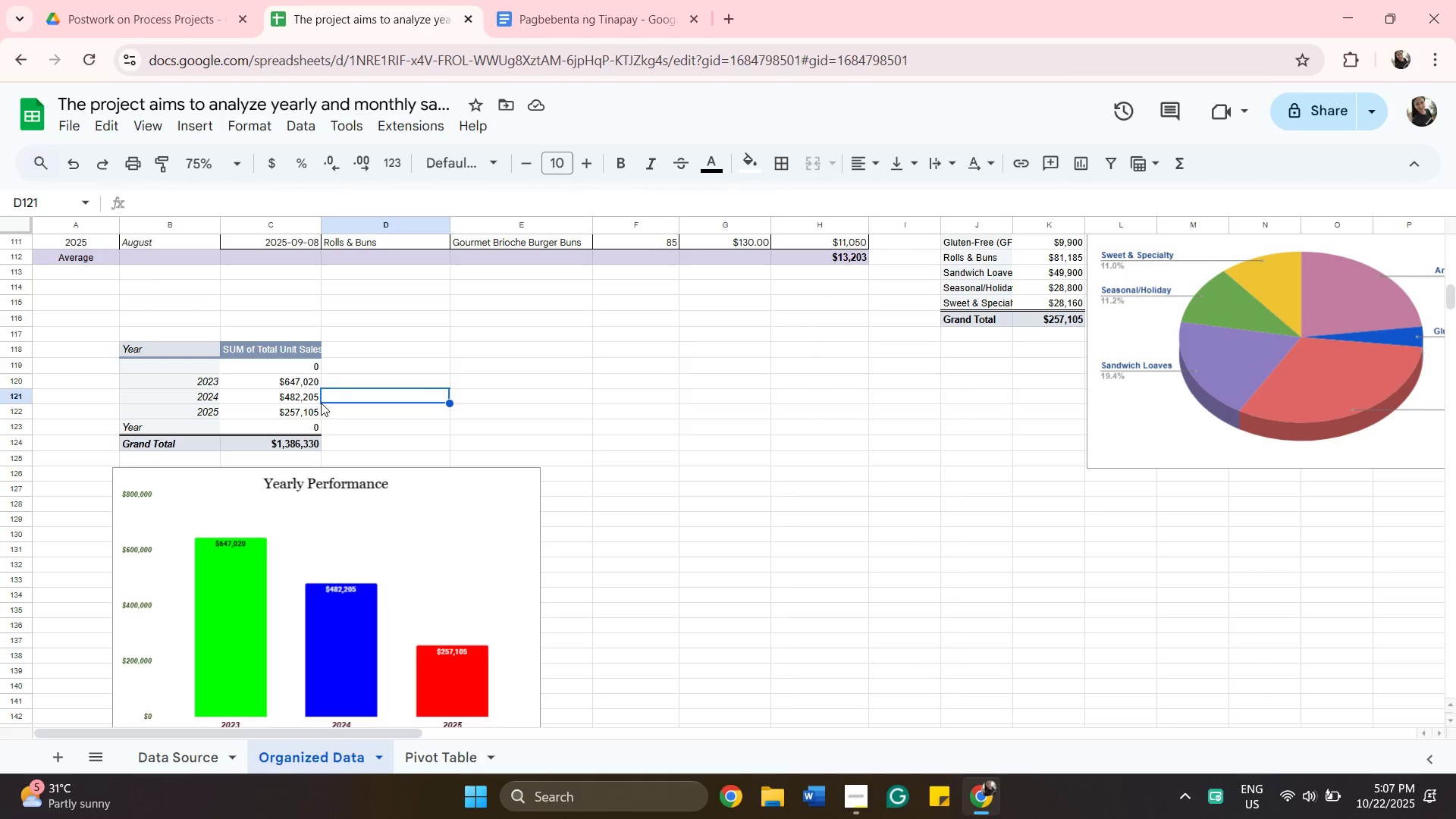 
key(Equal)
 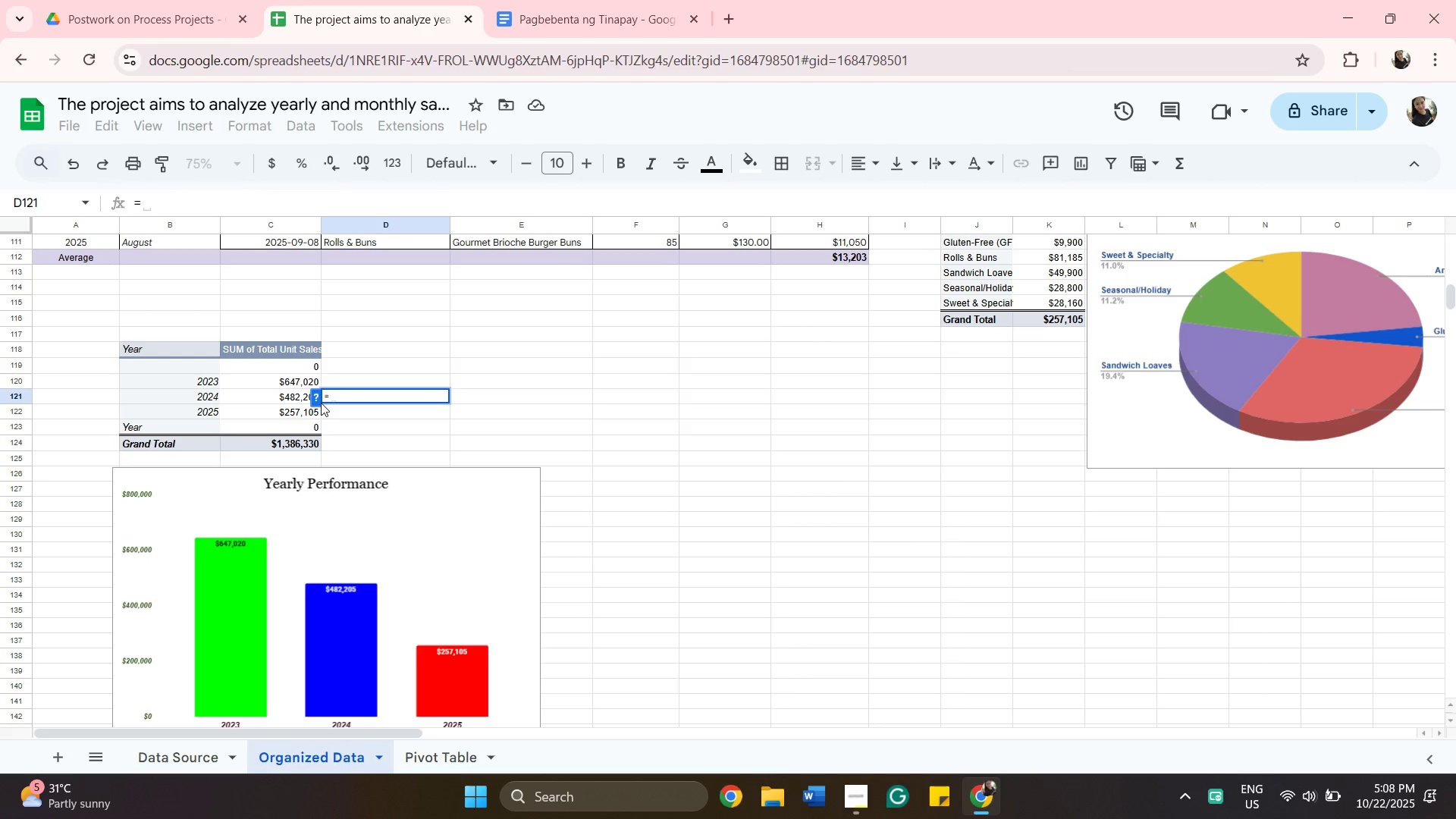 
right_click([321, 403])
 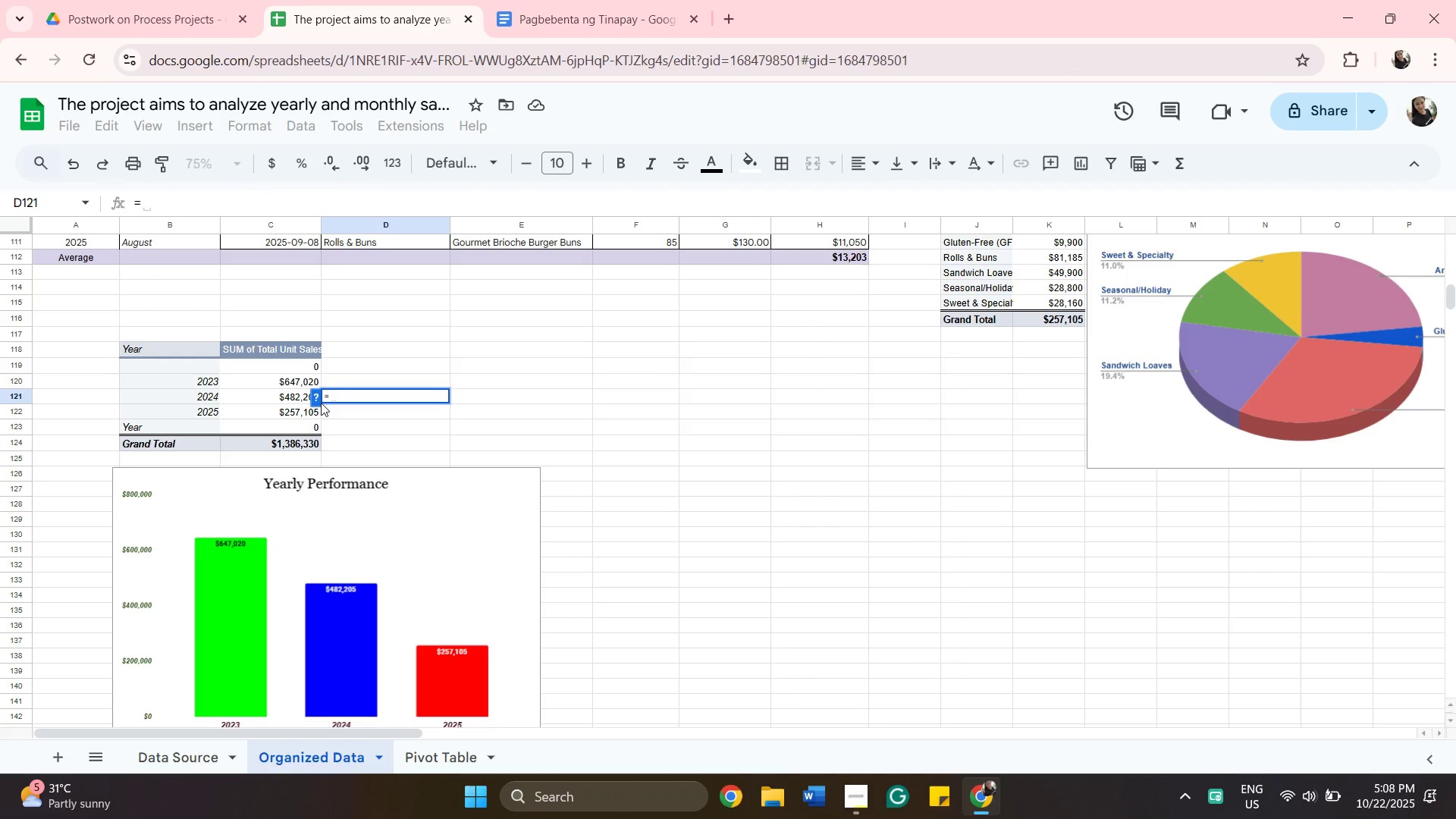 
type(su)
 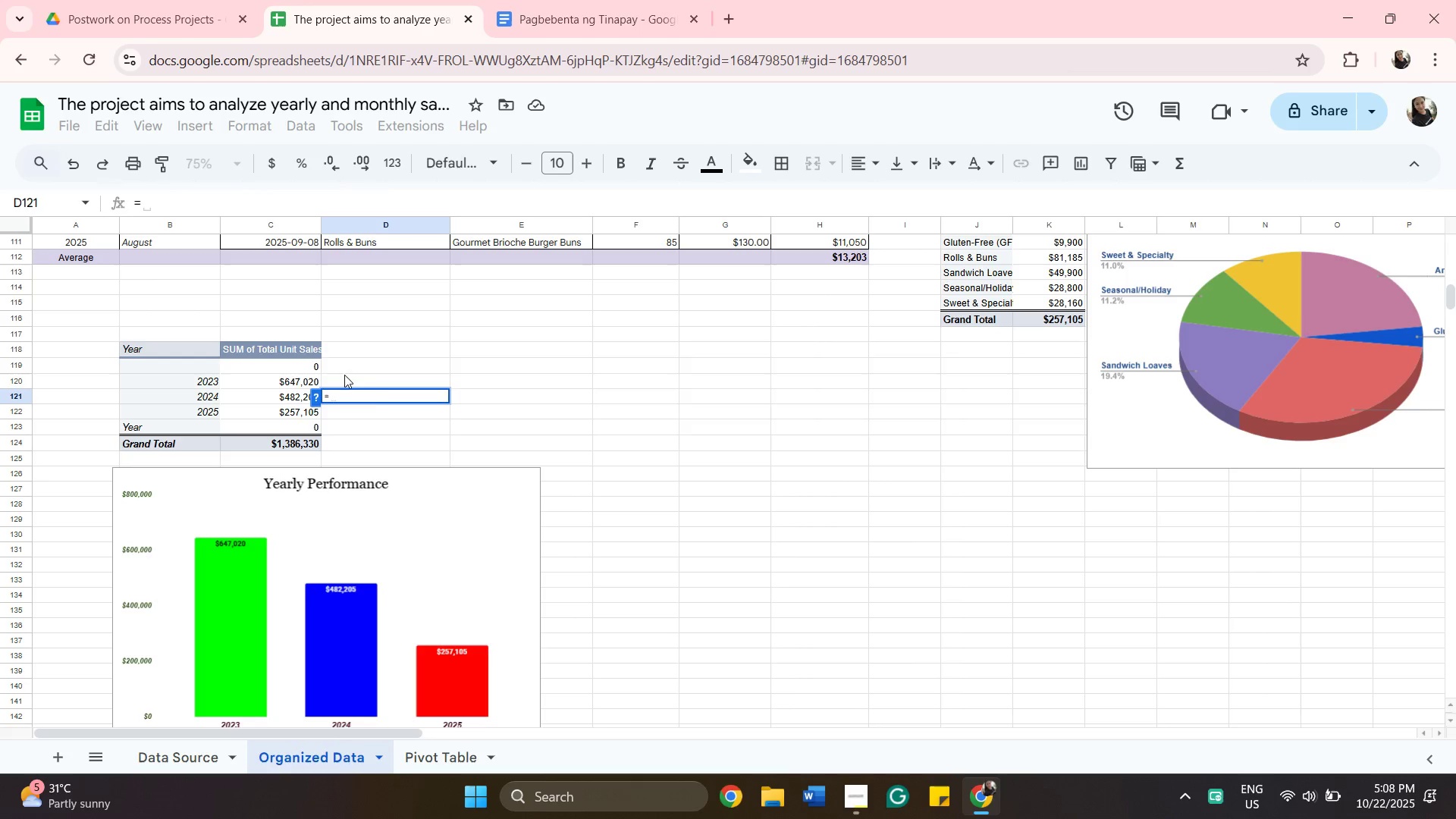 
left_click([371, 391])
 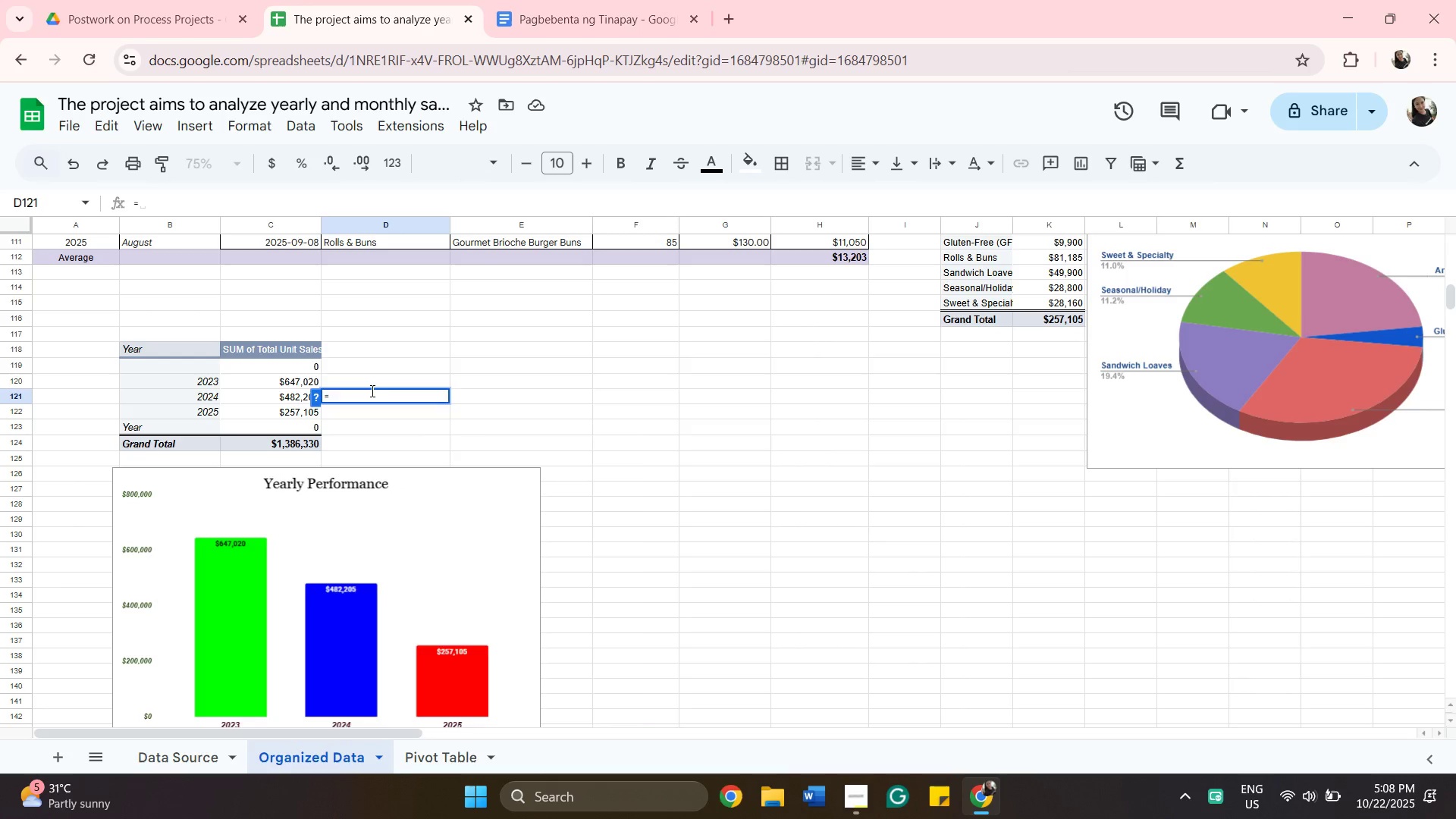 
type(sum)
 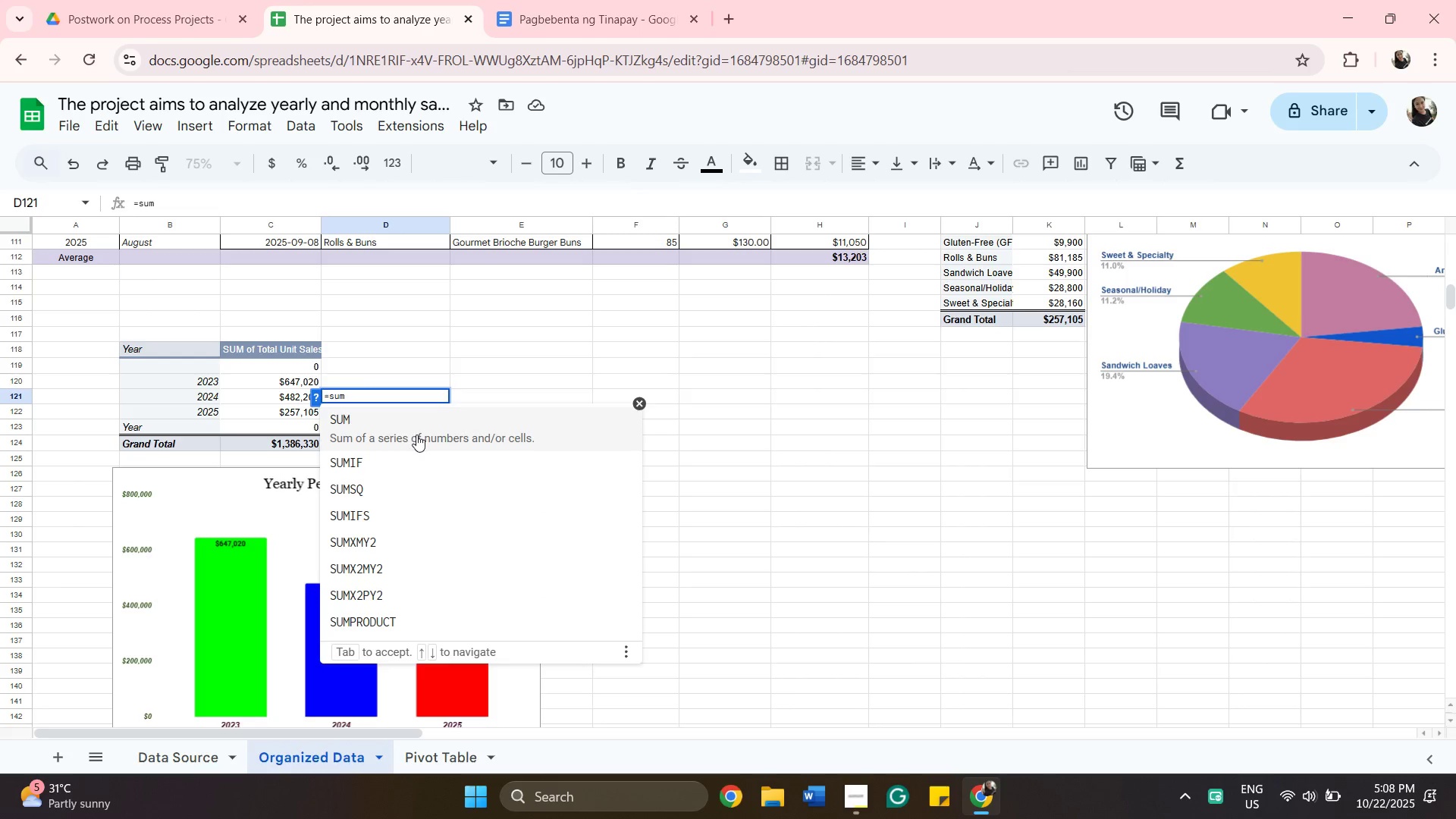 
left_click([416, 435])
 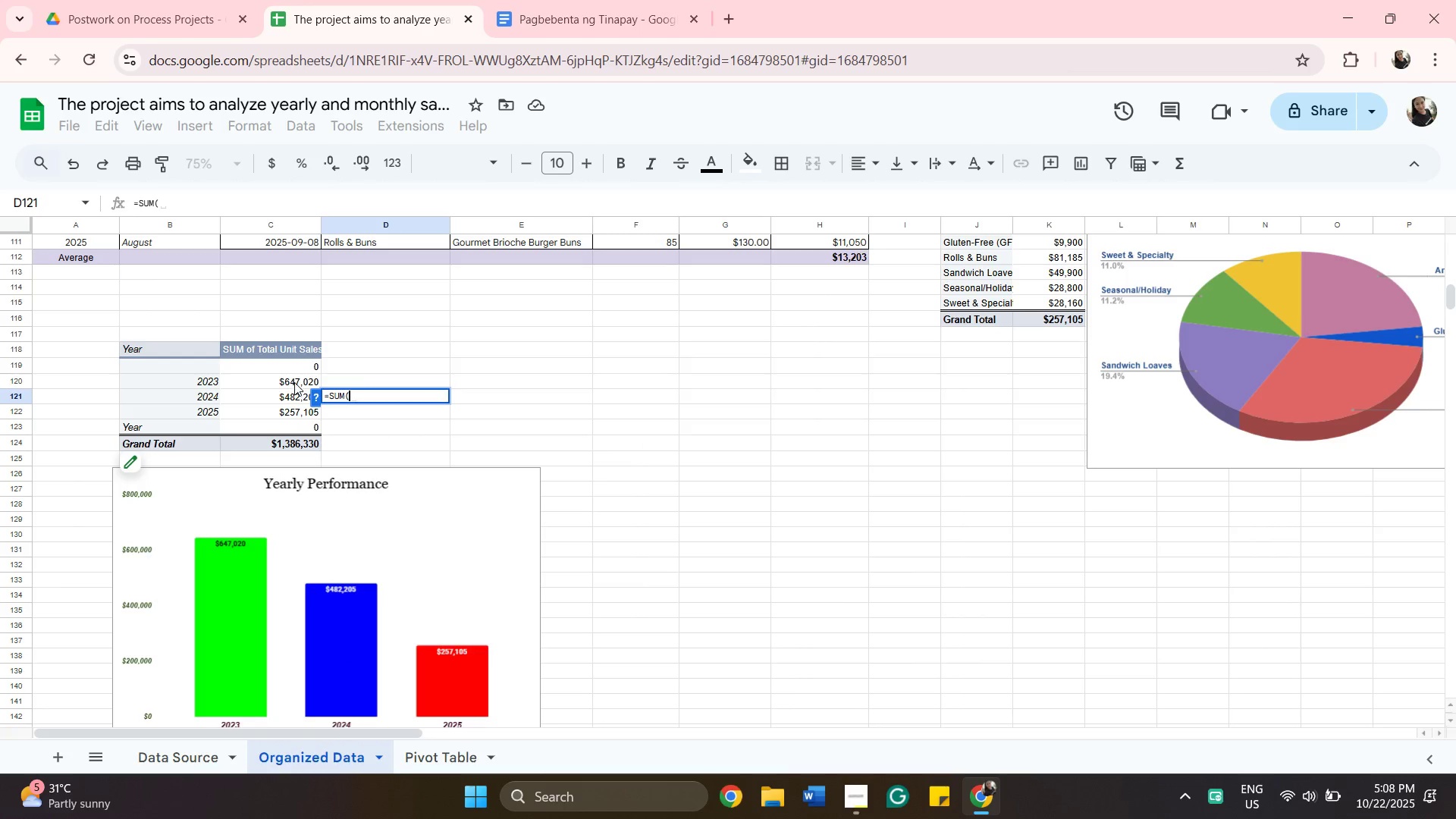 
left_click([294, 382])
 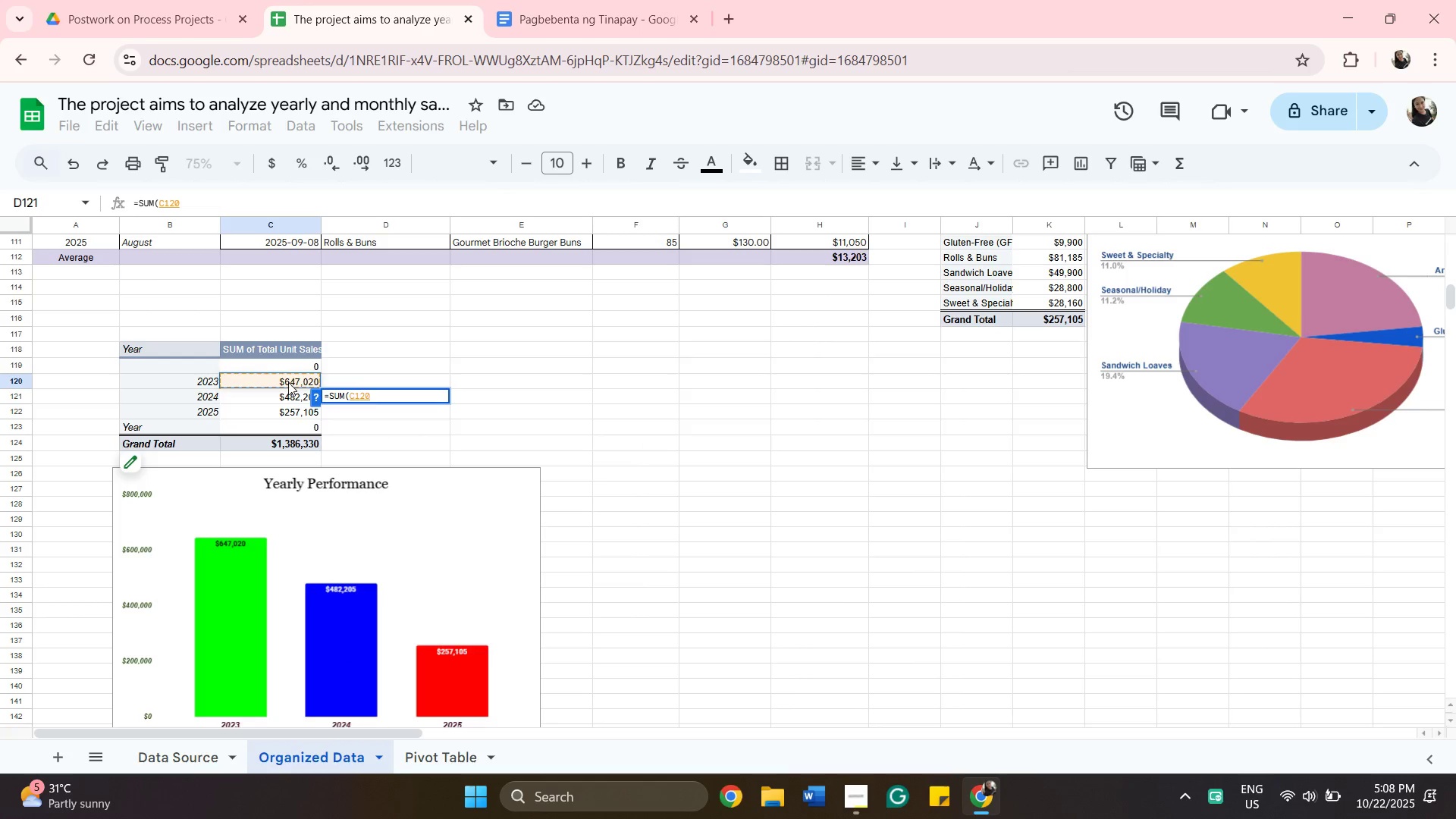 
key(Comma)
 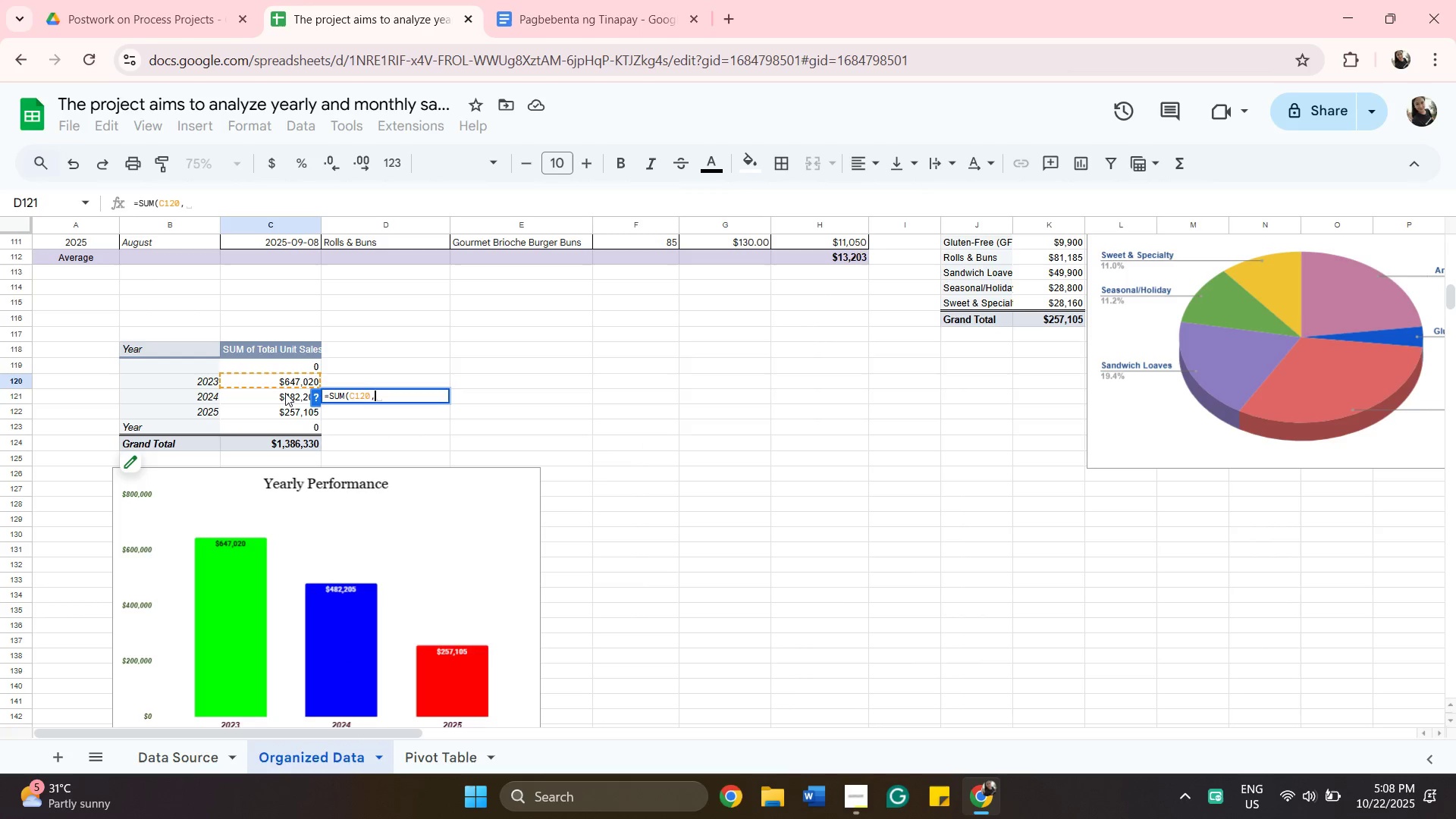 
left_click([287, 400])
 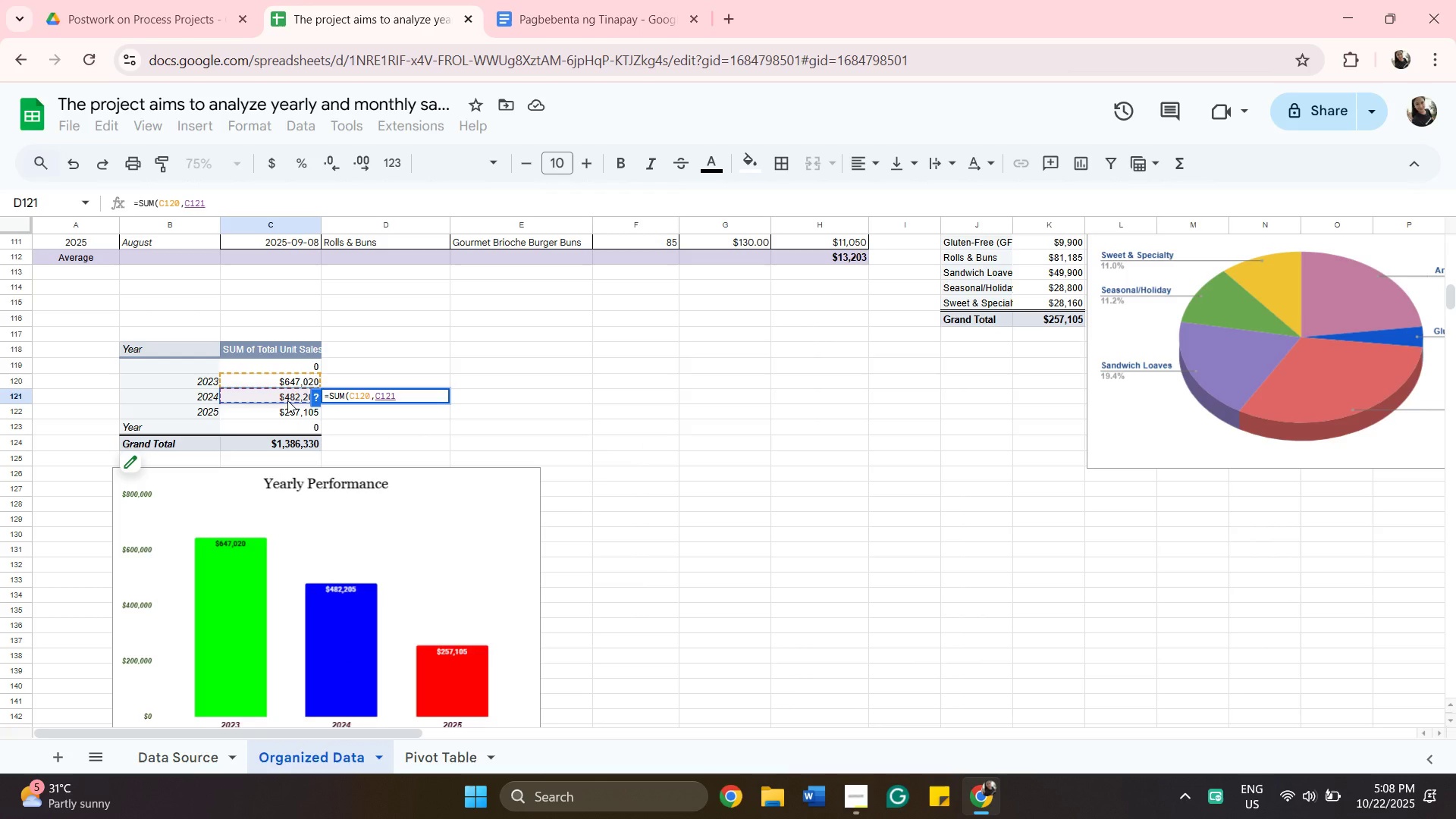 
key(Enter)
 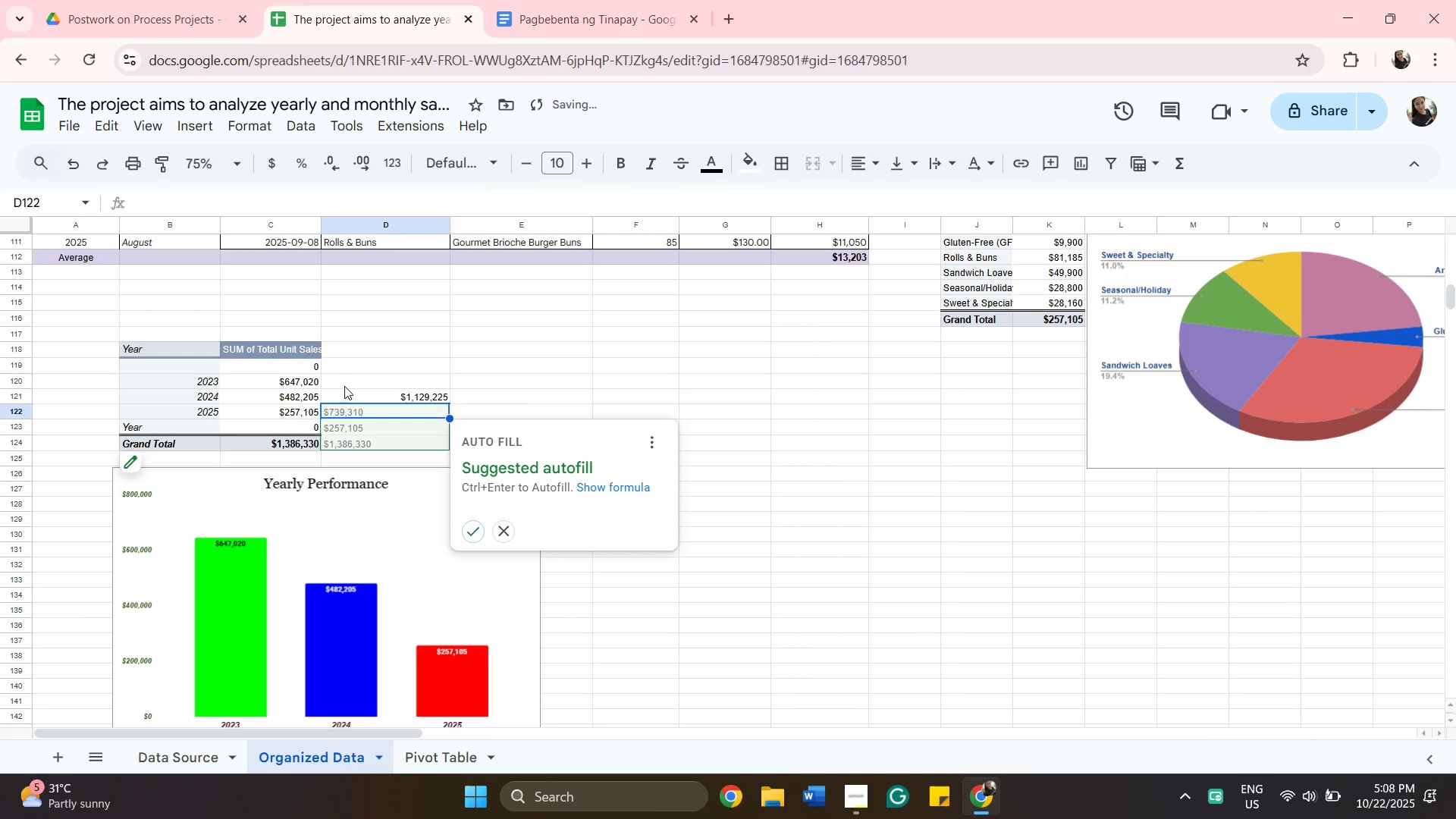 
left_click_drag(start_coordinate=[366, 381], to_coordinate=[385, 398])
 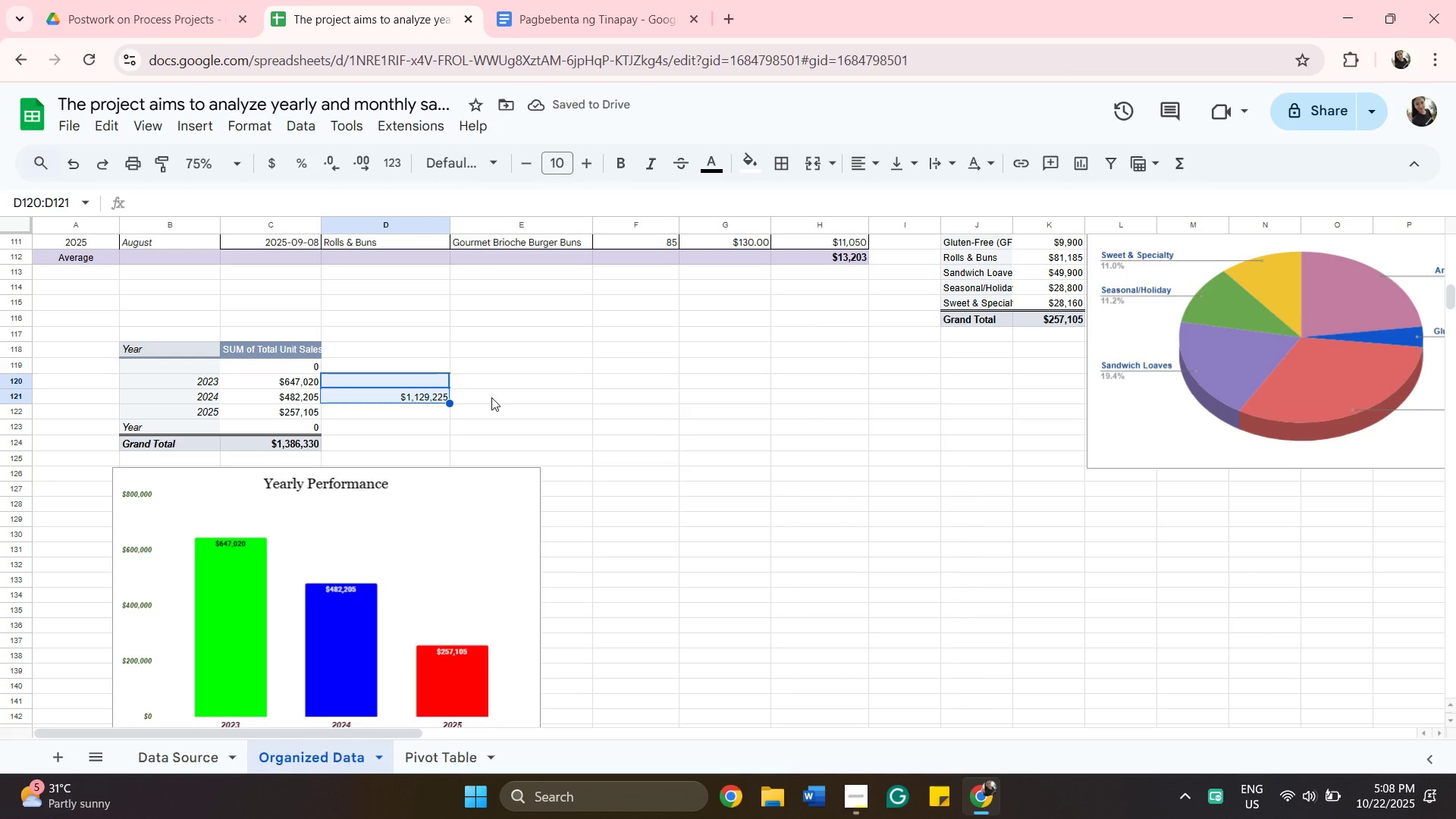 
left_click([491, 397])
 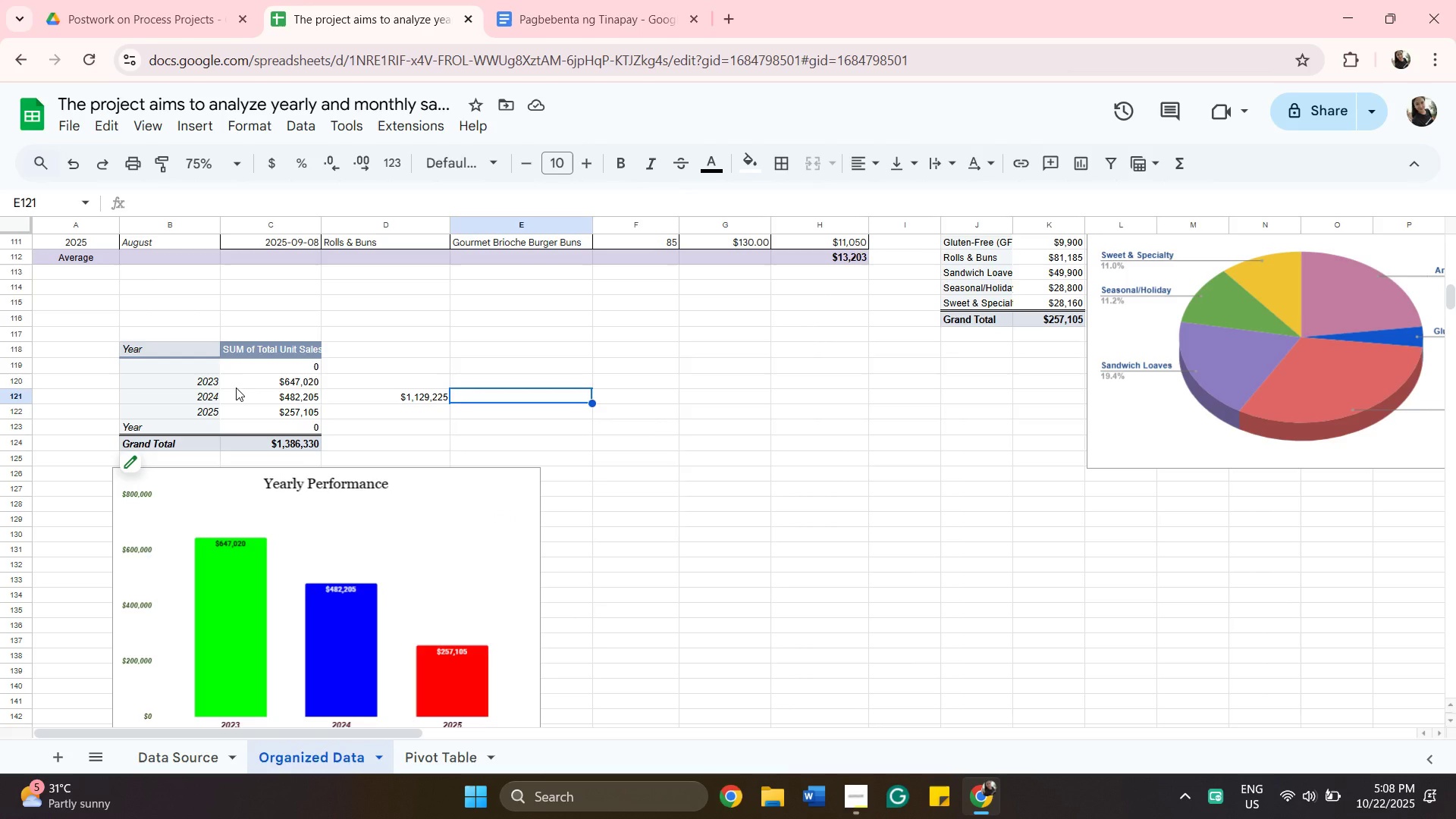 
type(=devide)
key(Backspace)
key(Backspace)
key(Backspace)
key(Backspace)
key(Backspace)
type(iv)
 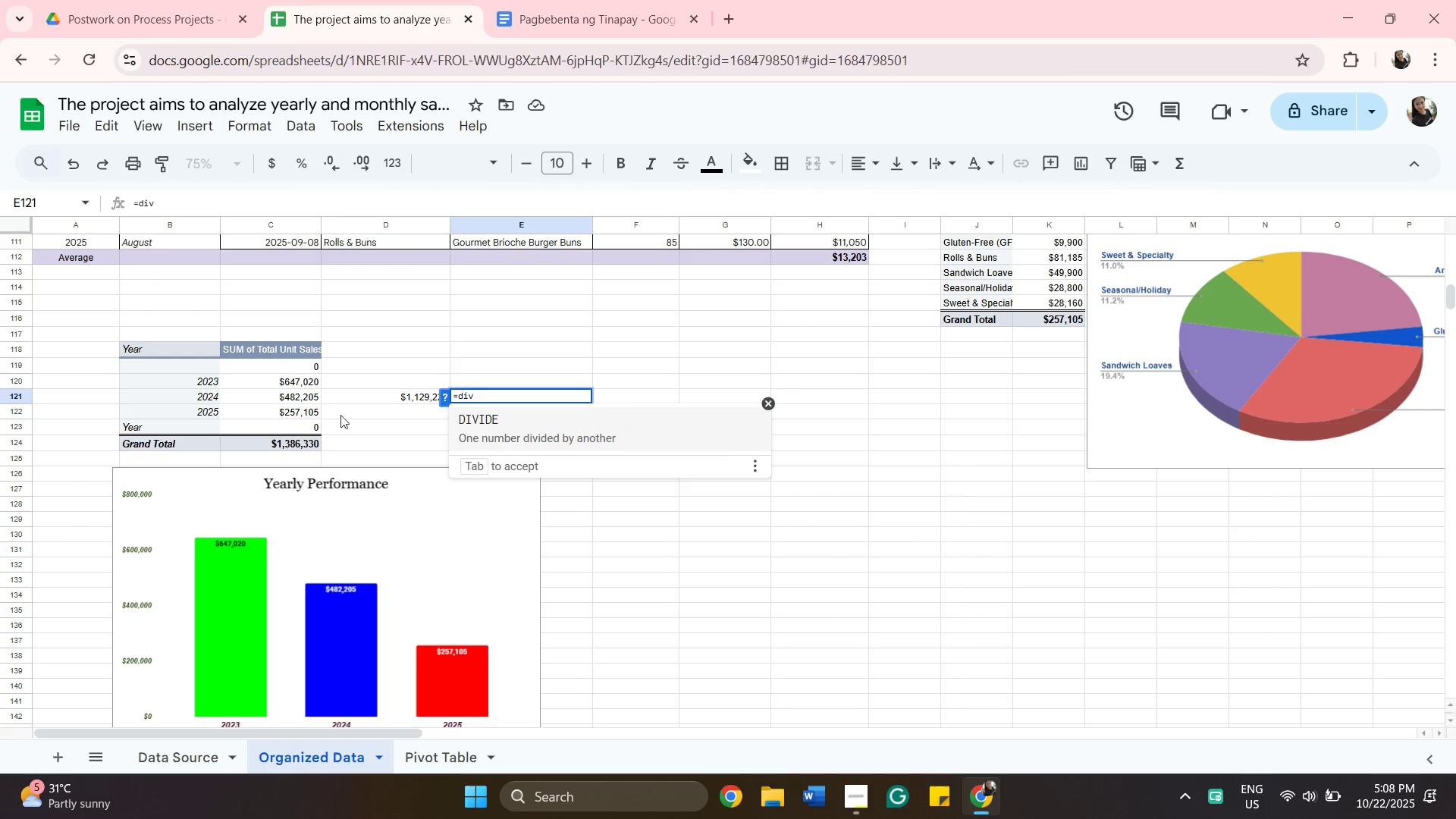 
left_click([508, 428])
 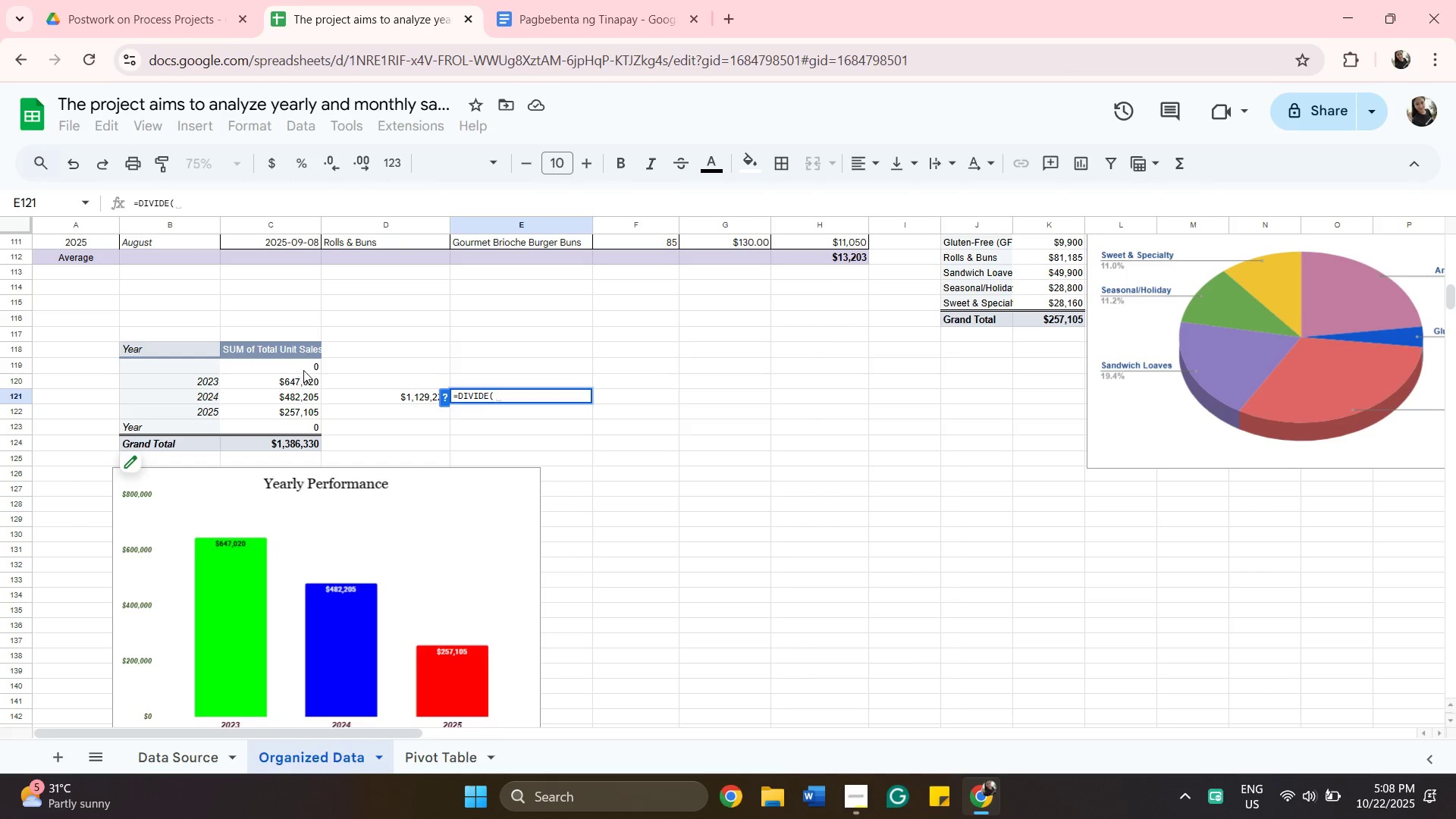 
wait(5.19)
 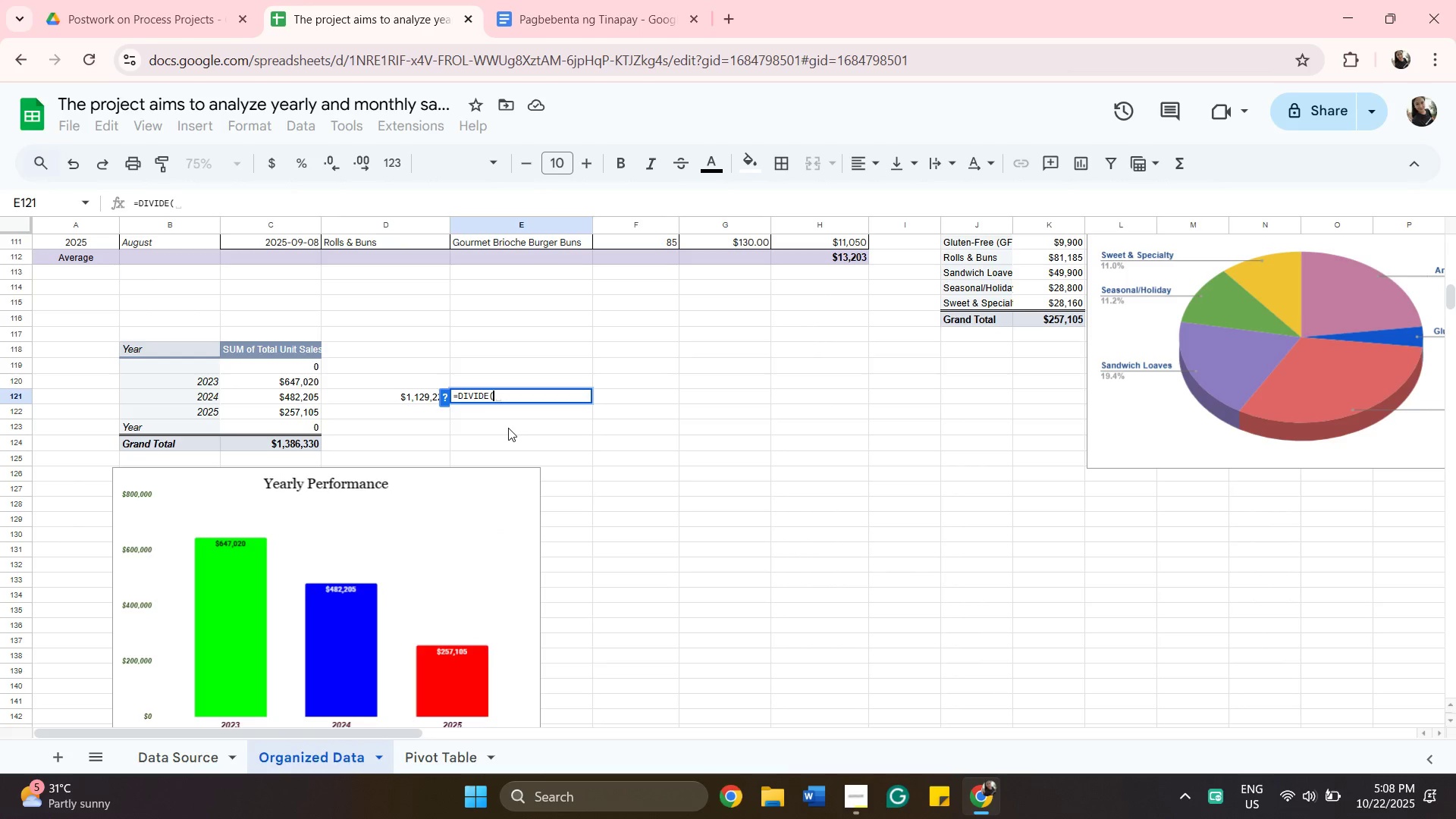 
left_click([303, 384])
 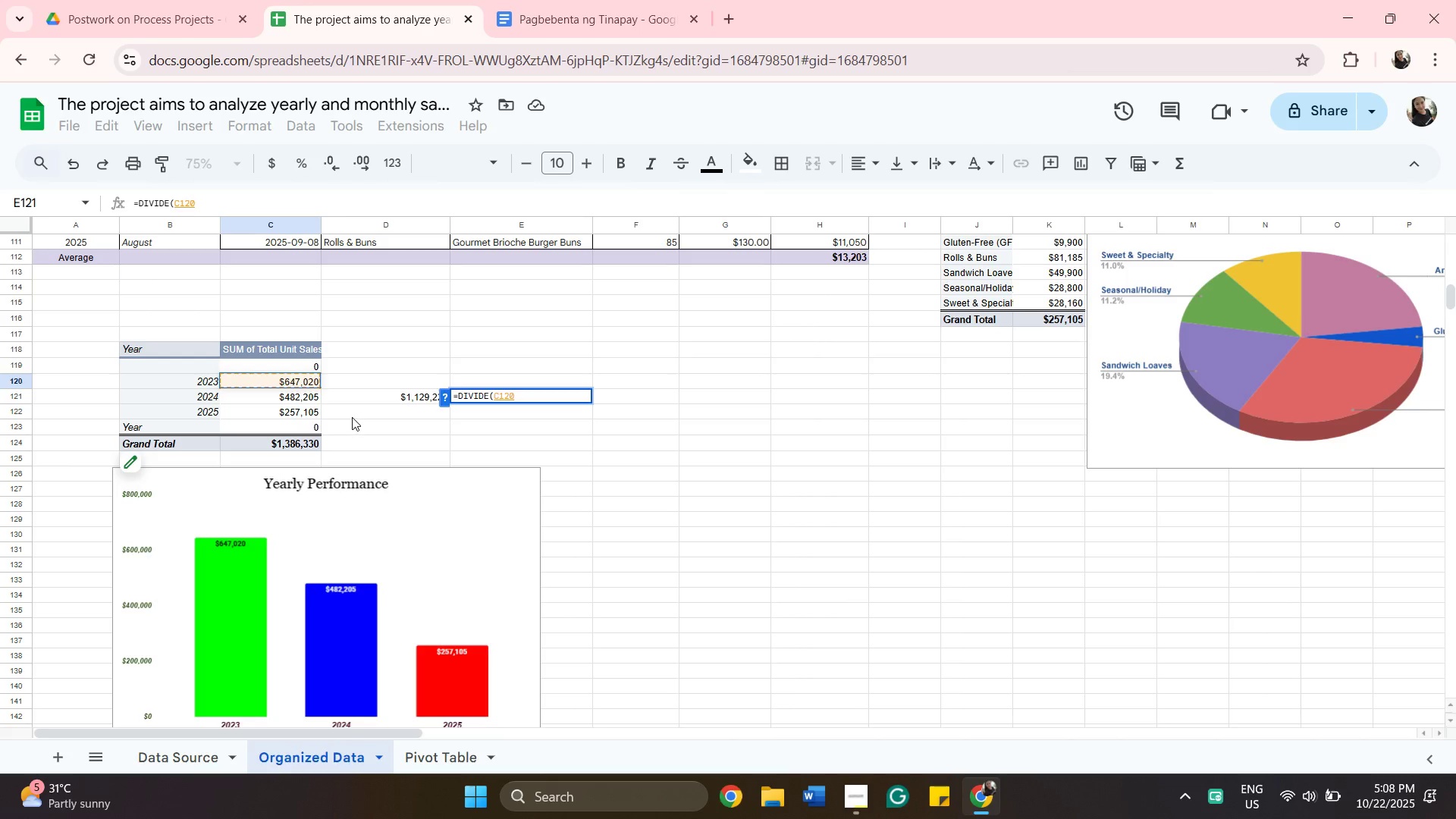 
wait(14.33)
 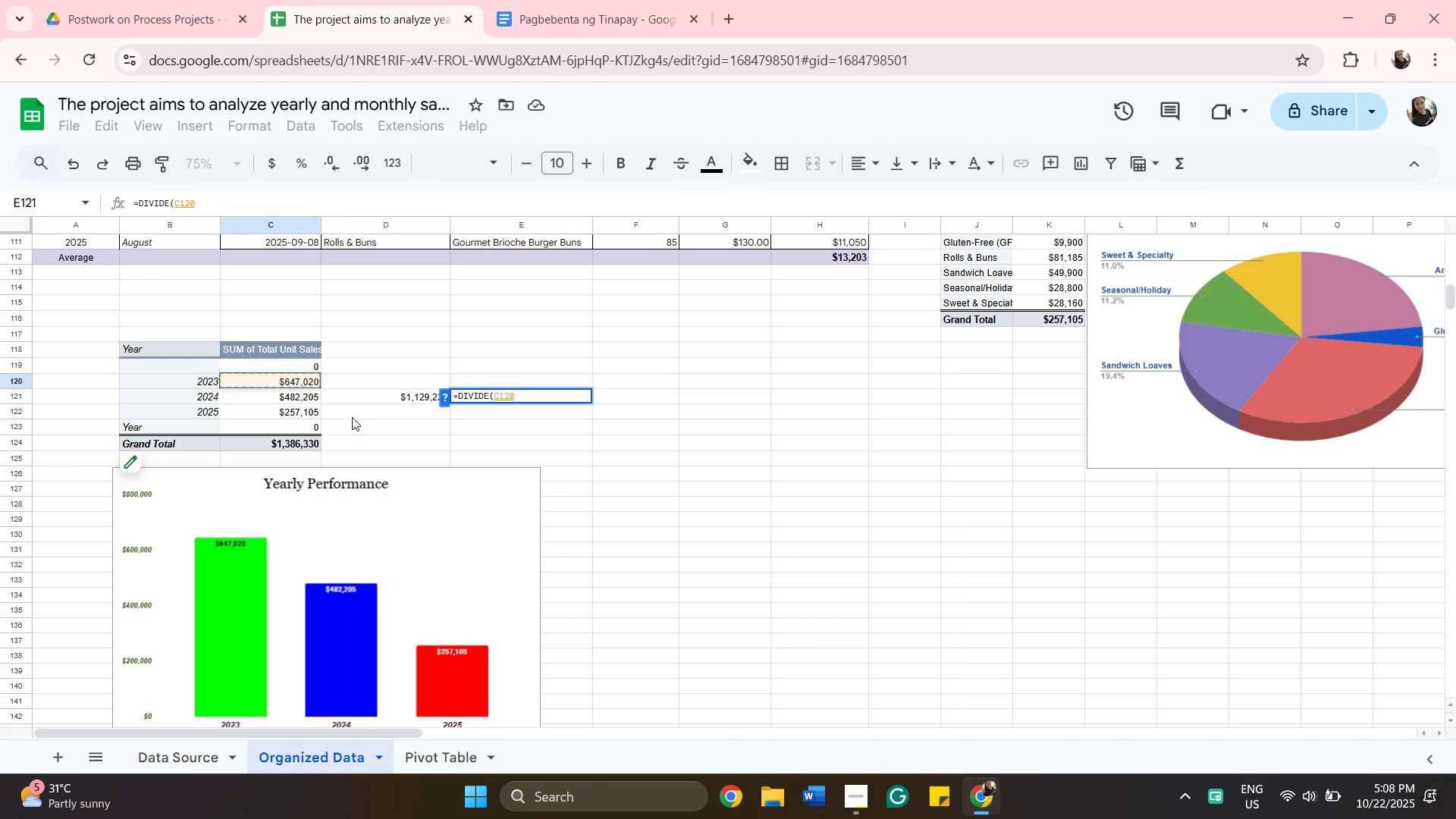 
key(Comma)
 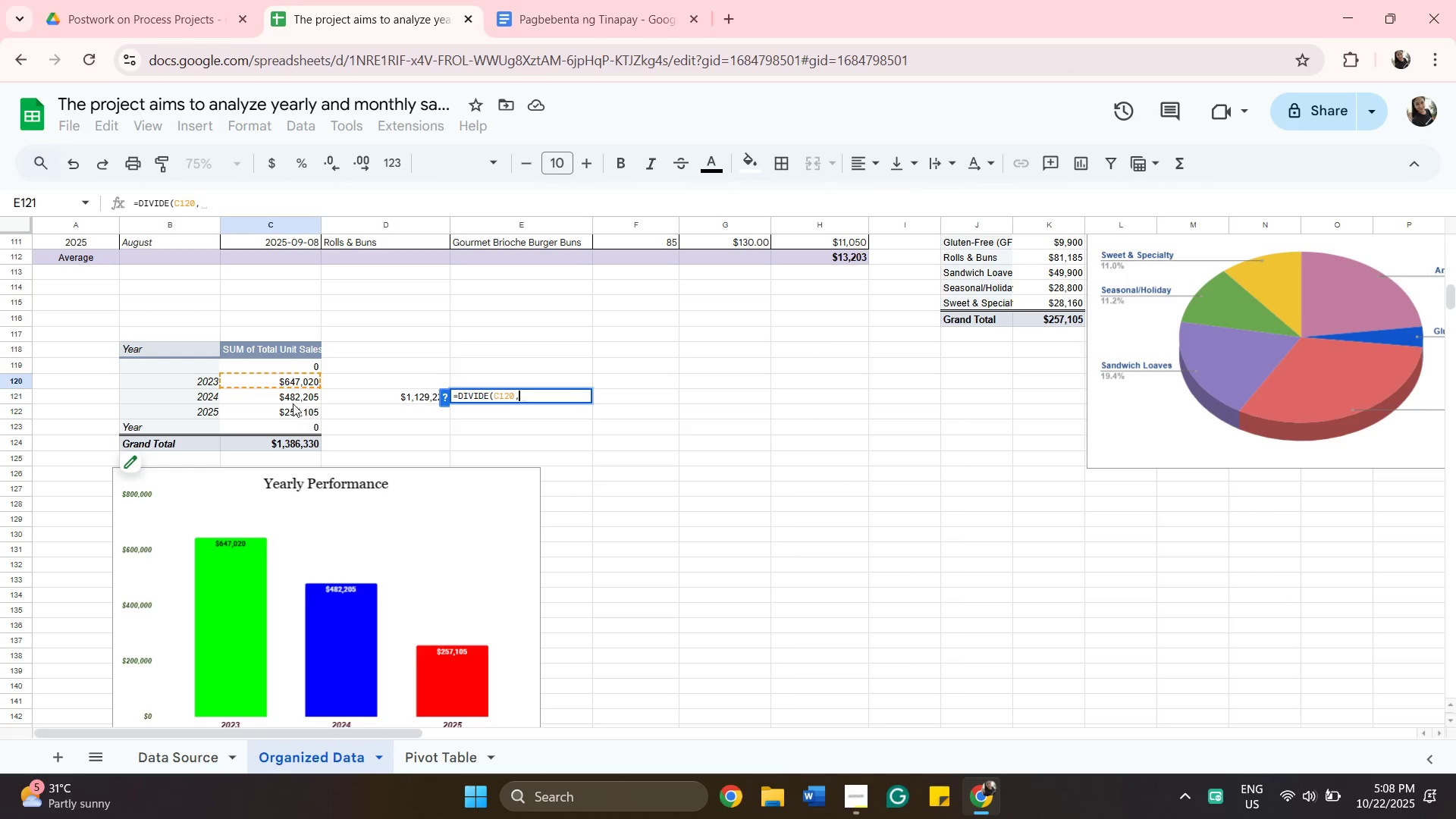 
left_click([291, 396])
 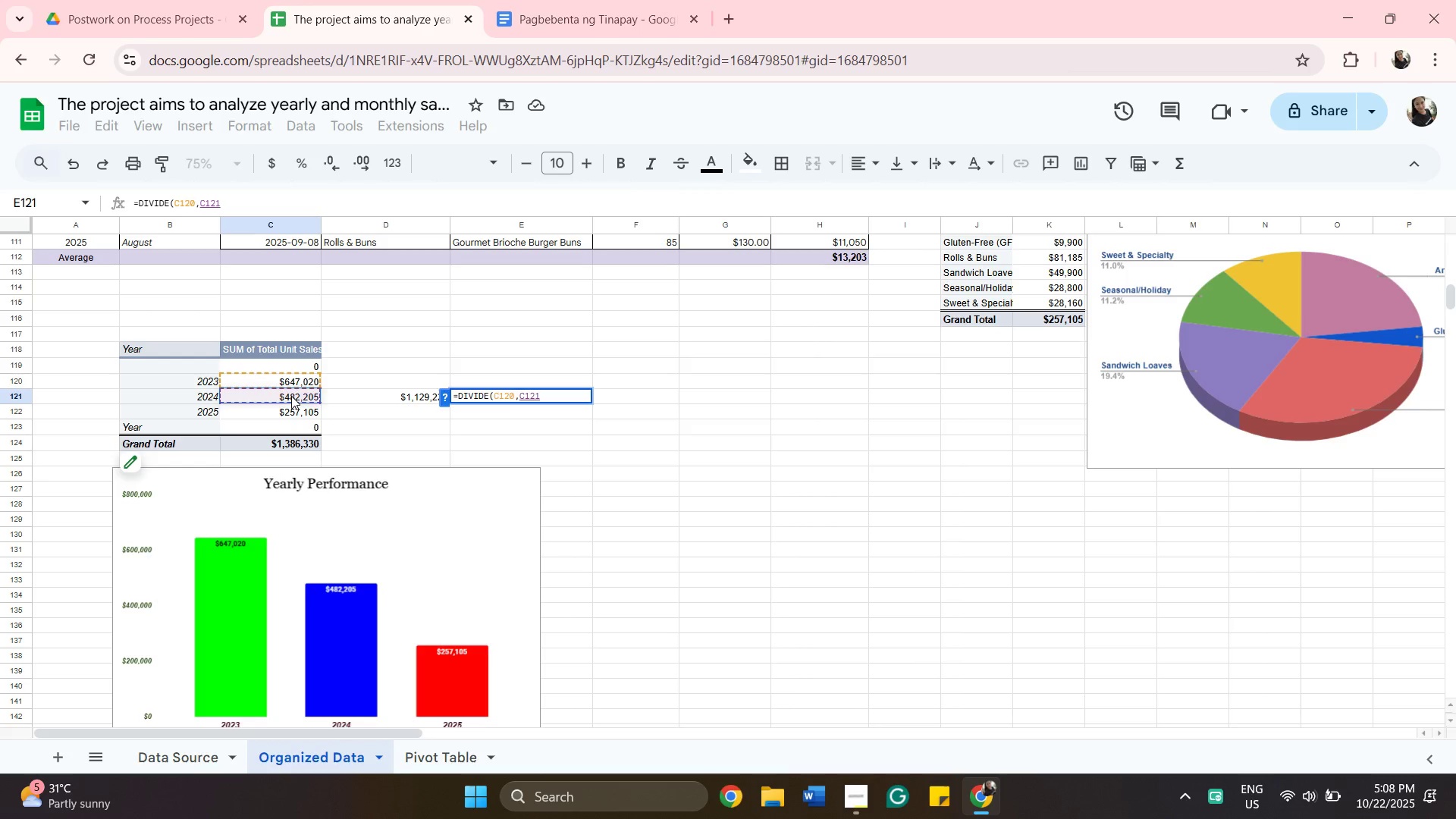 
type()*100)
 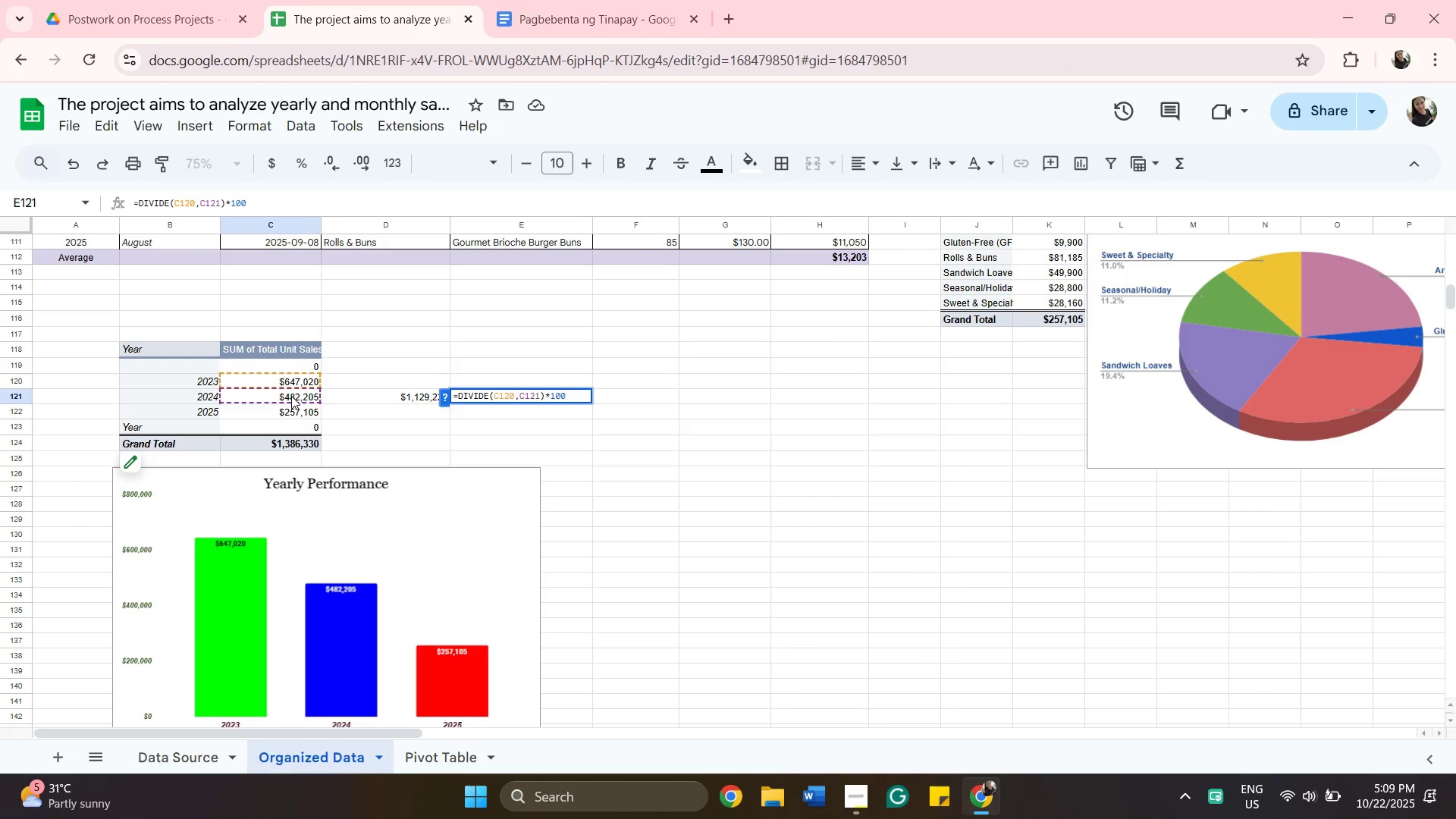 
key(Enter)
 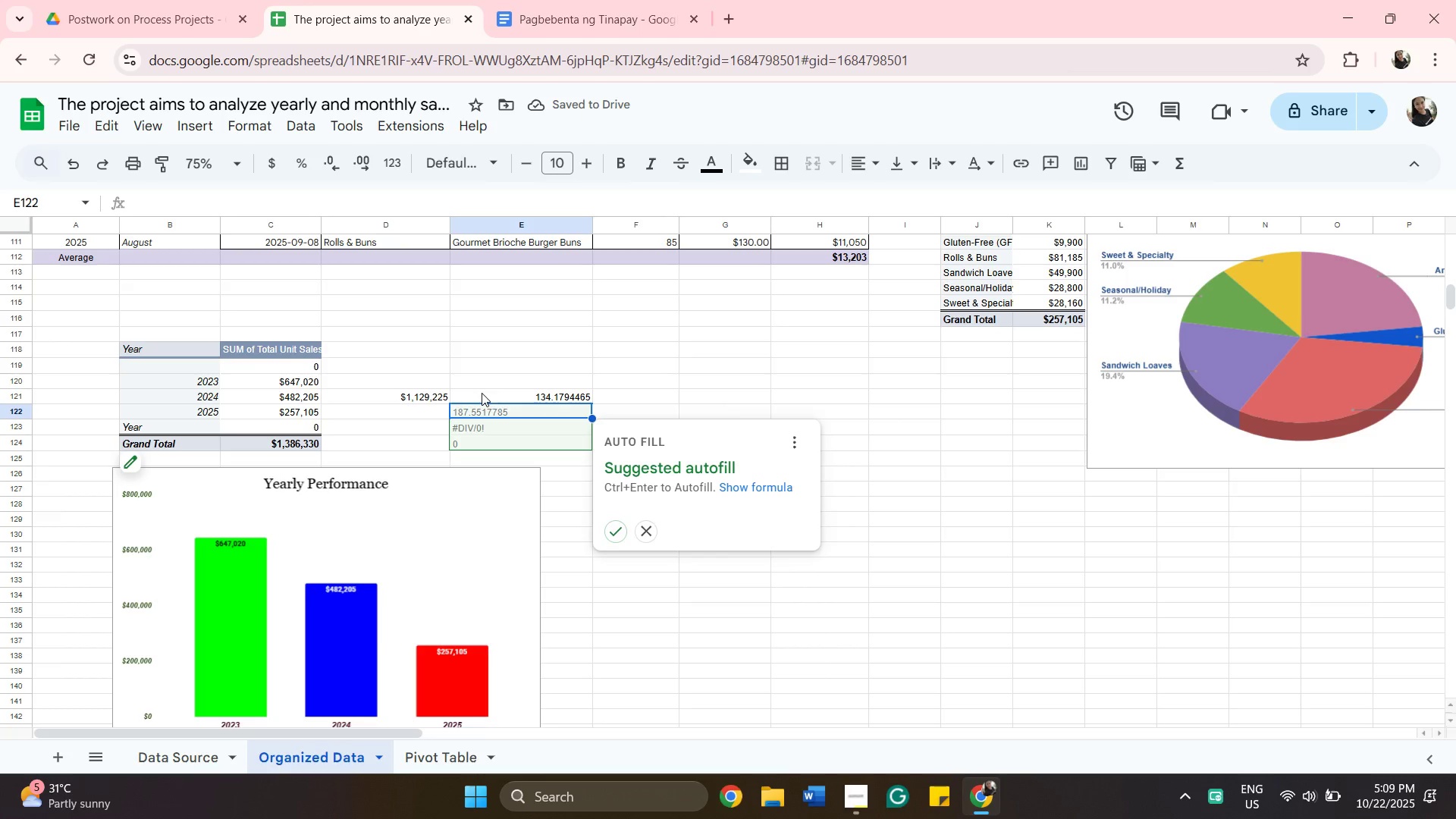 
wait(6.27)
 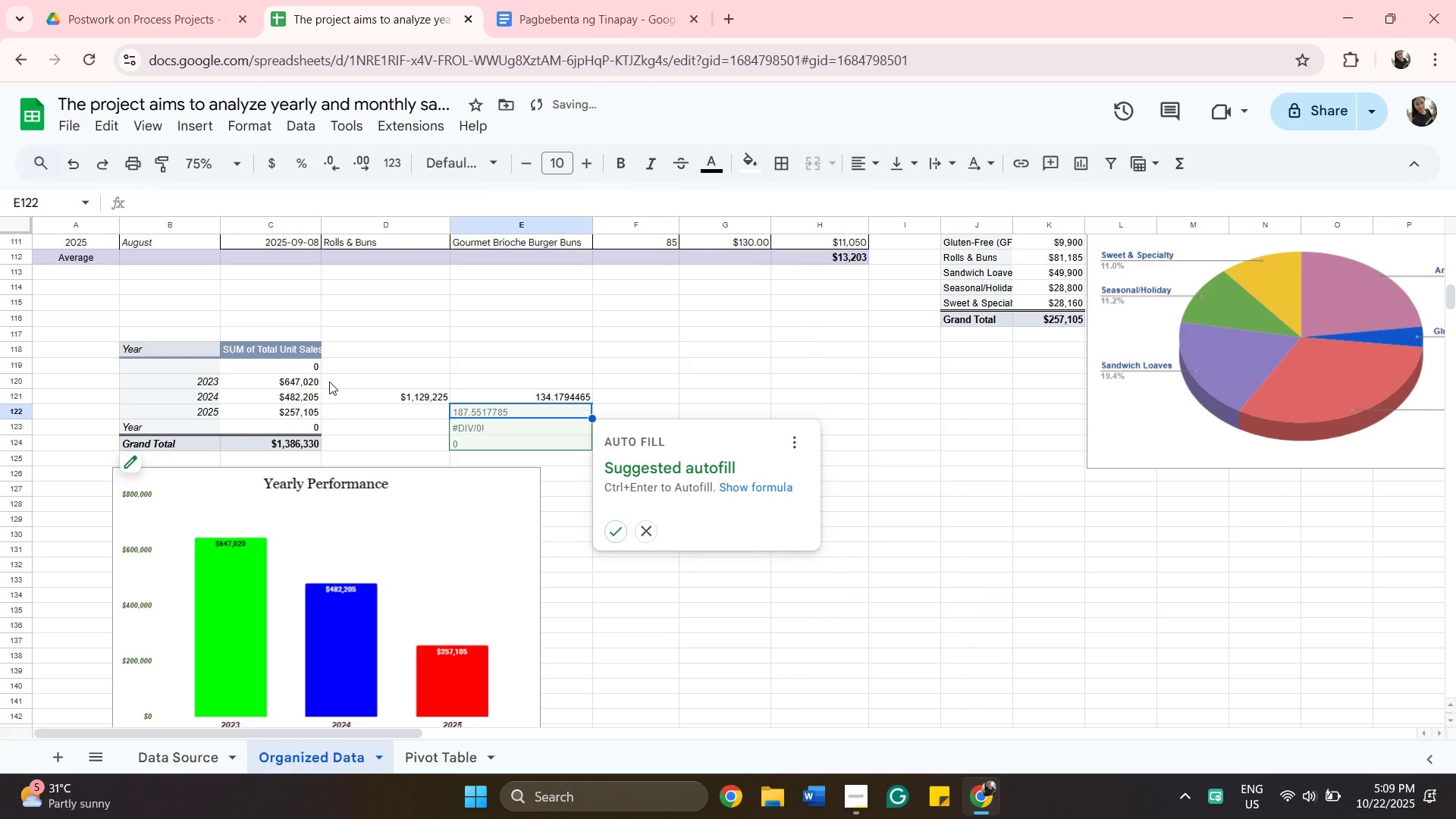 
left_click([573, 338])
 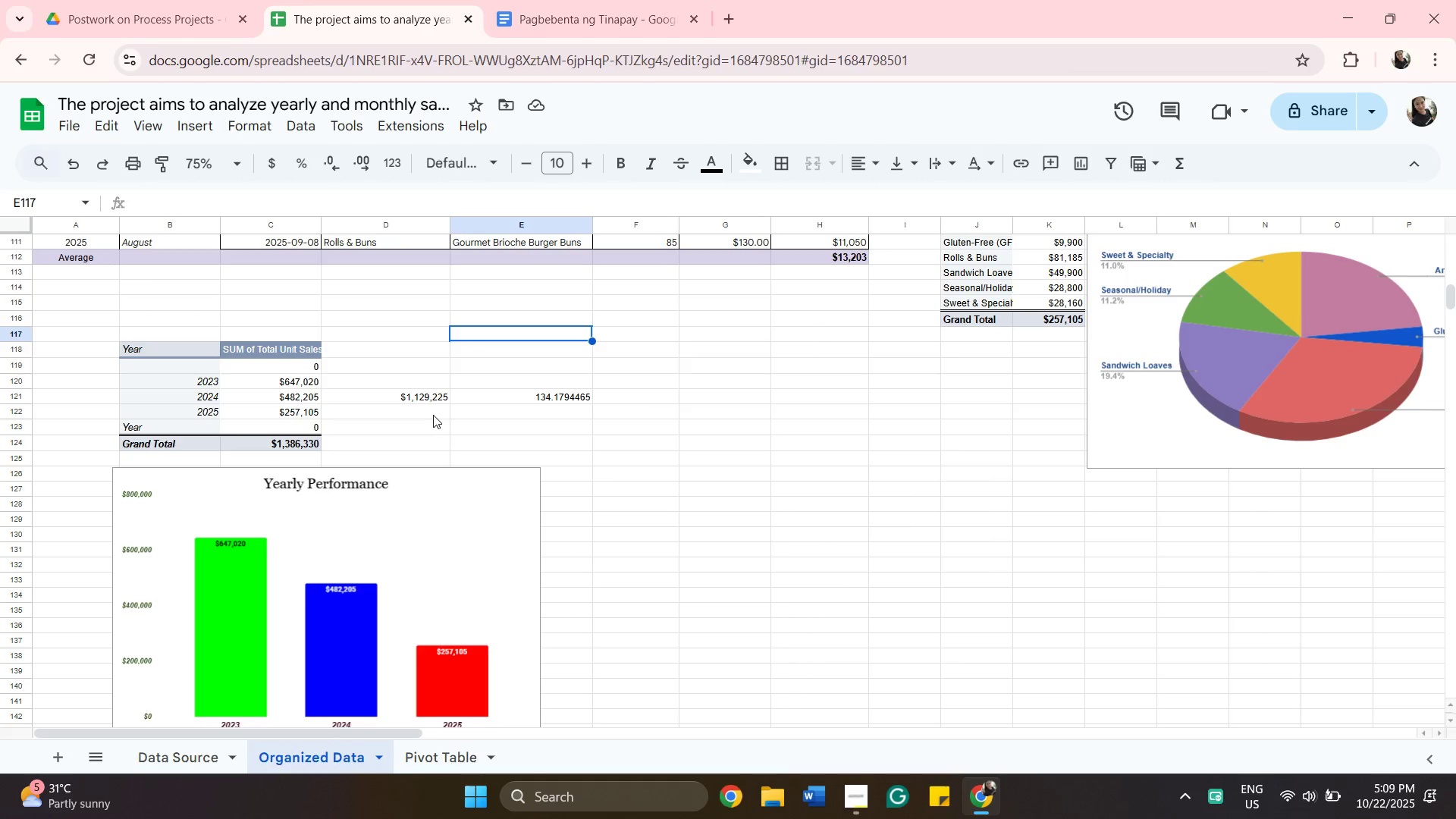 
left_click([433, 415])
 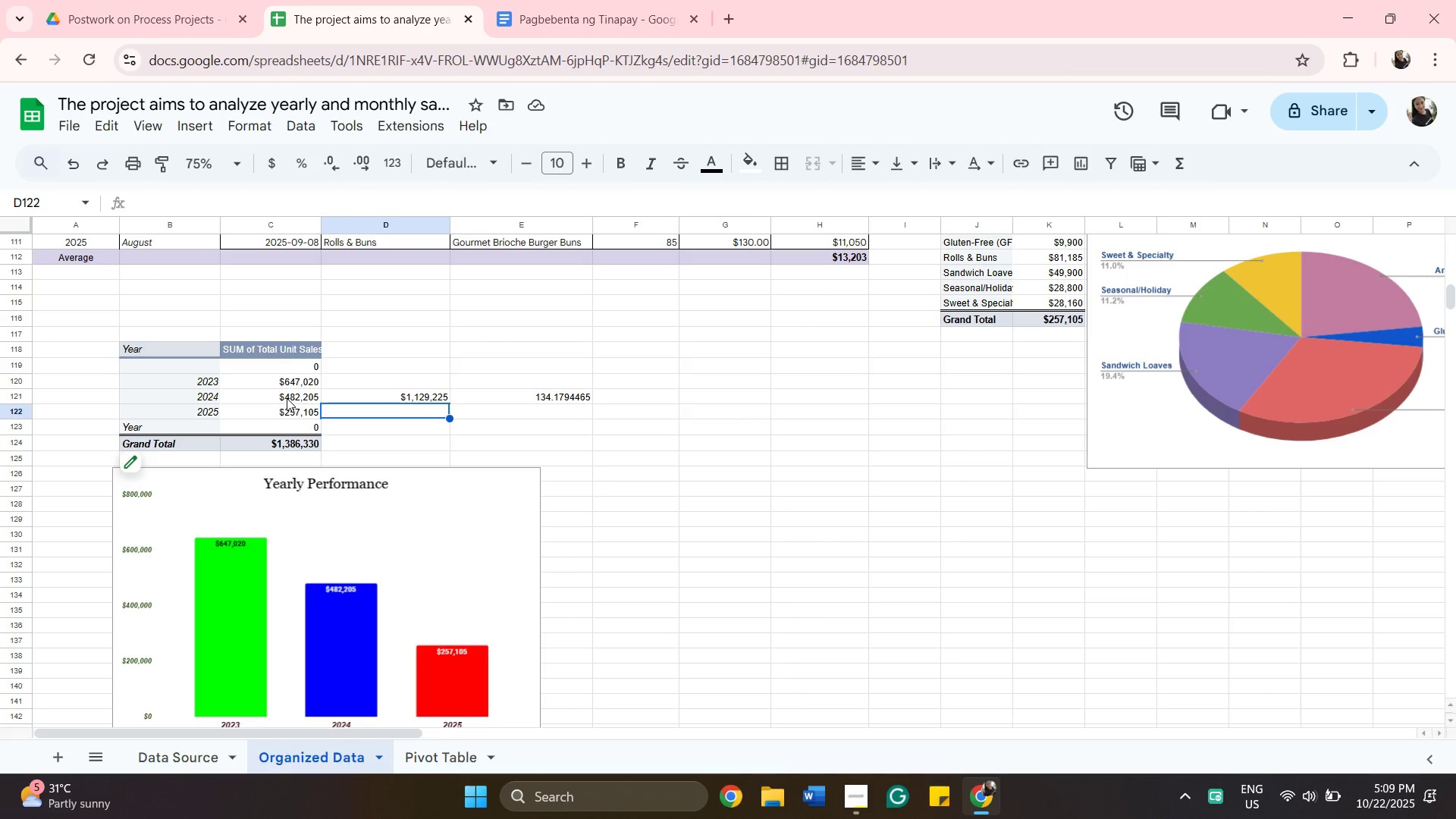 
left_click([287, 398])
 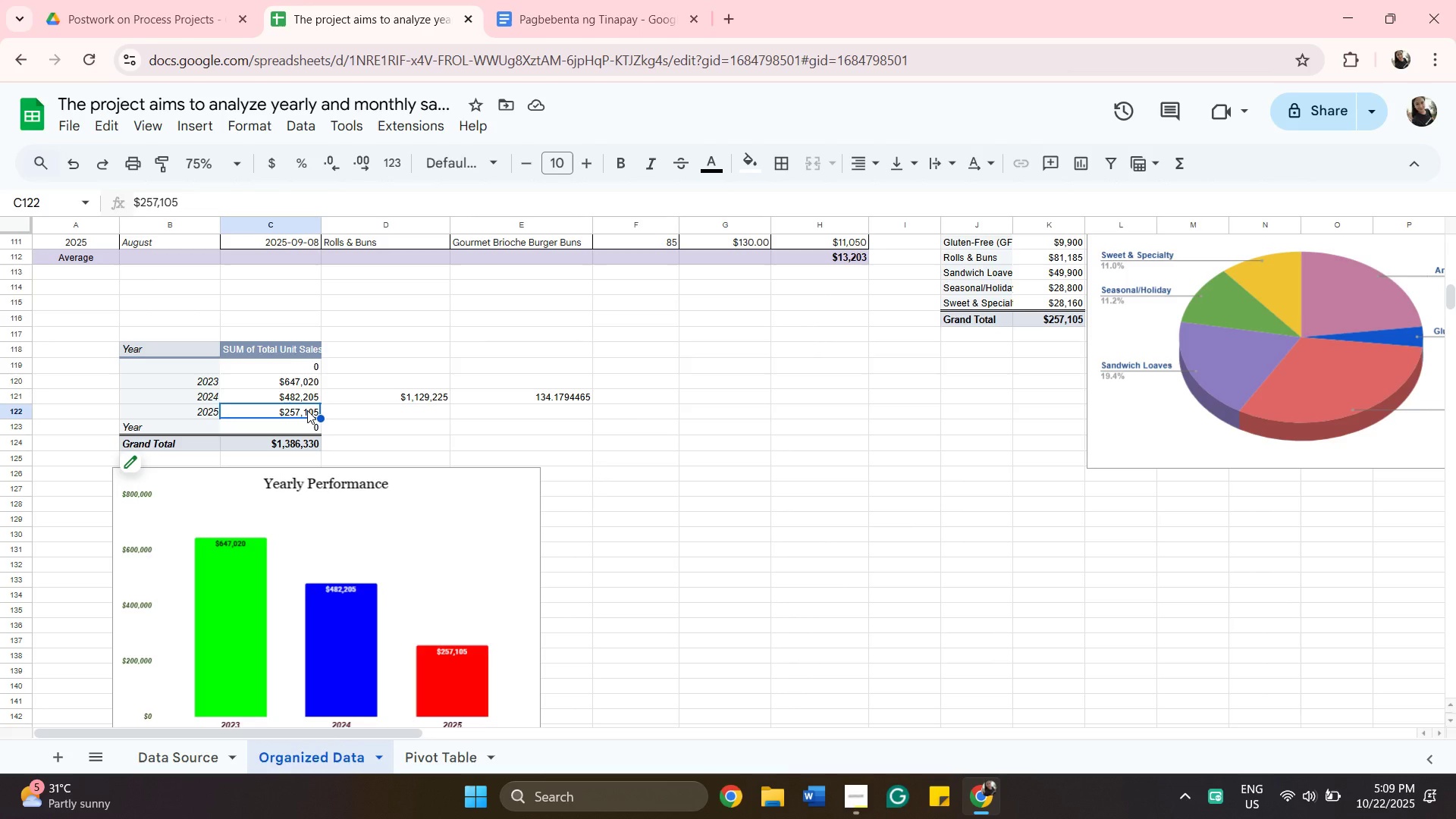 
wait(10.35)
 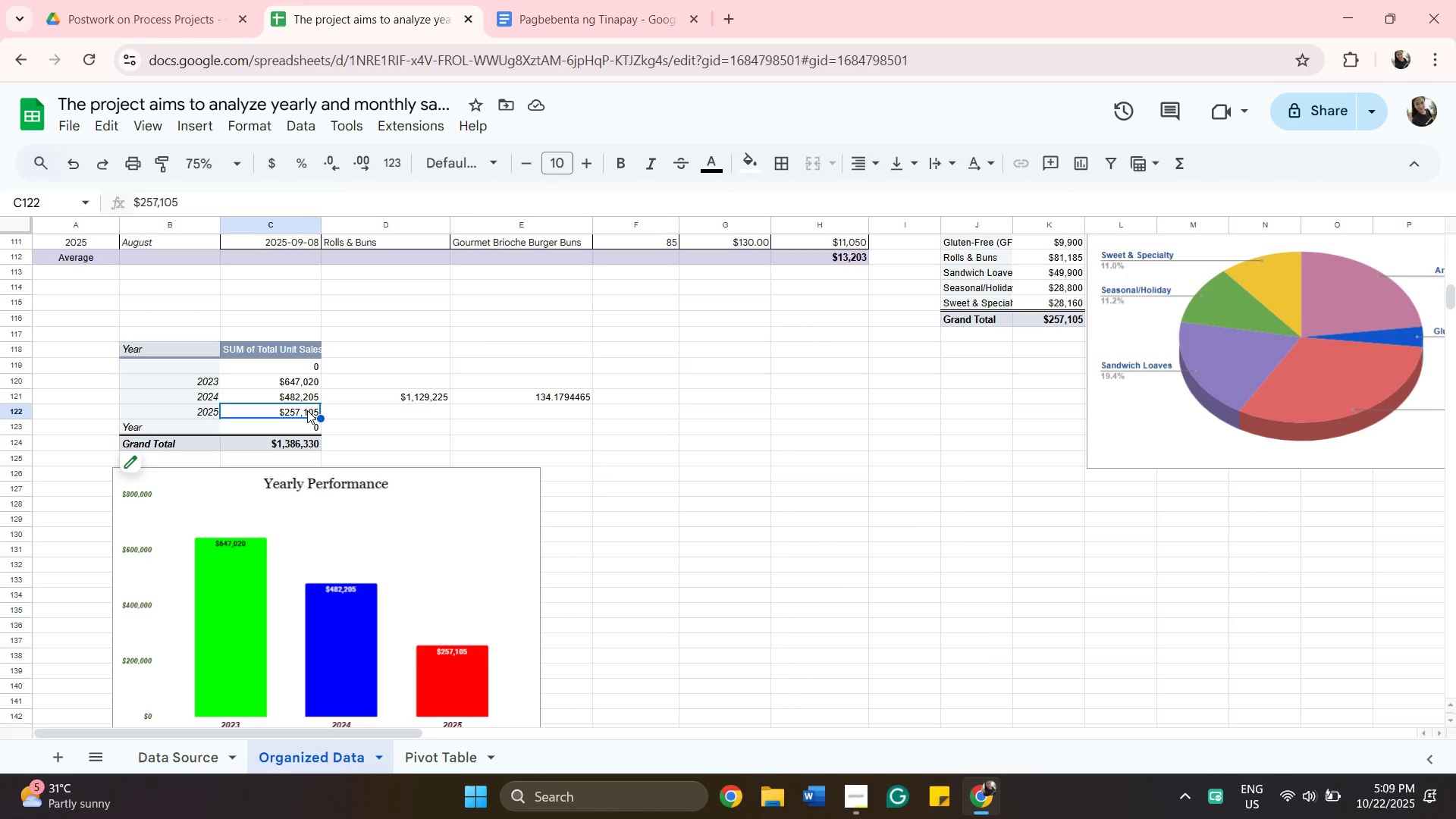 
left_click([295, 395])
 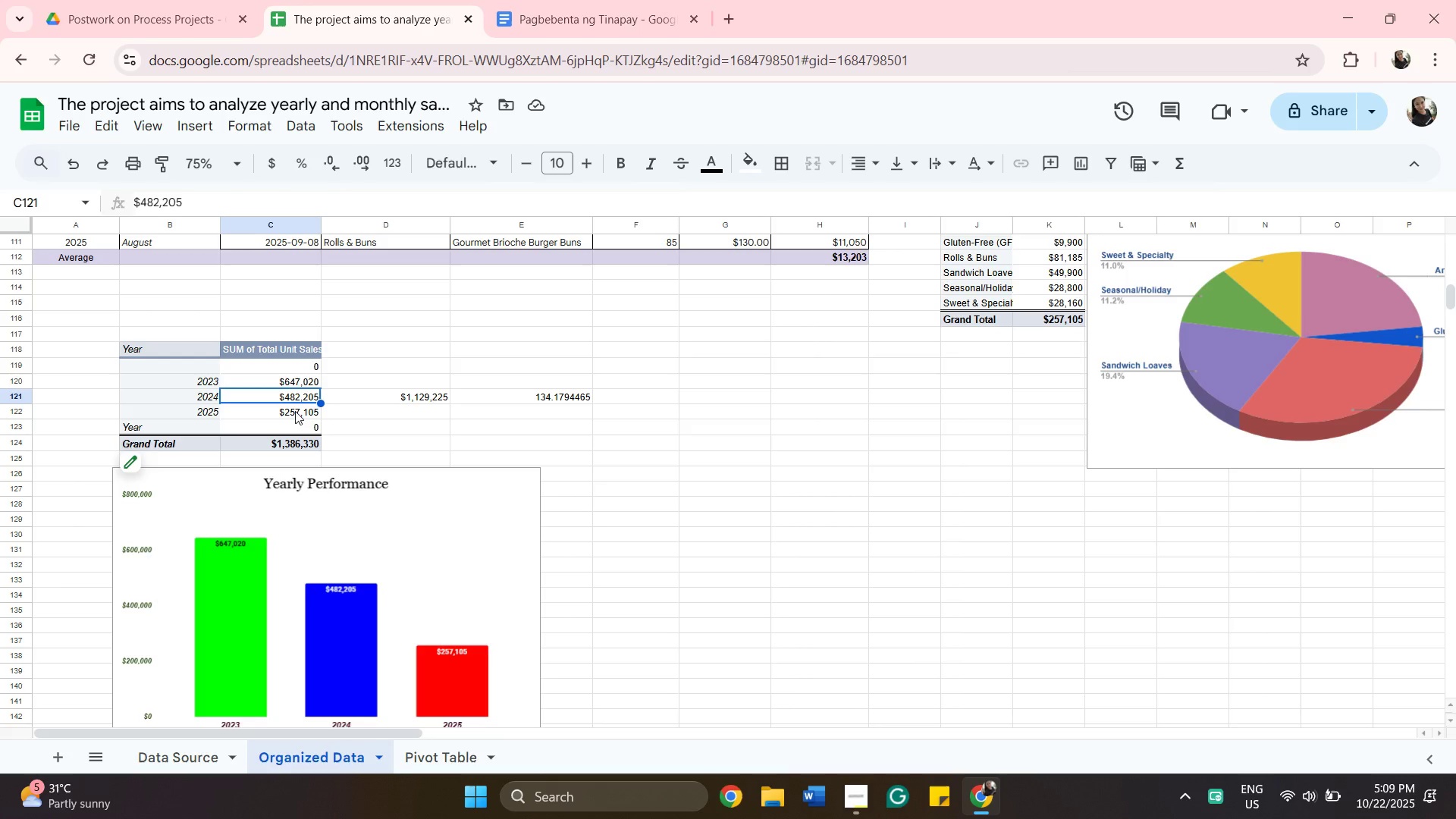 
wait(14.42)
 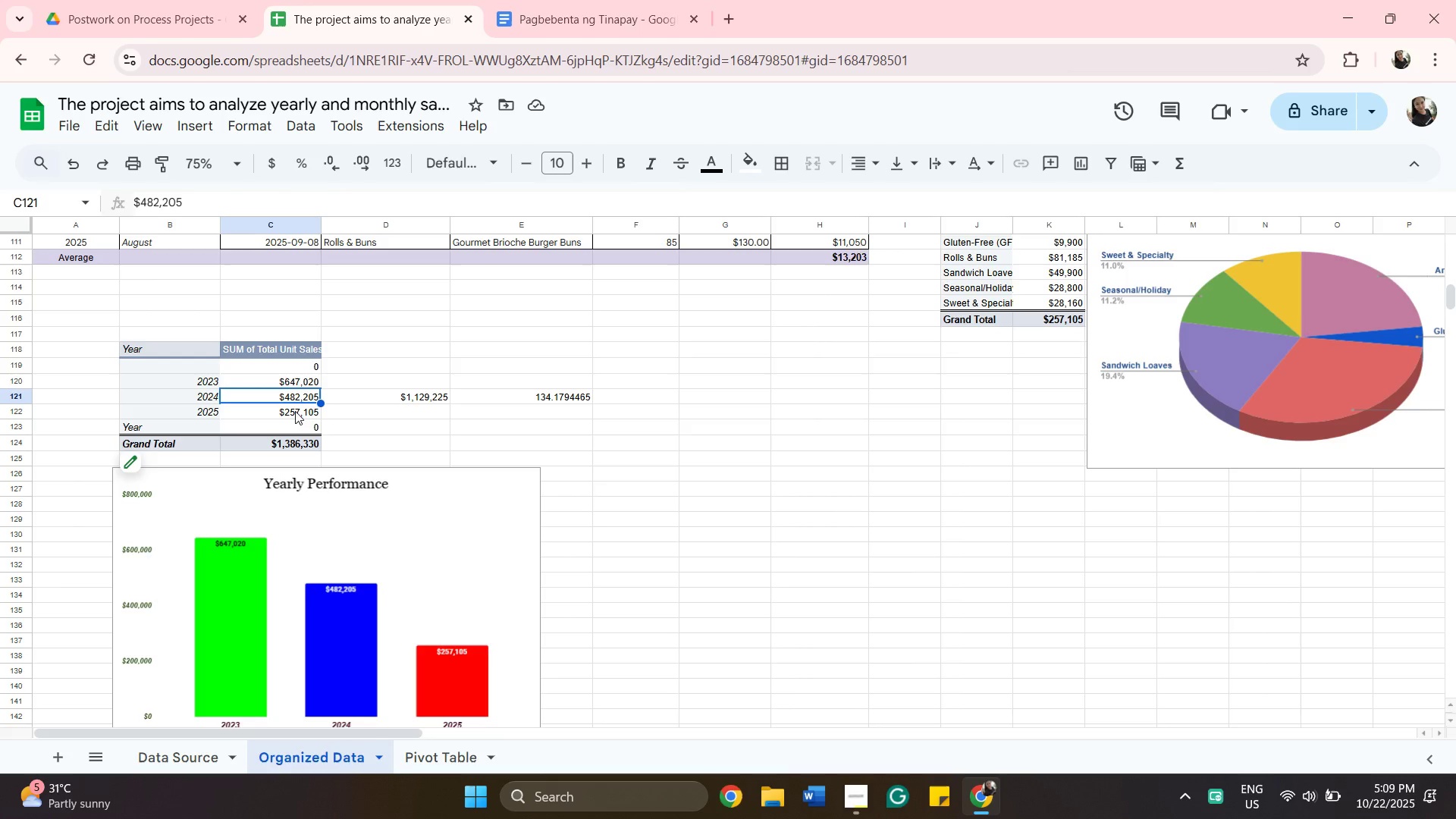 
left_click_drag(start_coordinate=[386, 414], to_coordinate=[392, 413])
 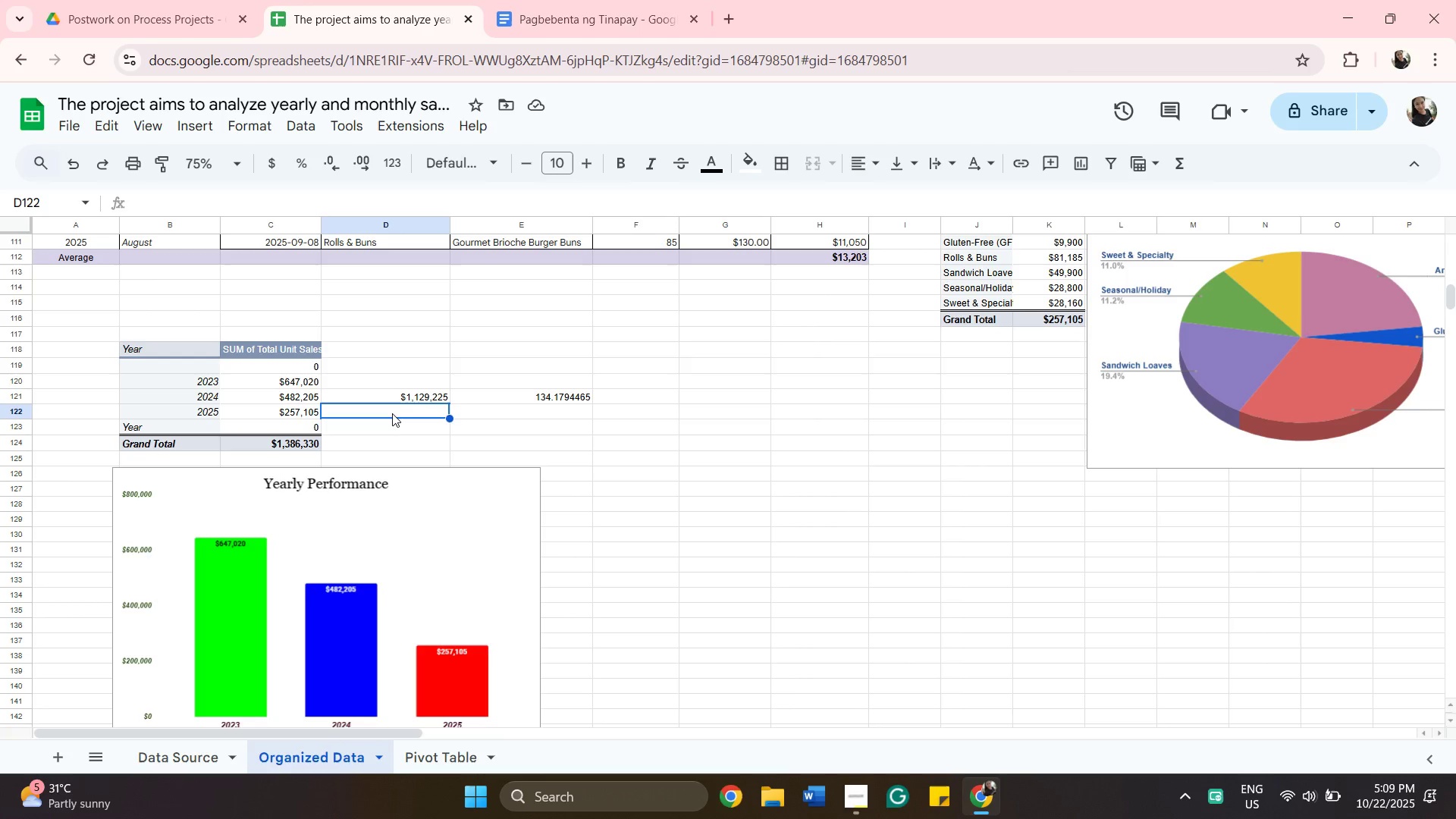 
type(s)
key(Backspace)
type(=sum)
 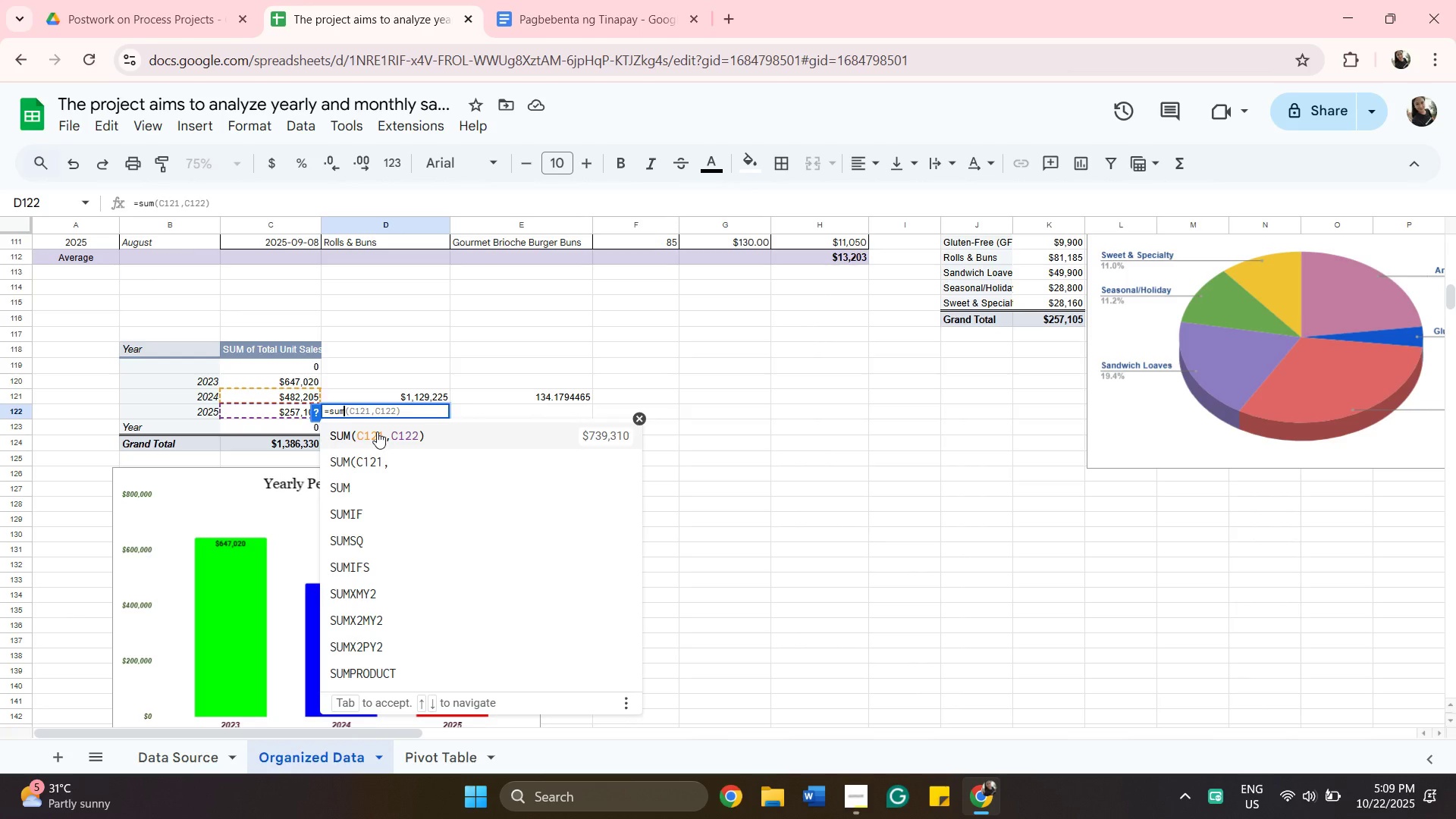 
wait(7.24)
 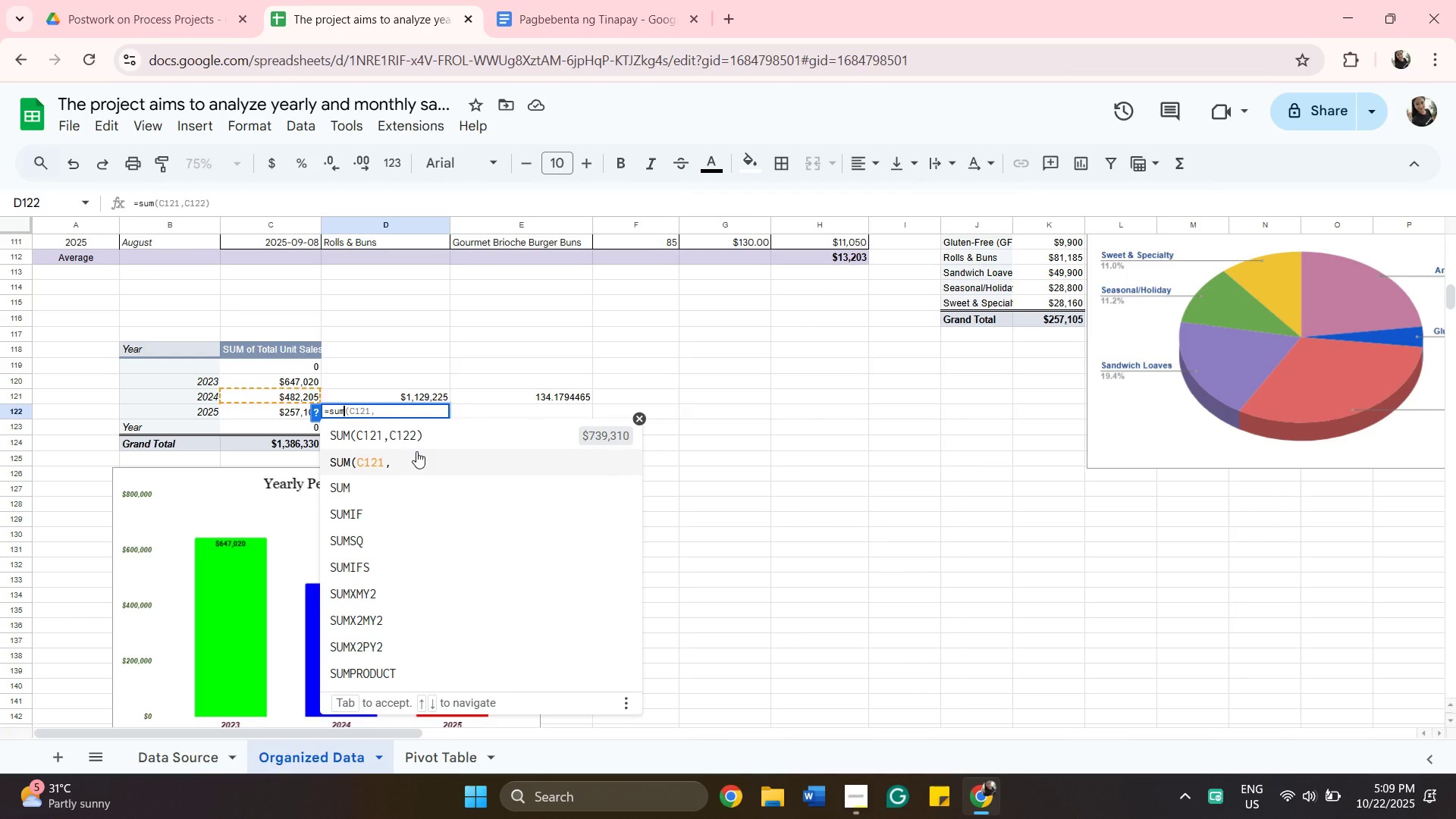 
left_click([377, 431])
 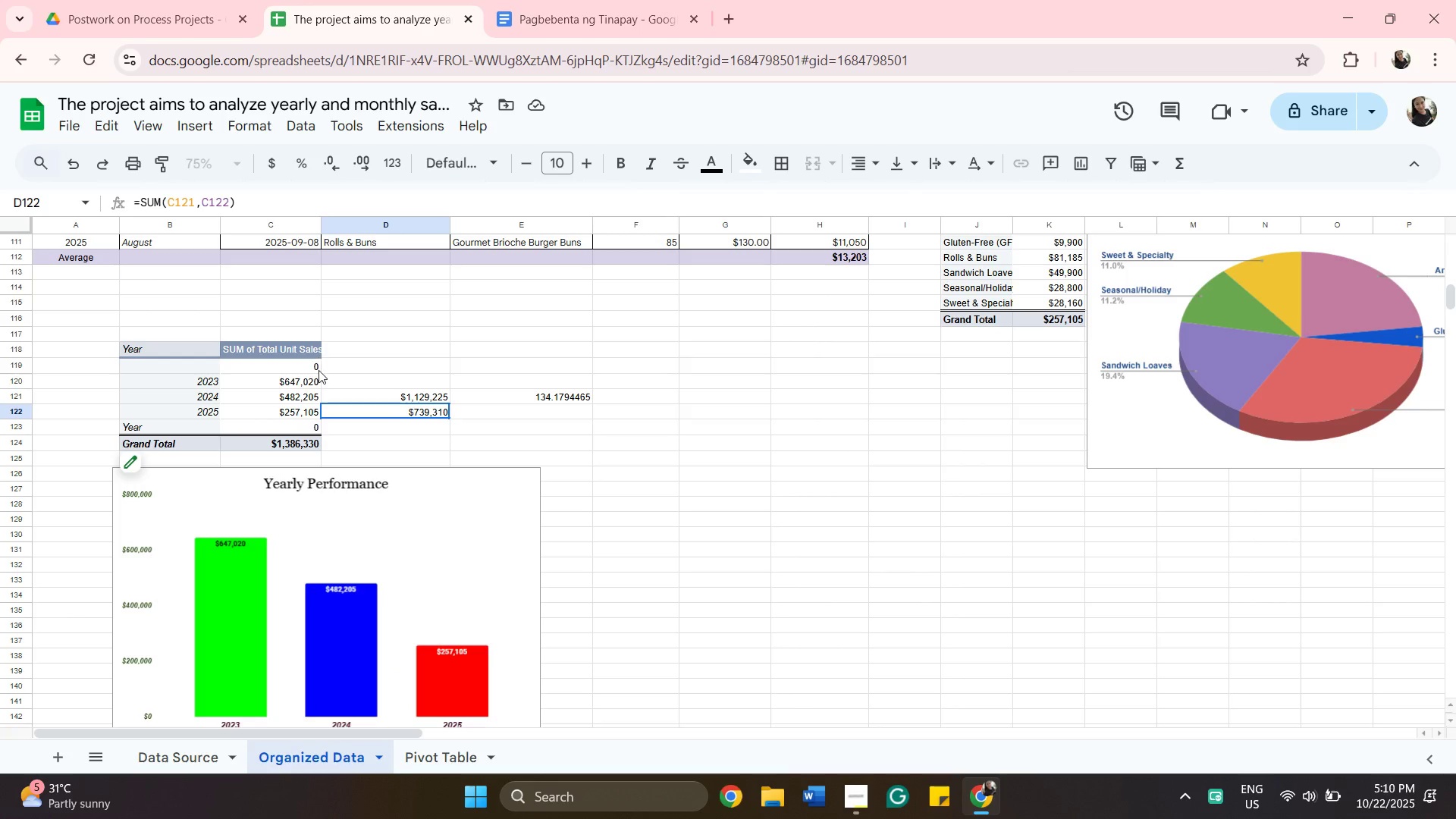 
wait(7.57)
 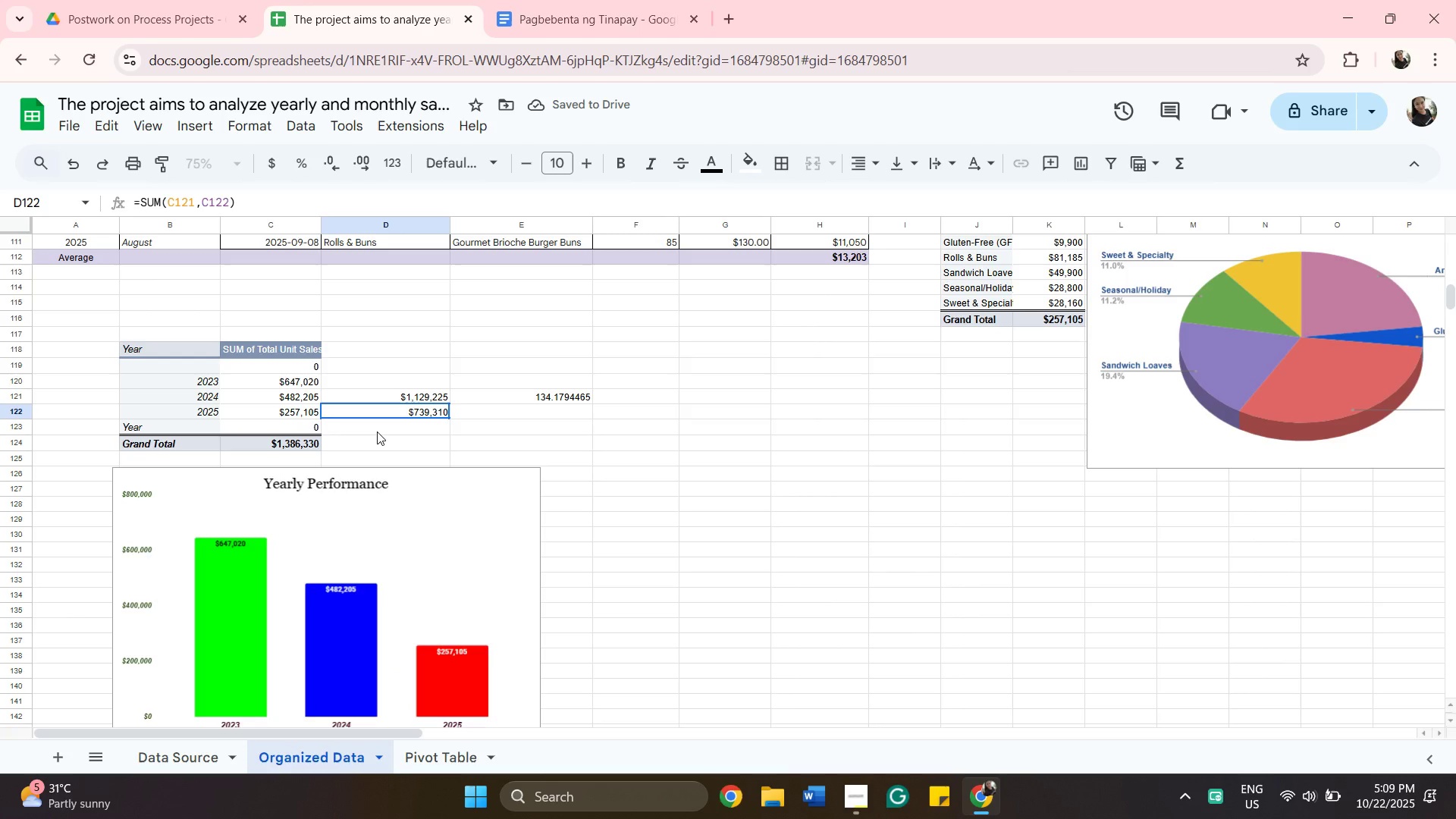 
left_click([465, 415])
 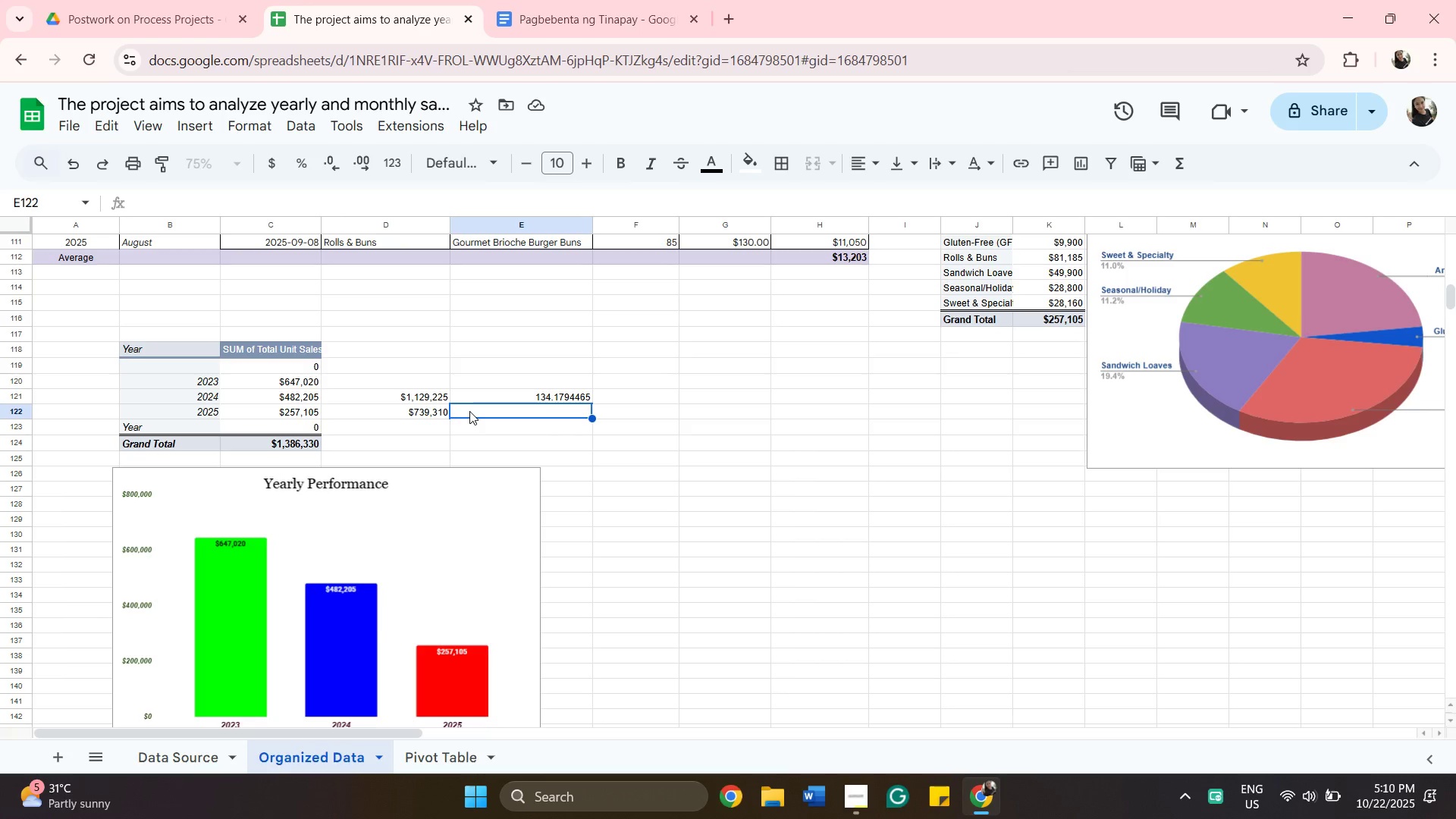 
type(=de)
key(Backspace)
type(ic)
key(Backspace)
type(vi)
 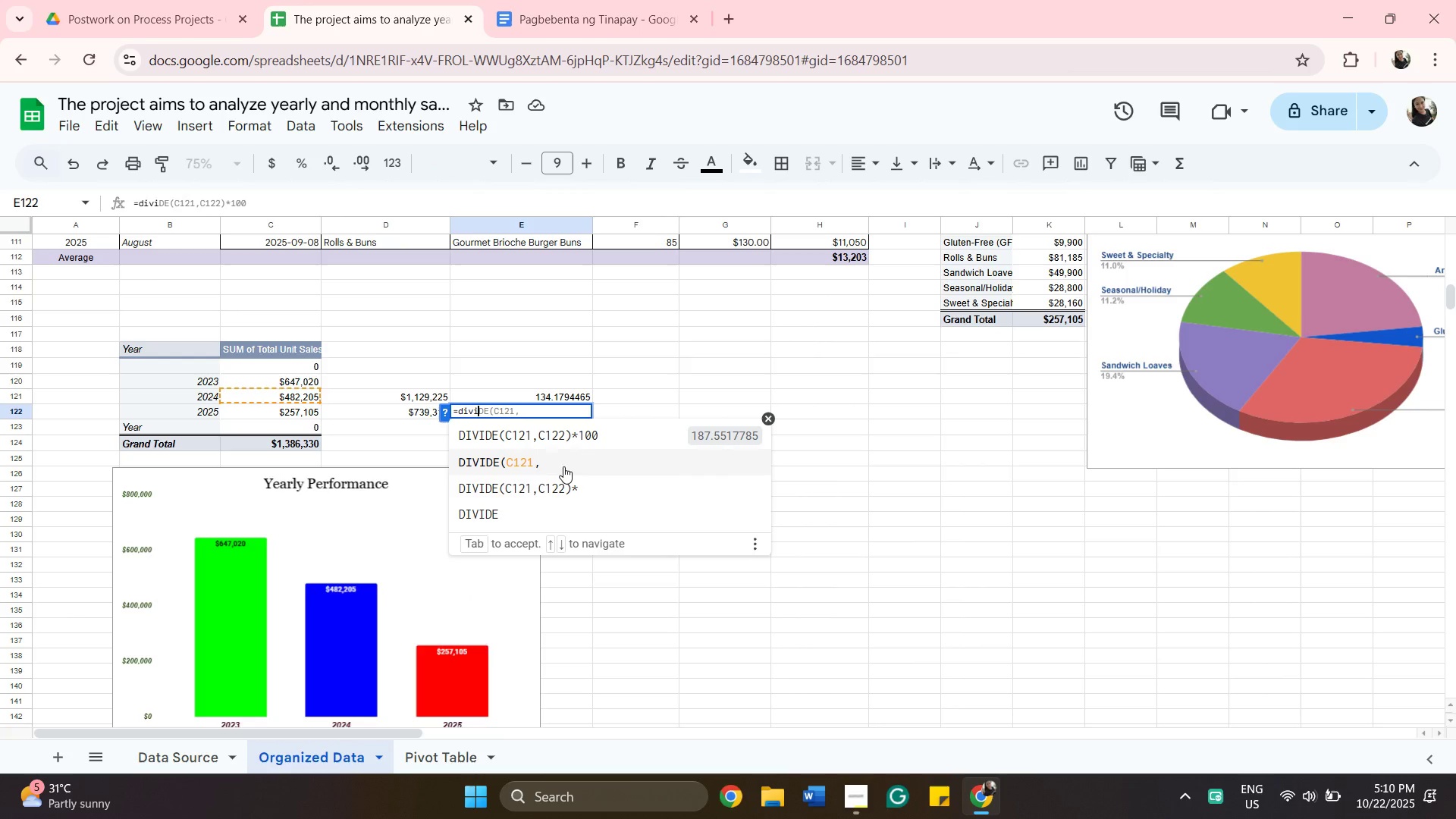 
left_click([535, 508])
 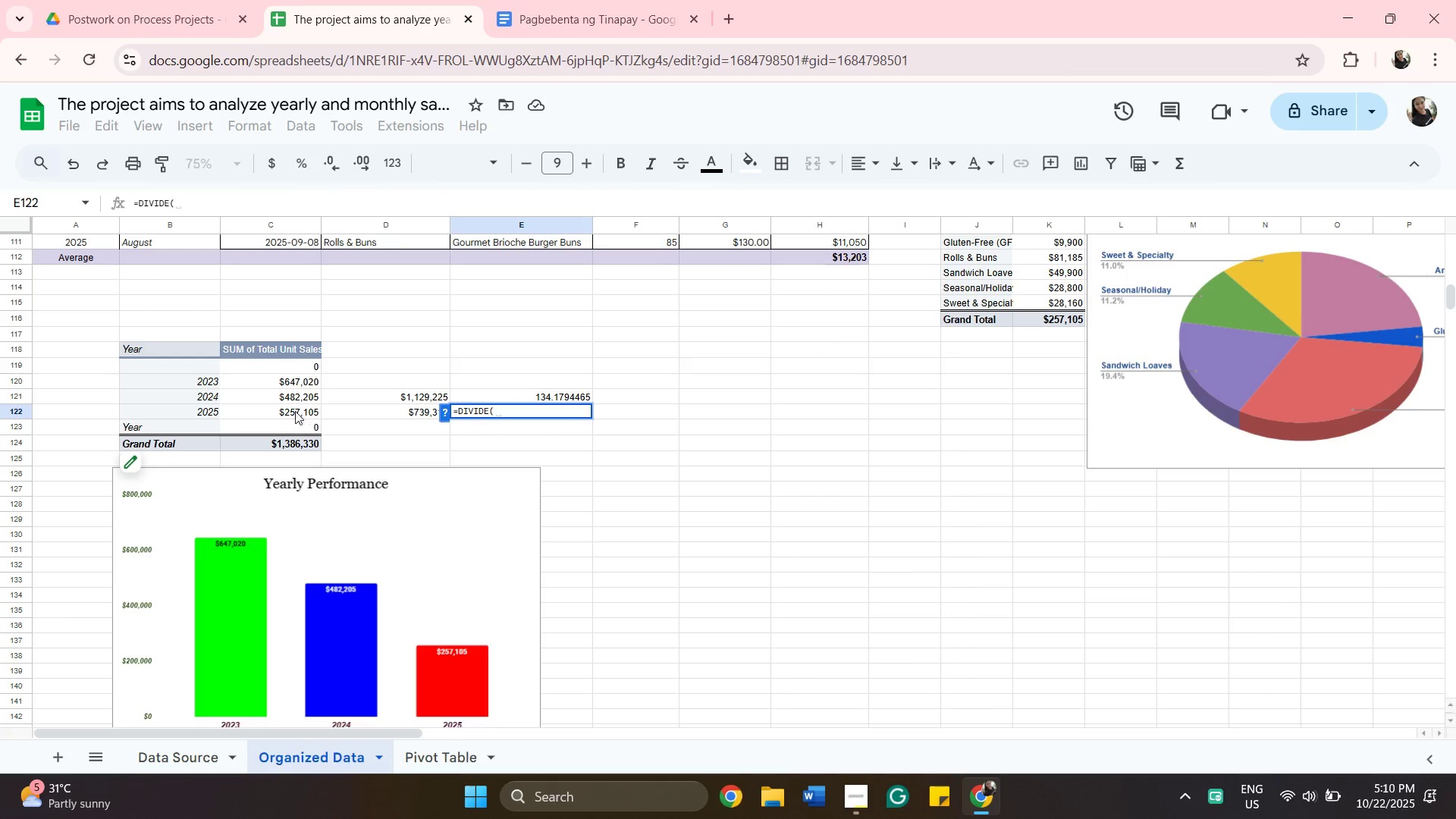 
left_click([288, 396])
 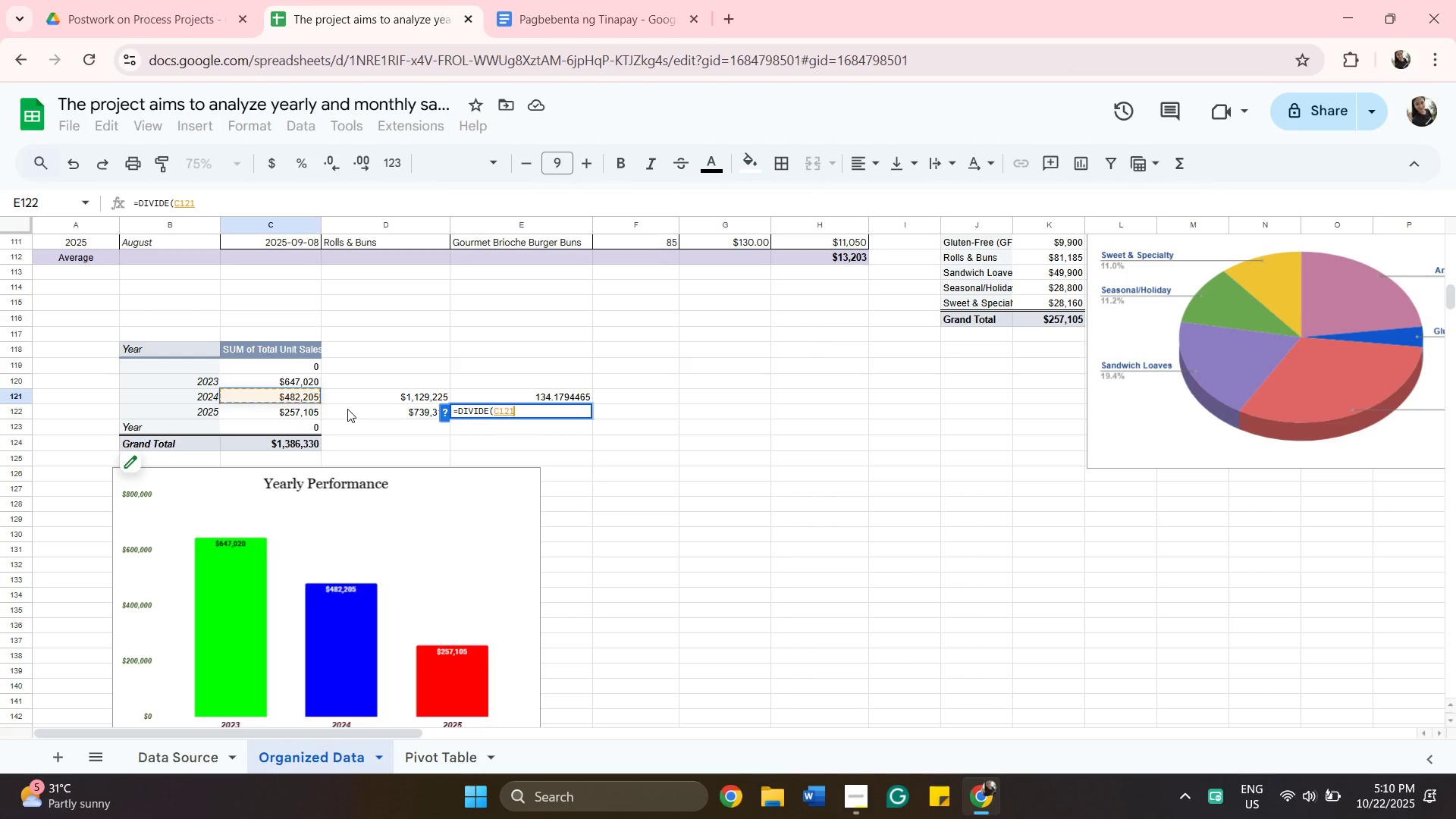 
key(Comma)
 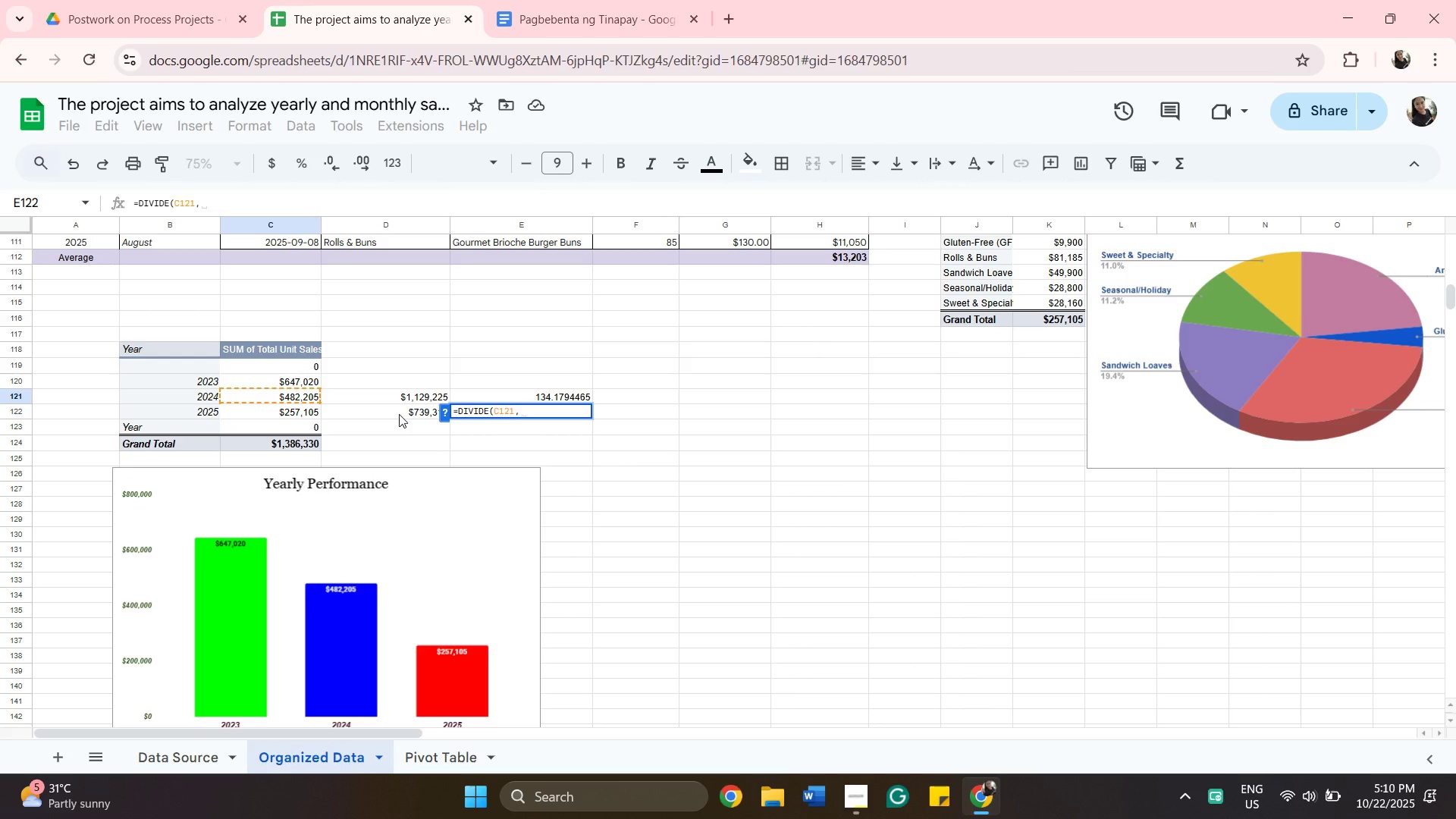 
left_click([399, 414])
 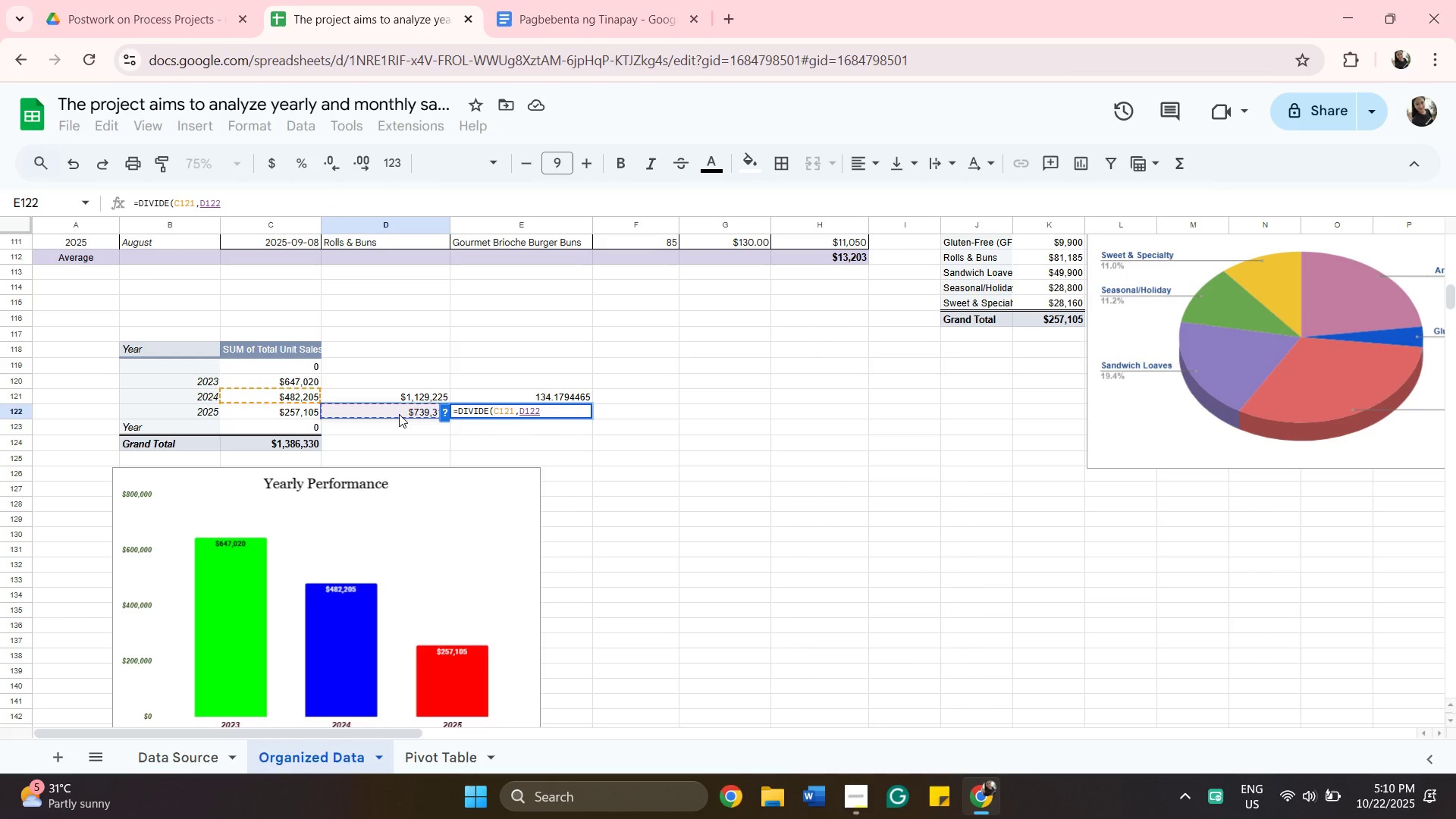 
key(Shift+0)
 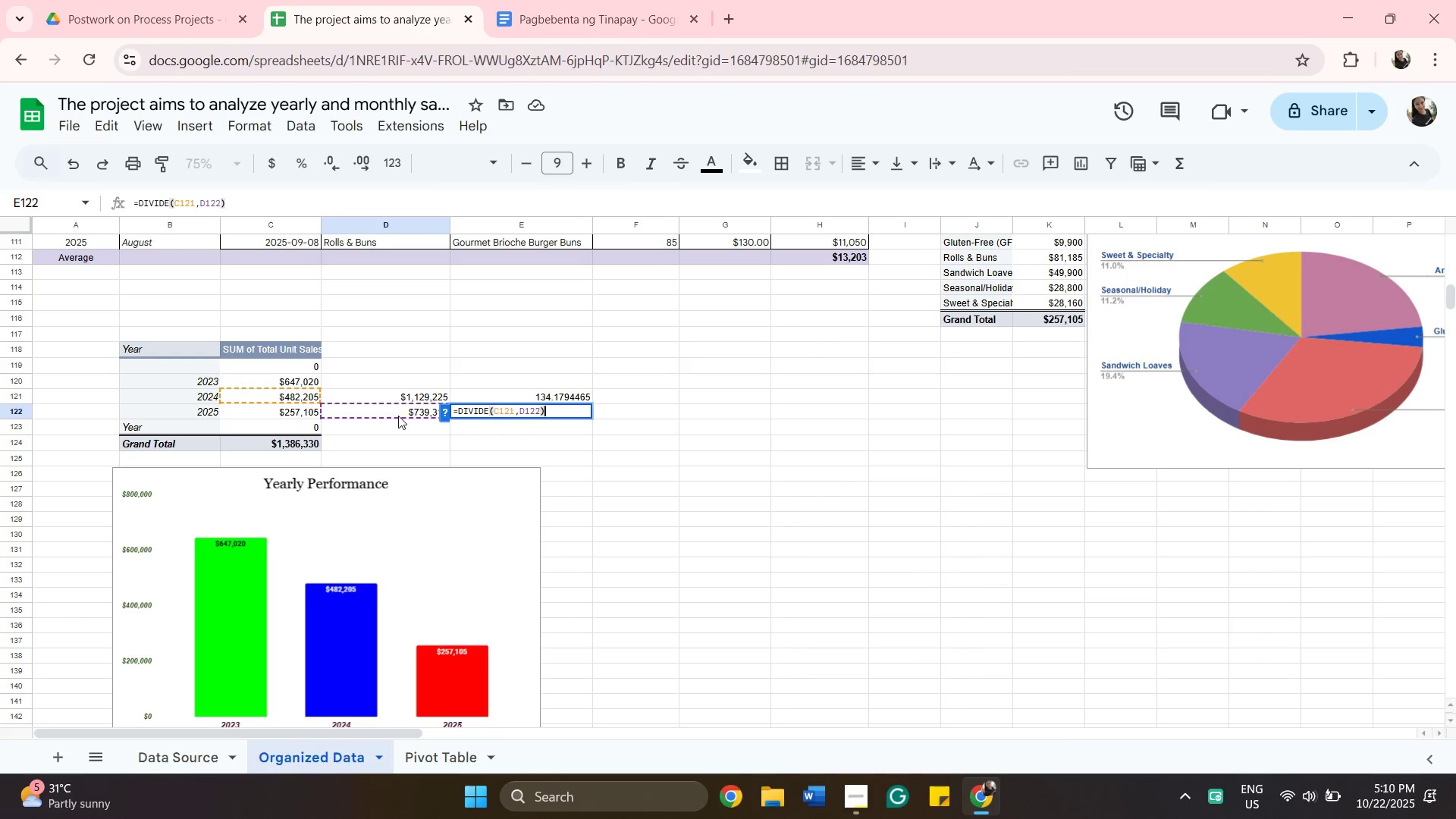 
type(*188)
key(Backspace)
key(Backspace)
type(0)
 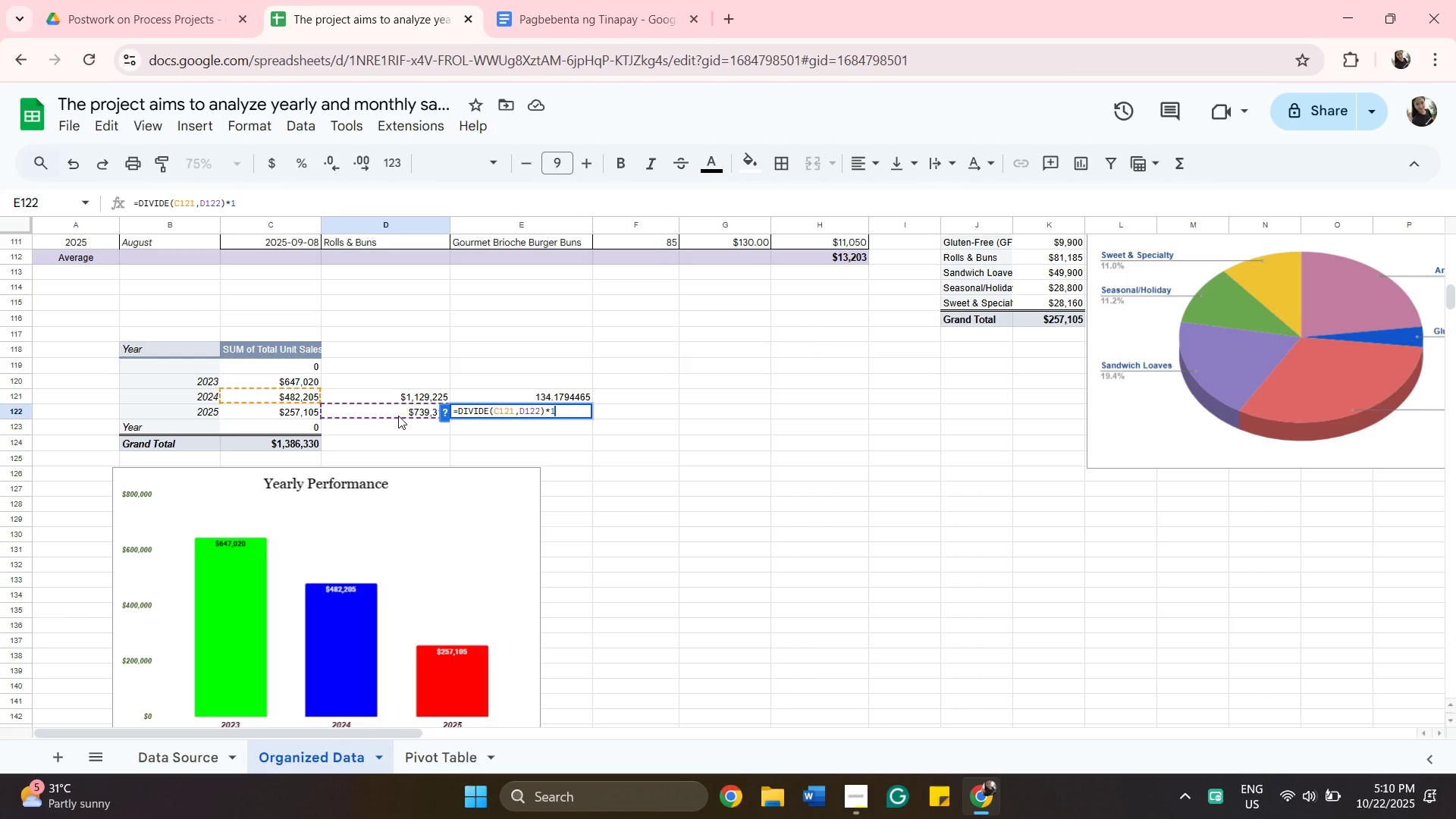 
hold_key(key=0, duration=0.31)
 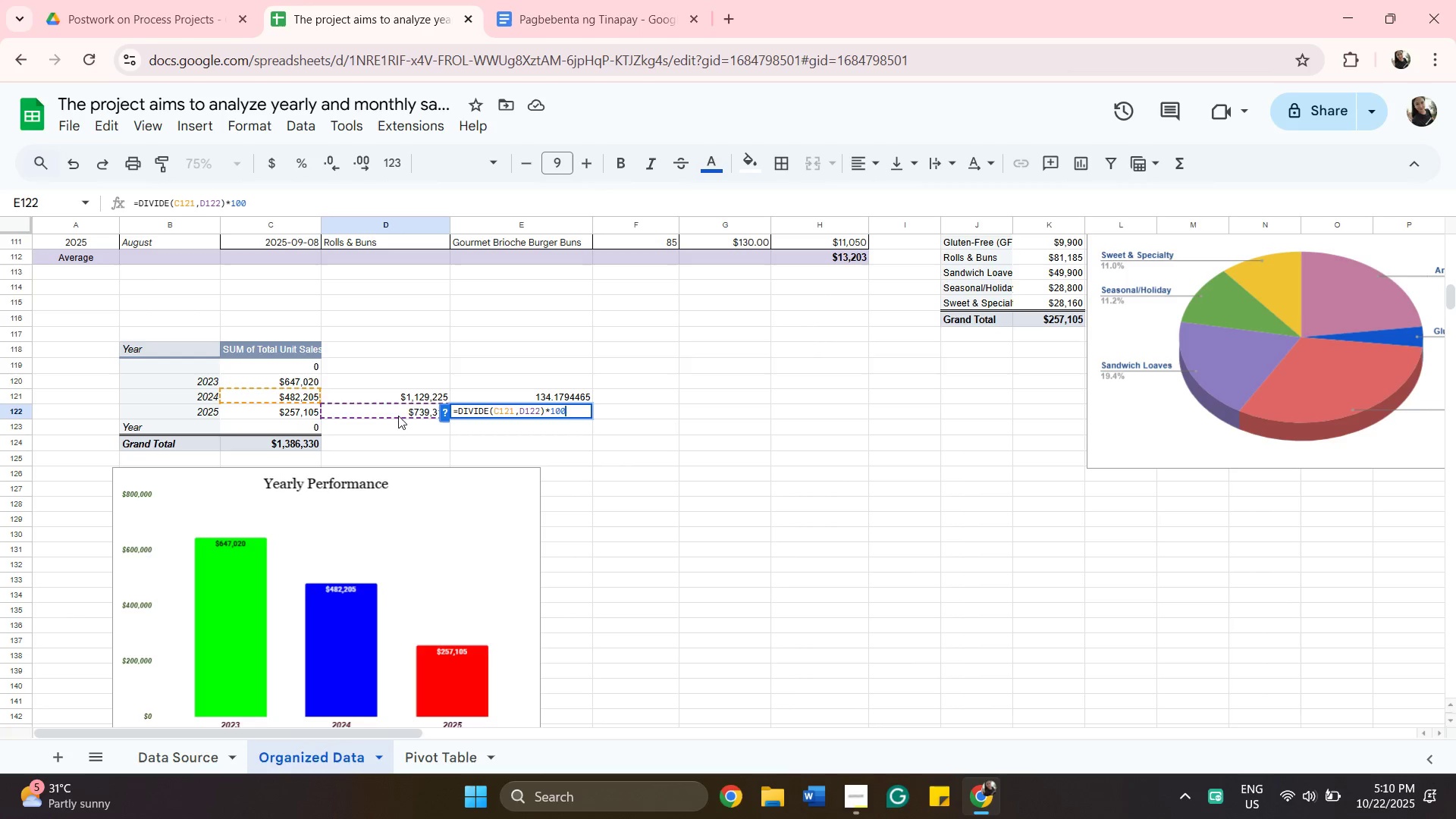 
wait(10.73)
 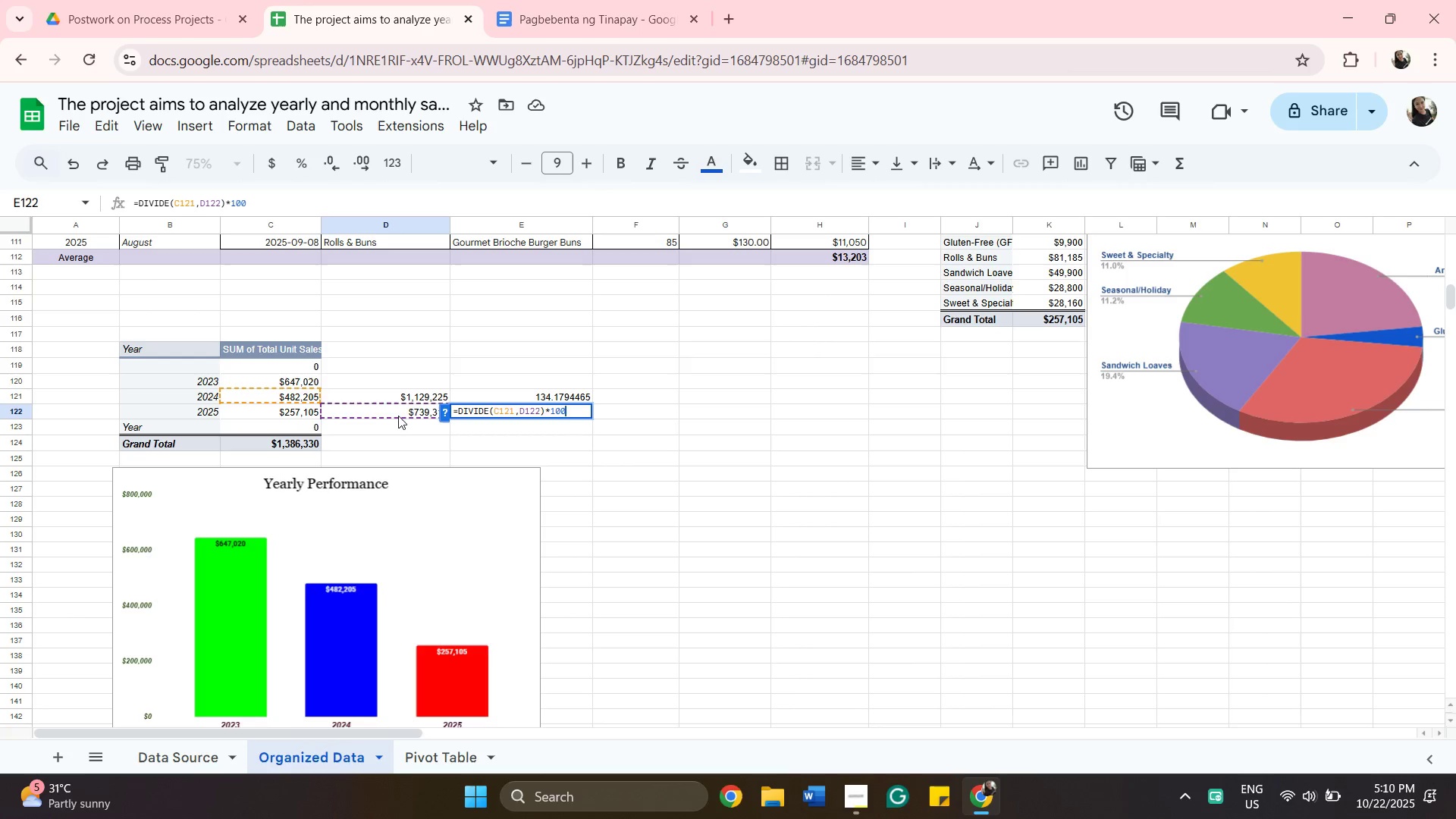 
key(Enter)
 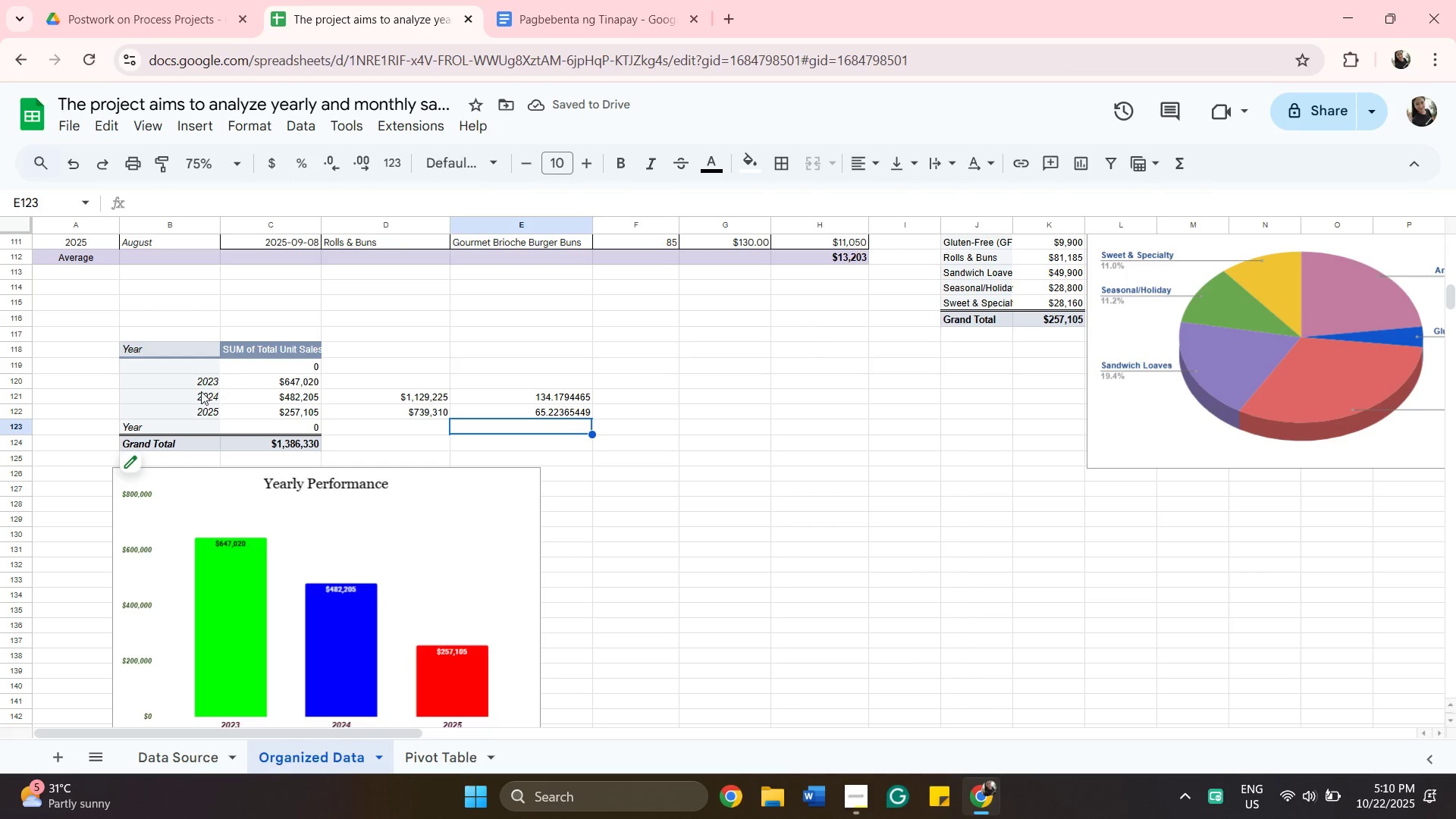 
wait(5.15)
 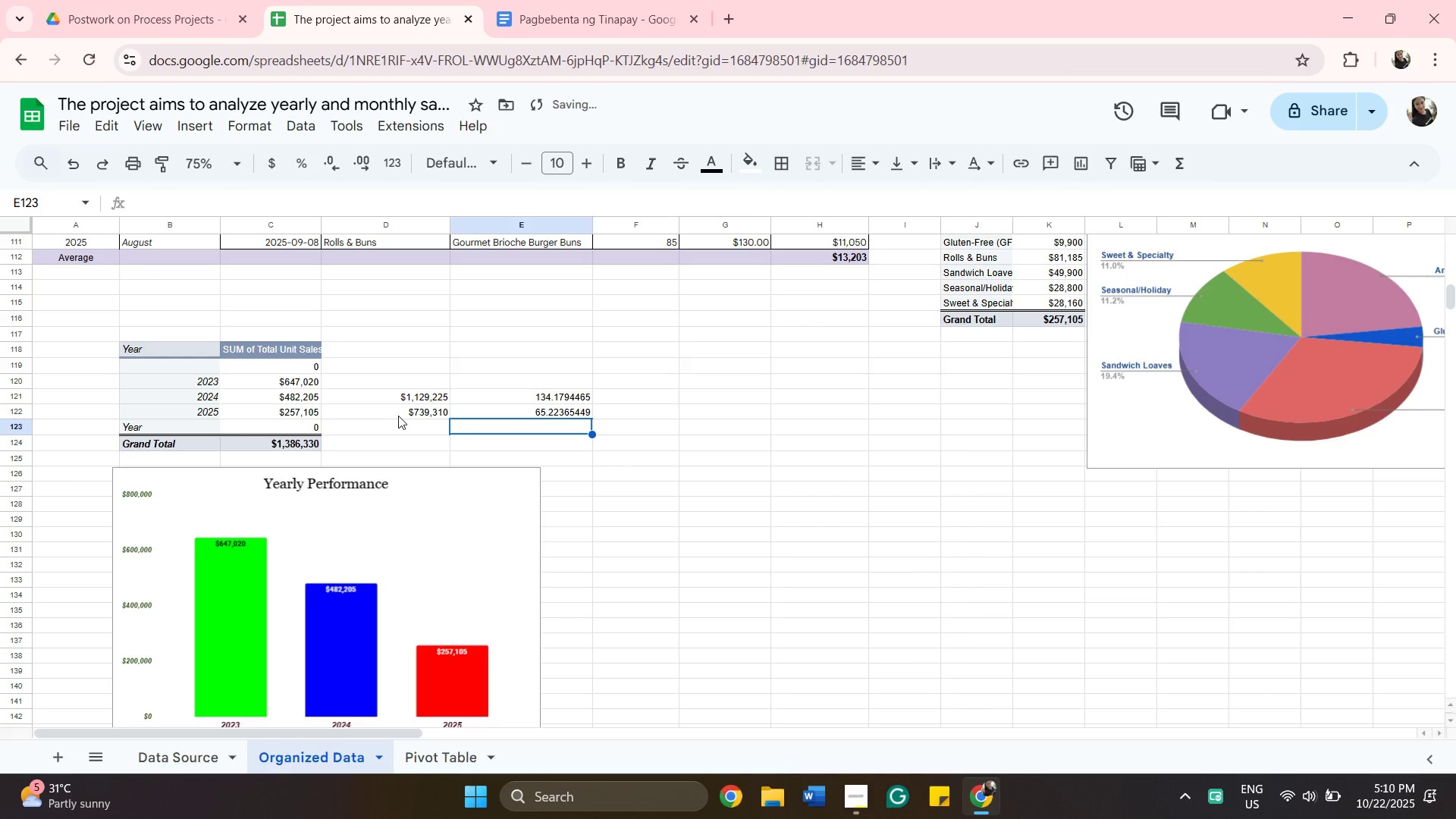 
left_click([199, 391])
 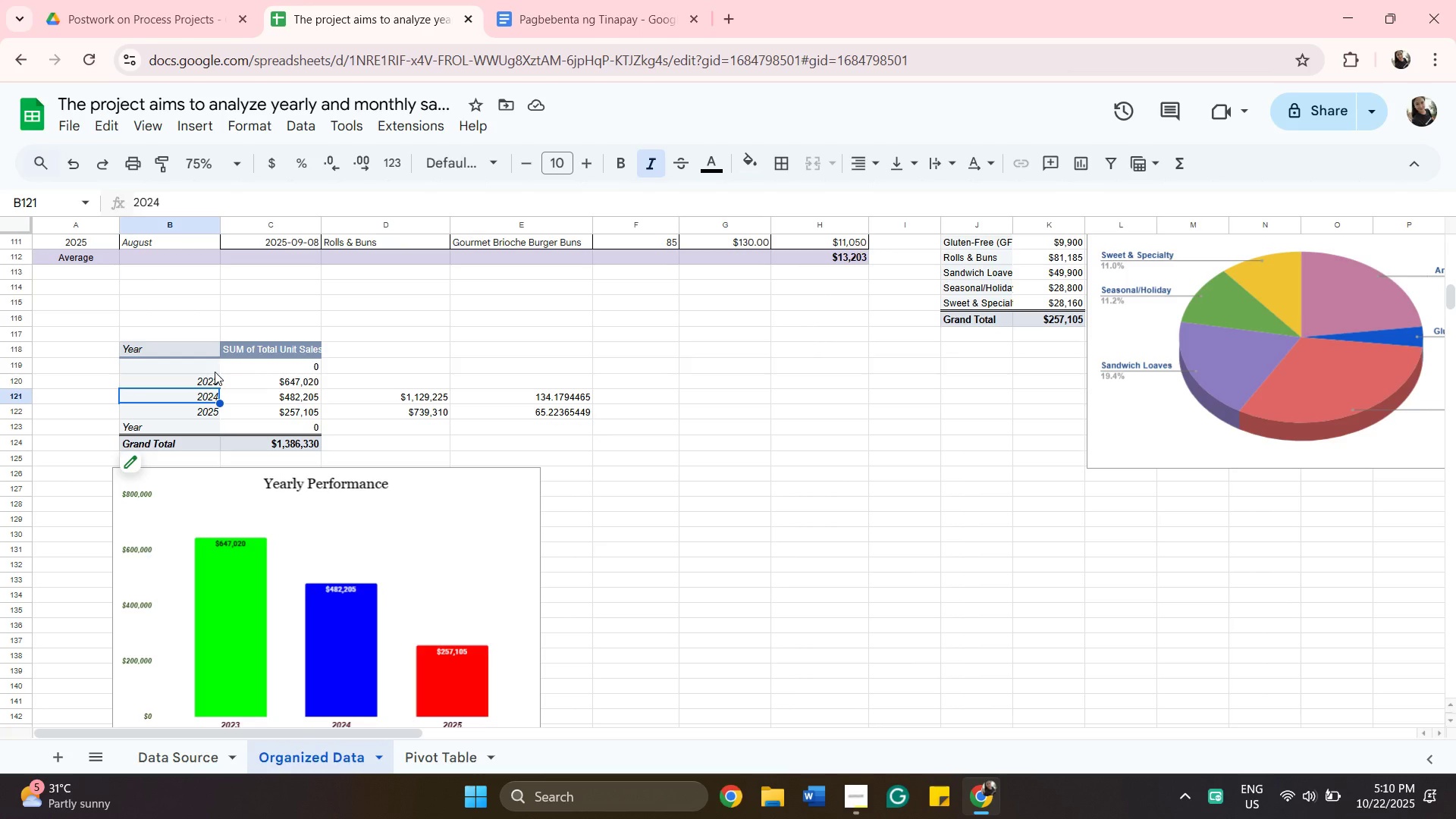 
left_click([209, 377])
 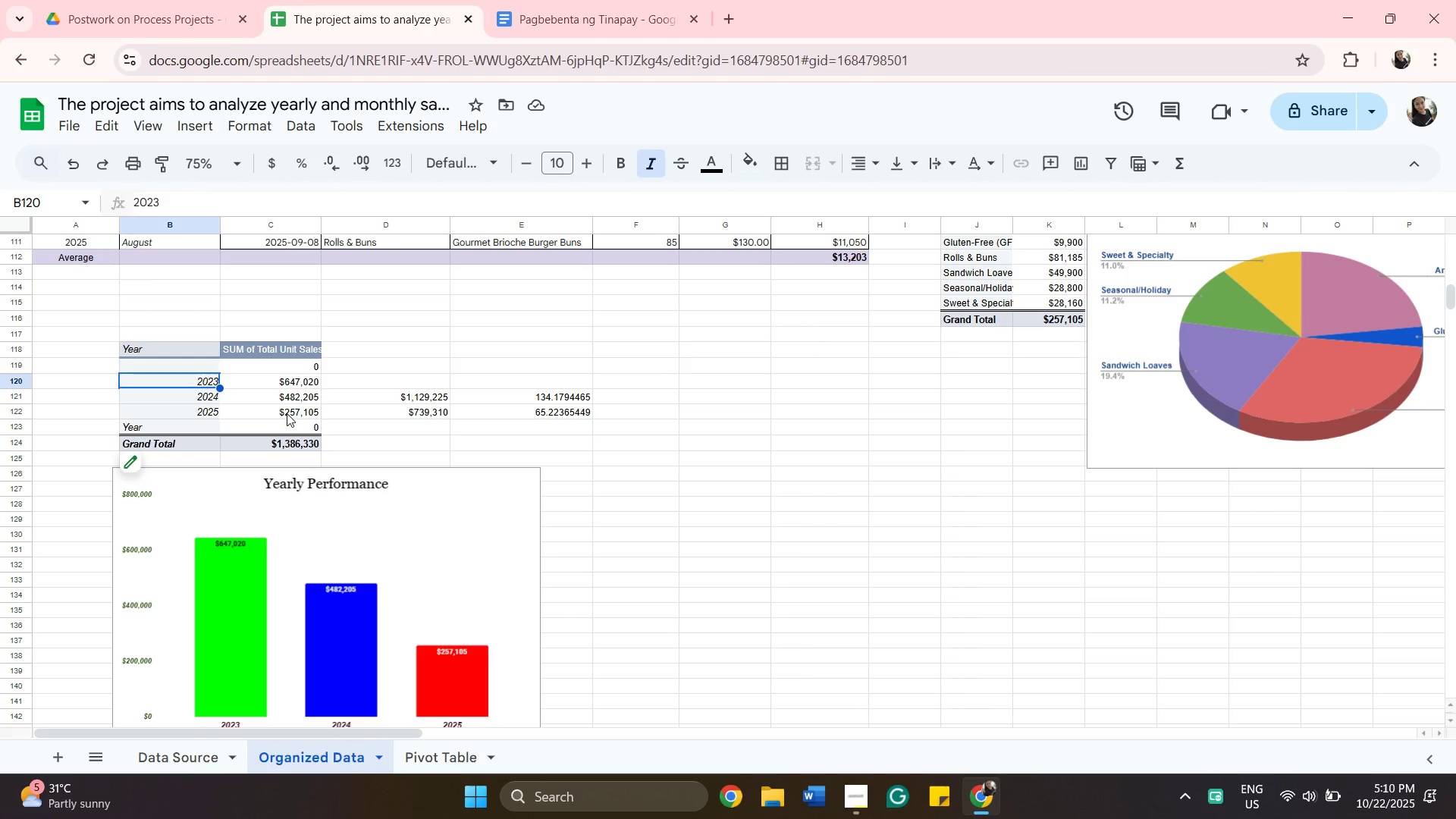 
hold_key(key=ShiftLeft, duration=0.5)
left_click([287, 413])
 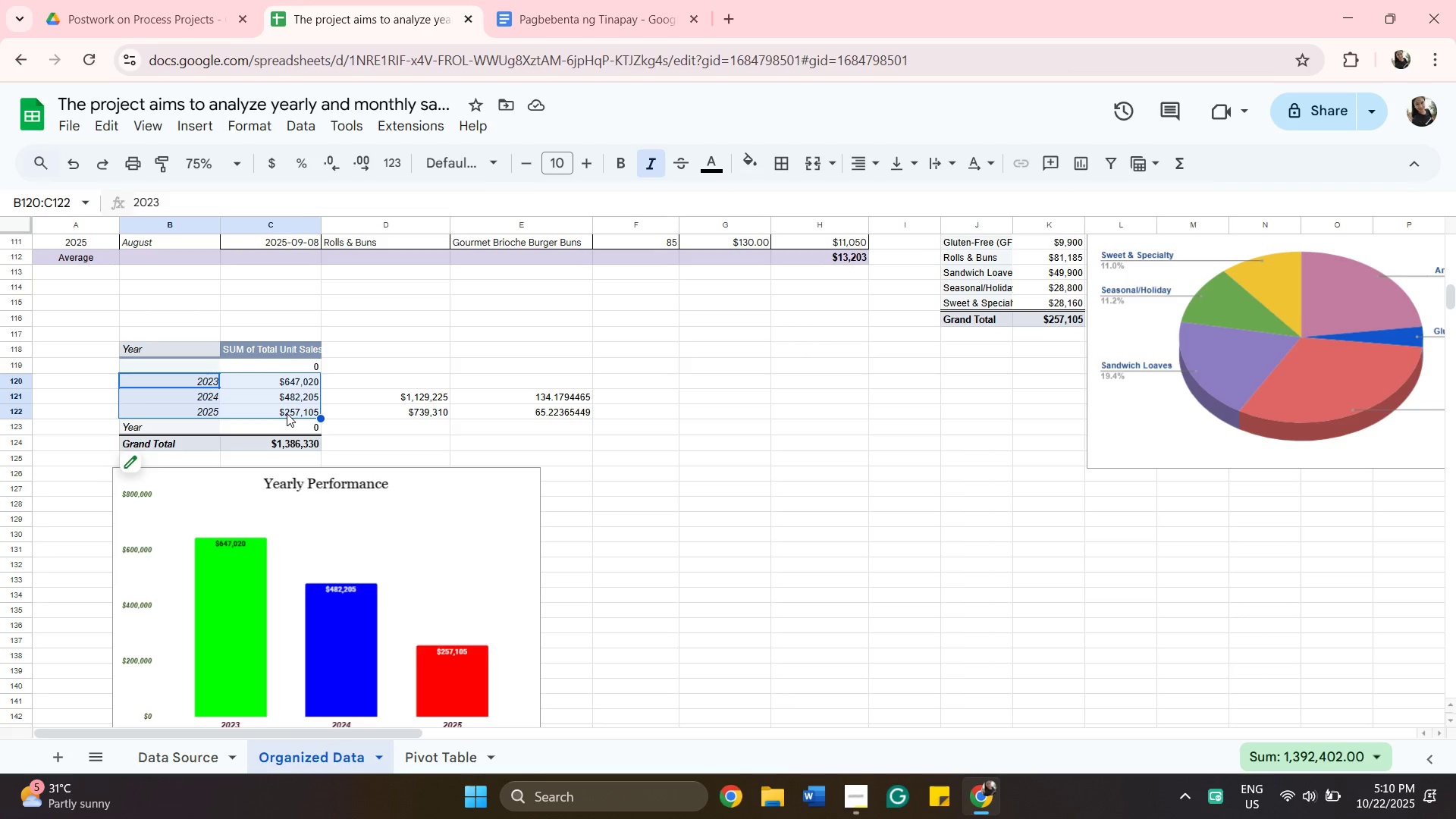 
key(Control+V)
 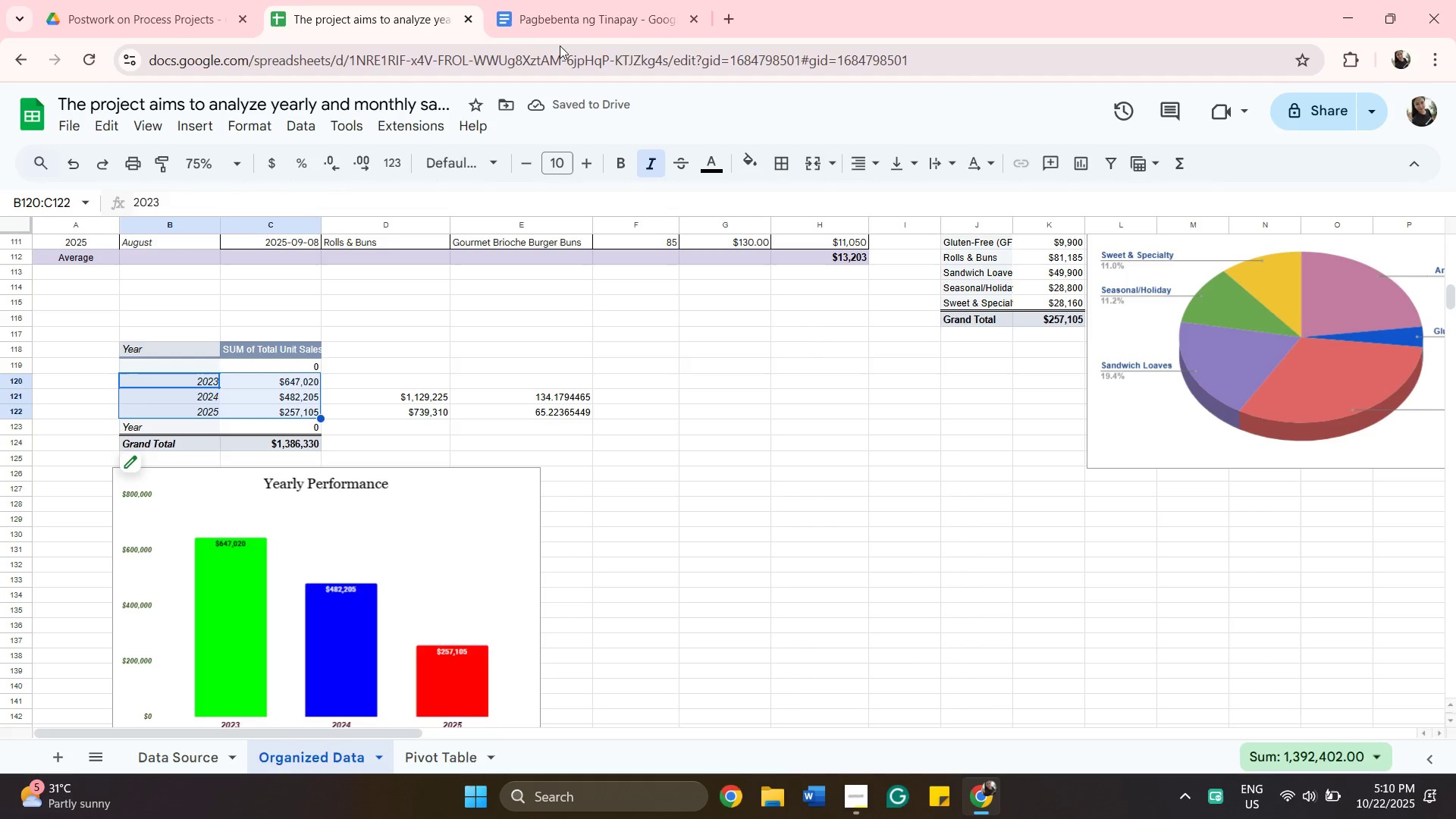 
left_click([727, 16])
 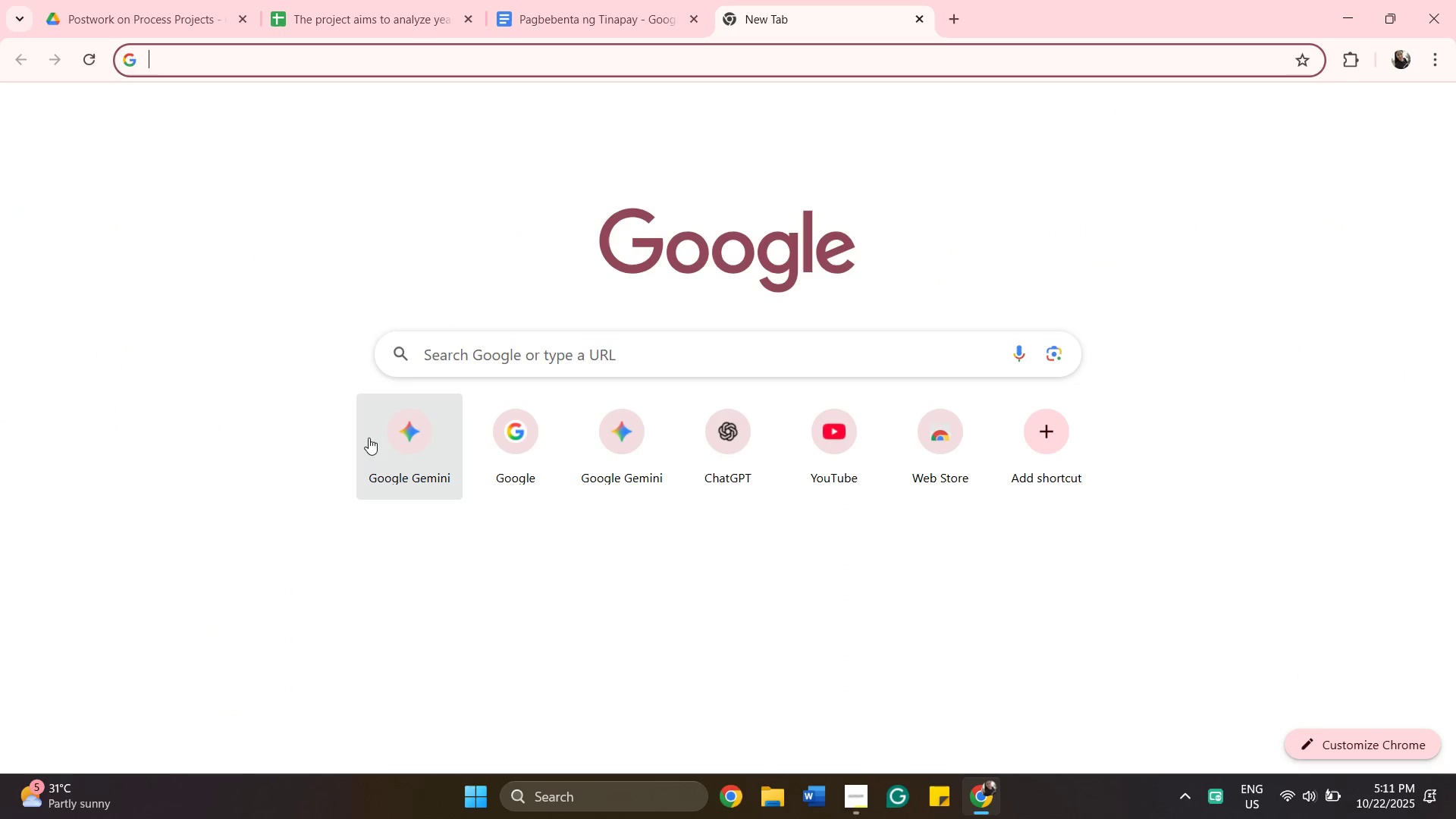 
left_click([377, 447])
 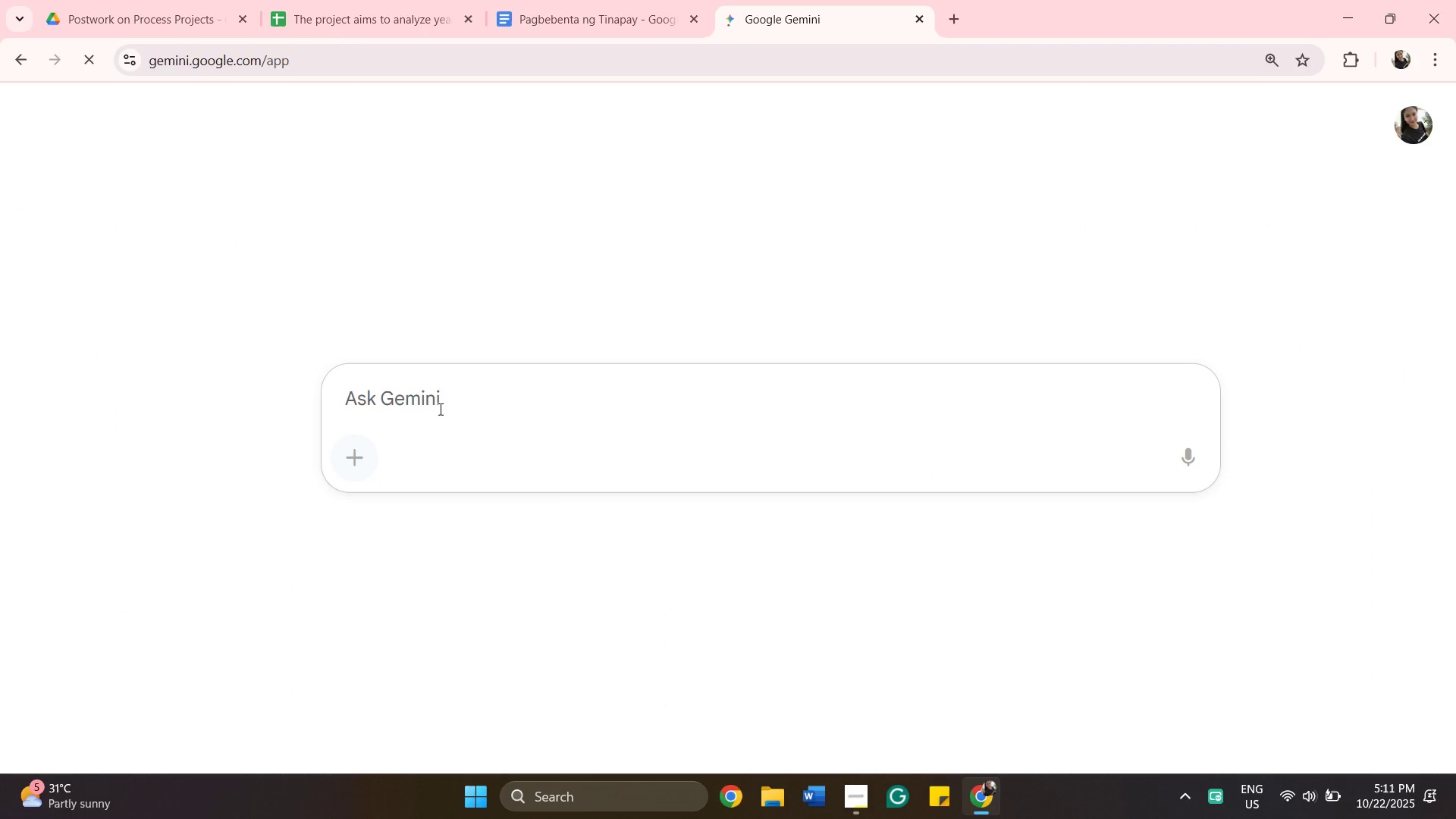 
left_click([438, 409])
 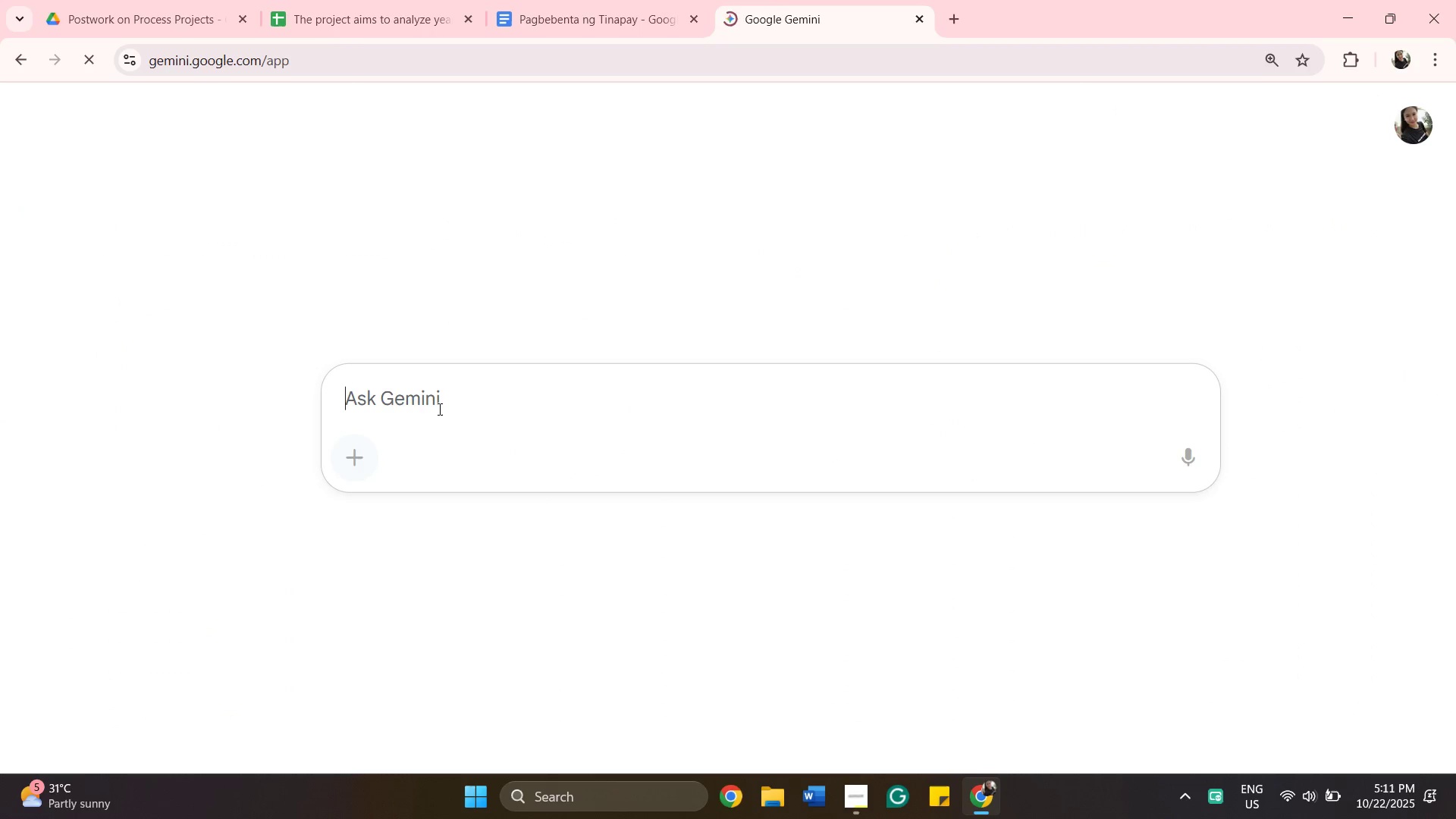 
right_click([438, 409])
 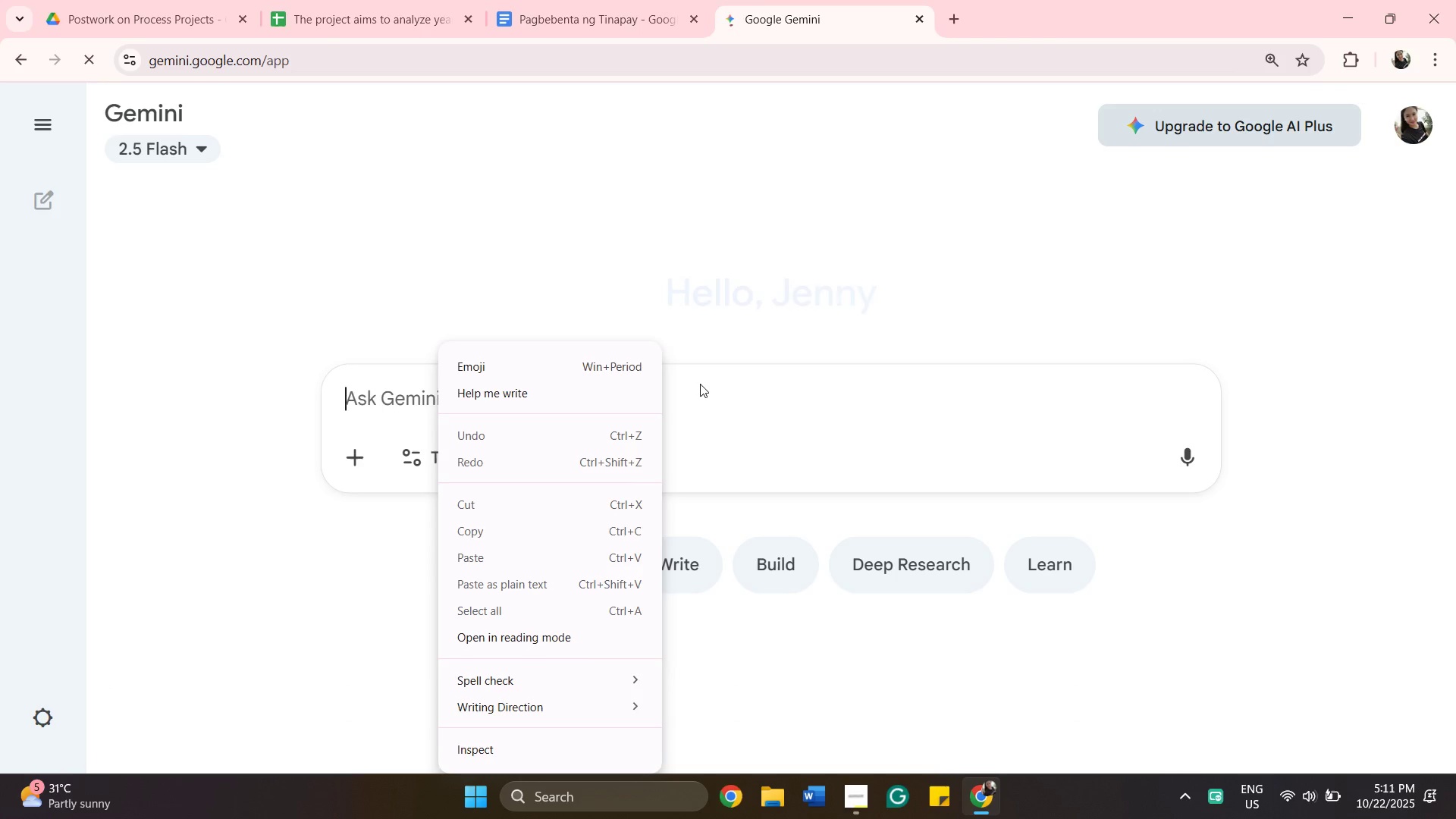 
left_click([751, 386])
 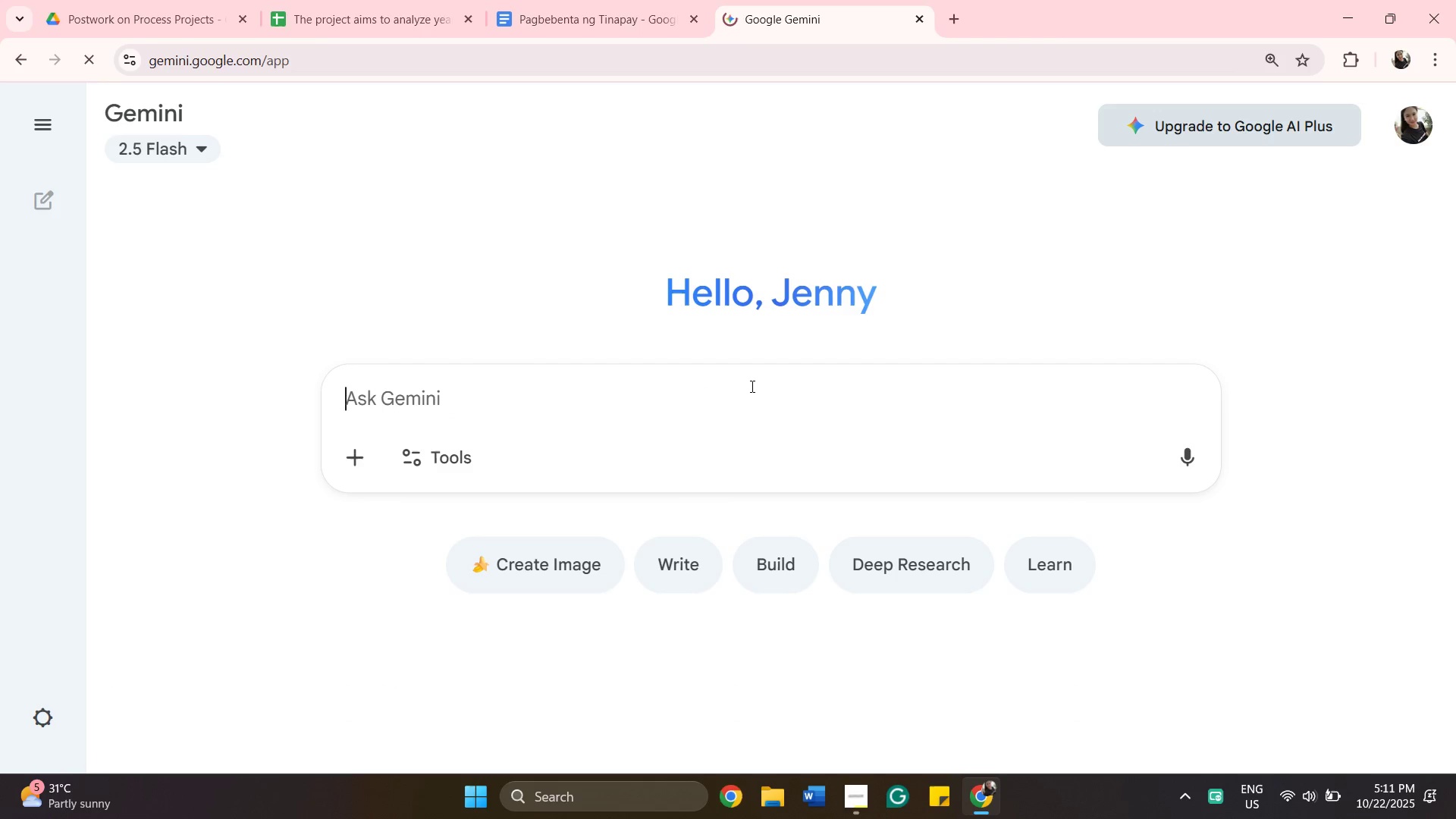 
left_click([751, 386])
 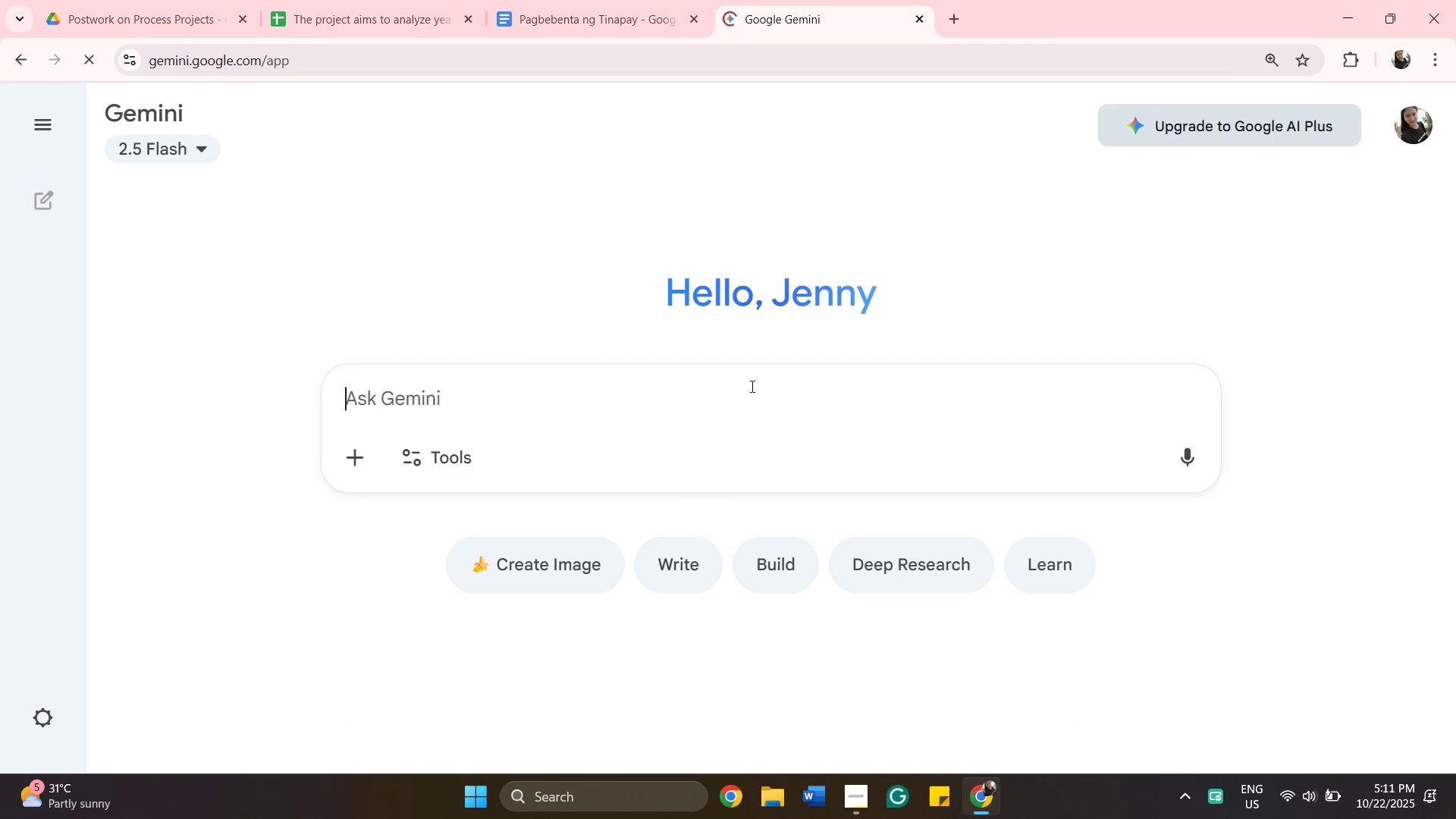 
right_click([751, 386])
 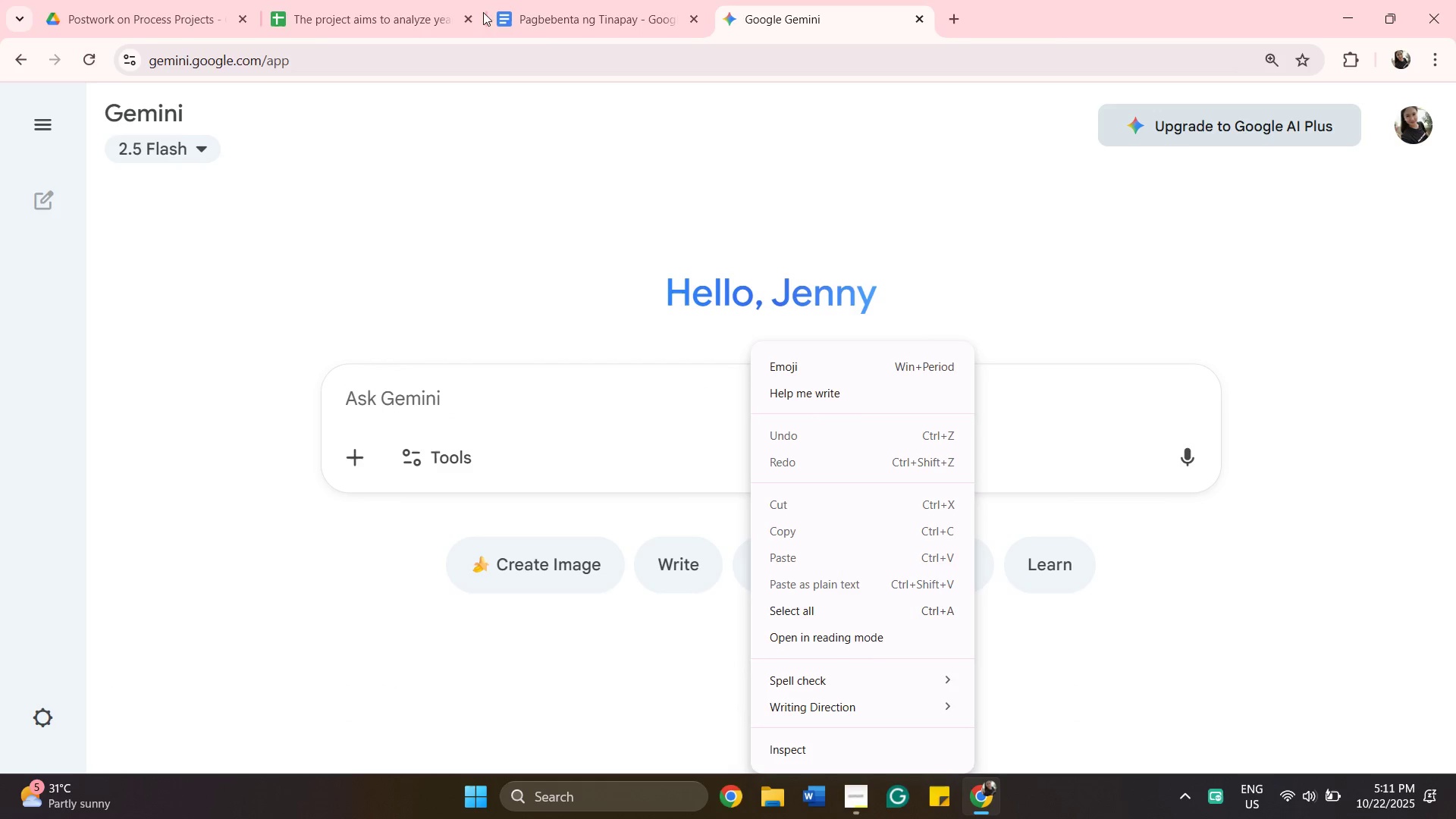 
left_click([425, 12])
 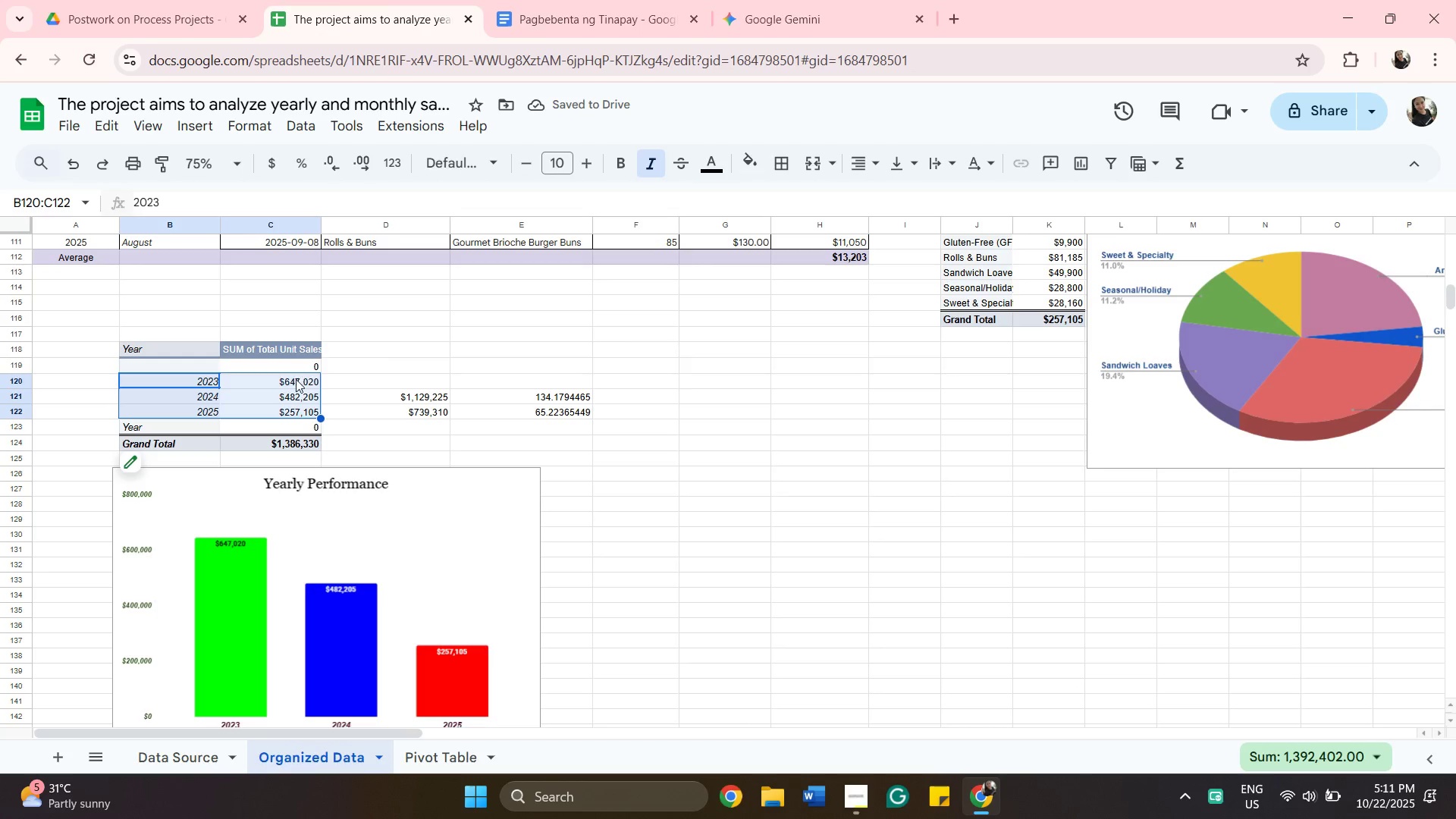 
right_click([296, 379])
 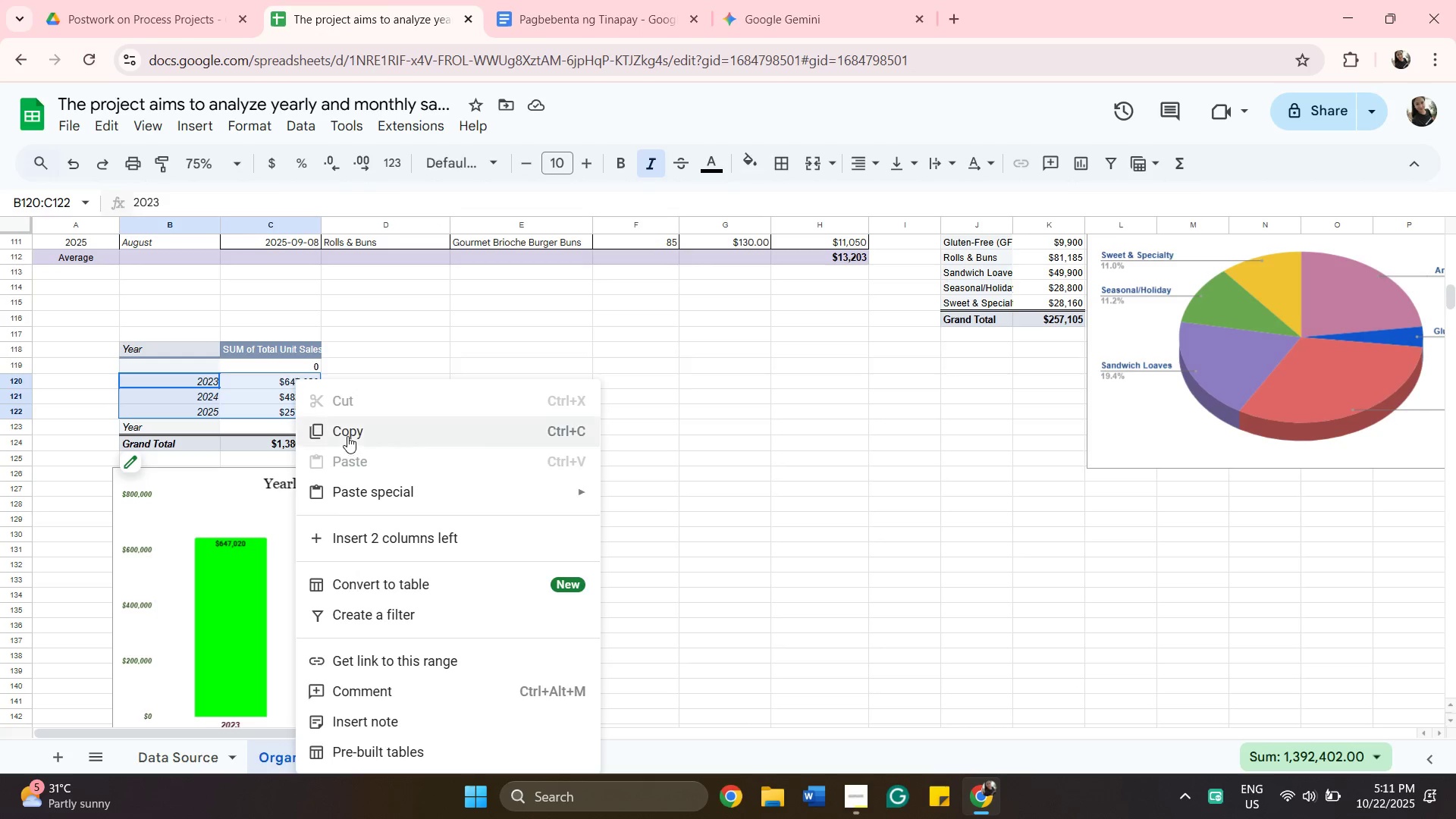 
left_click([347, 436])
 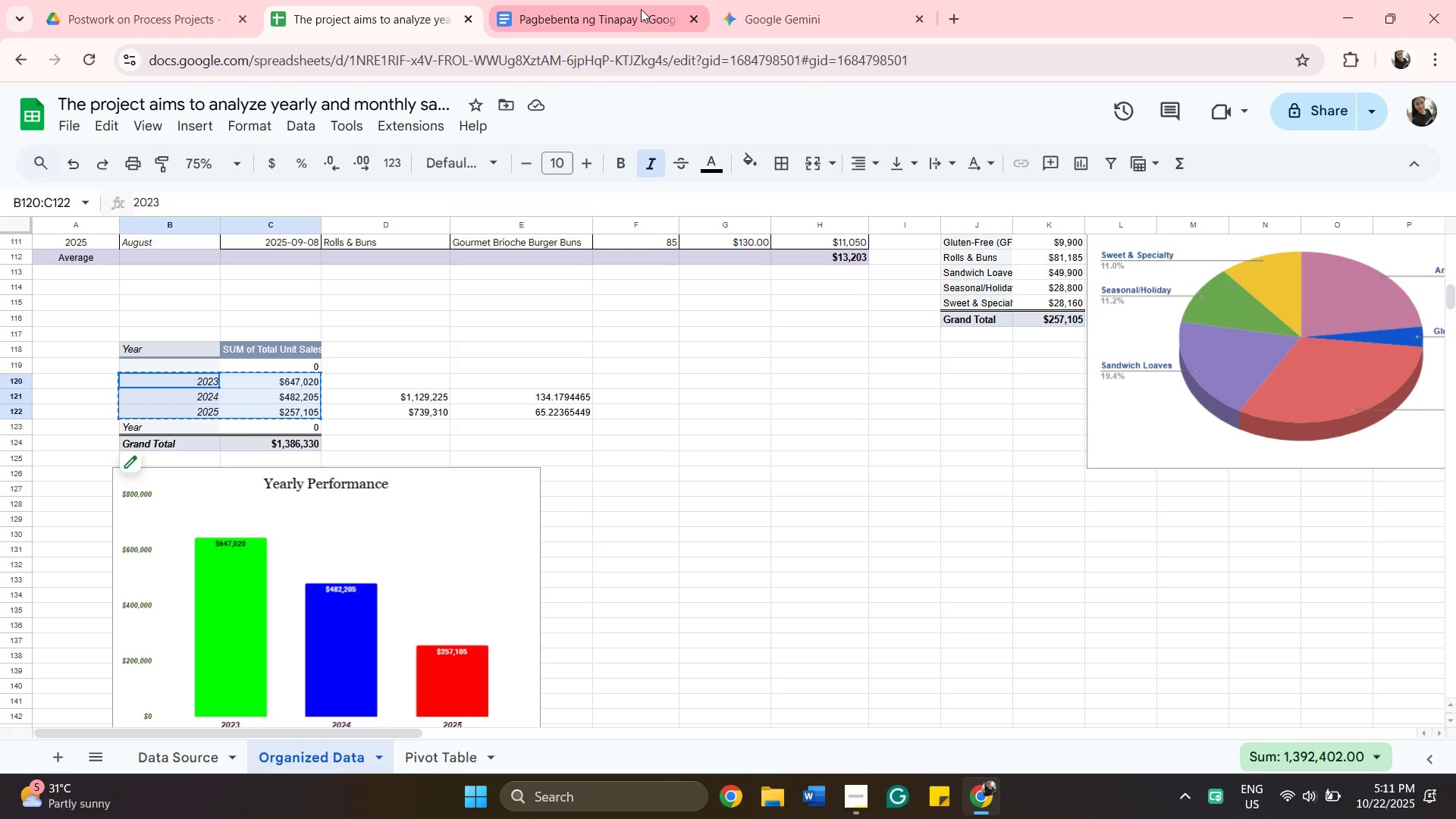 
left_click([639, 10])
 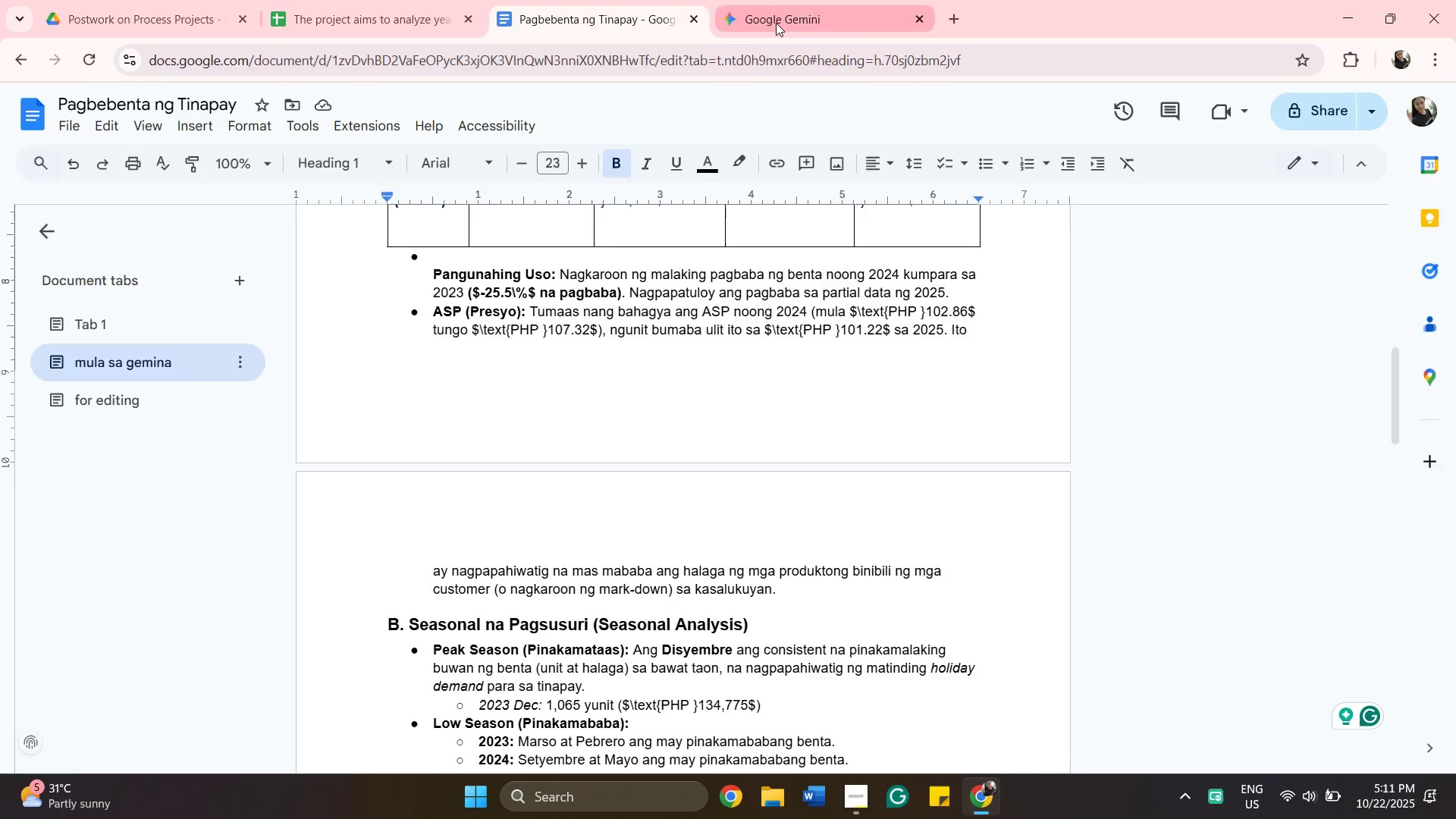 
left_click([776, 23])
 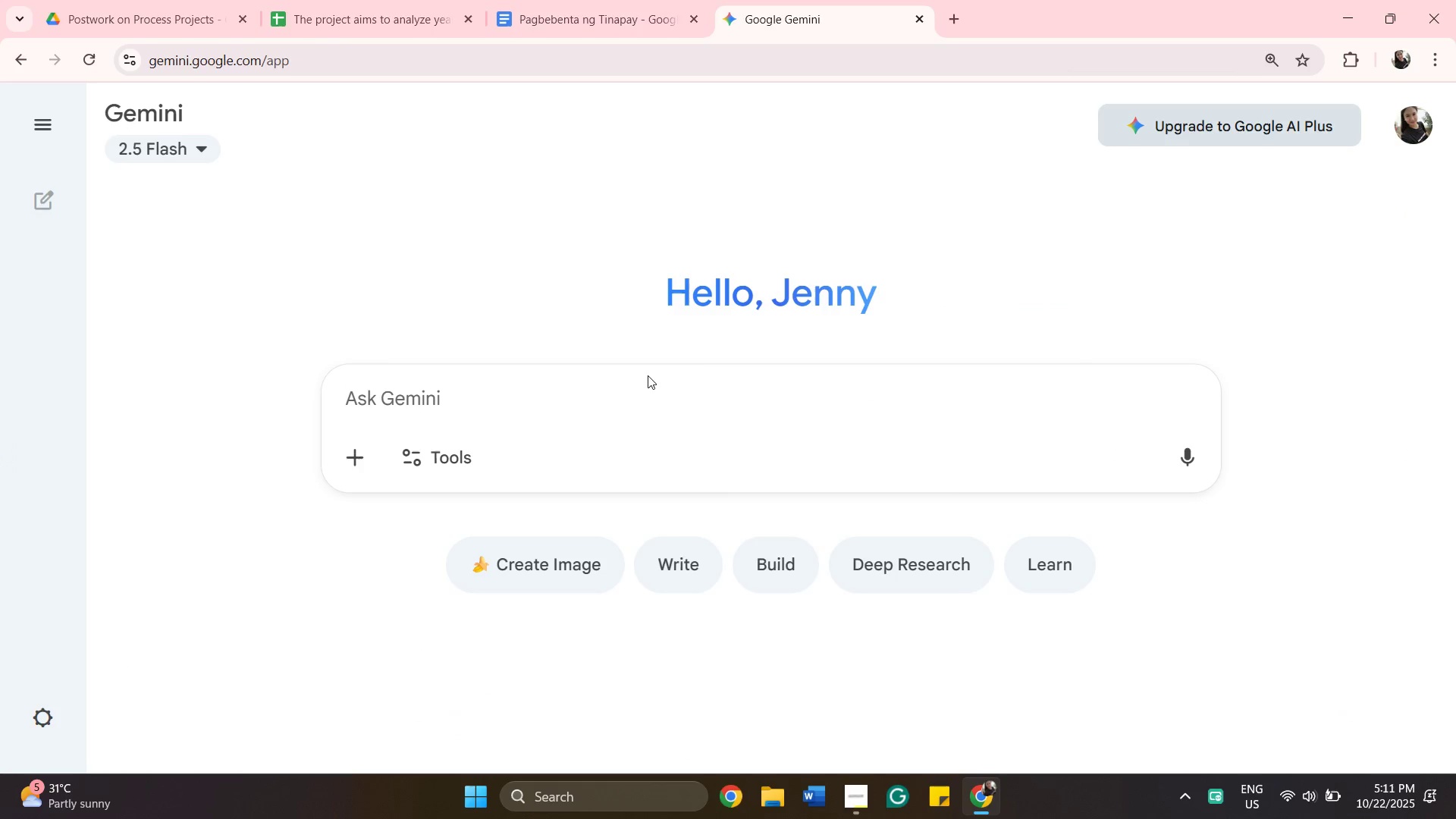 
right_click([648, 375])
 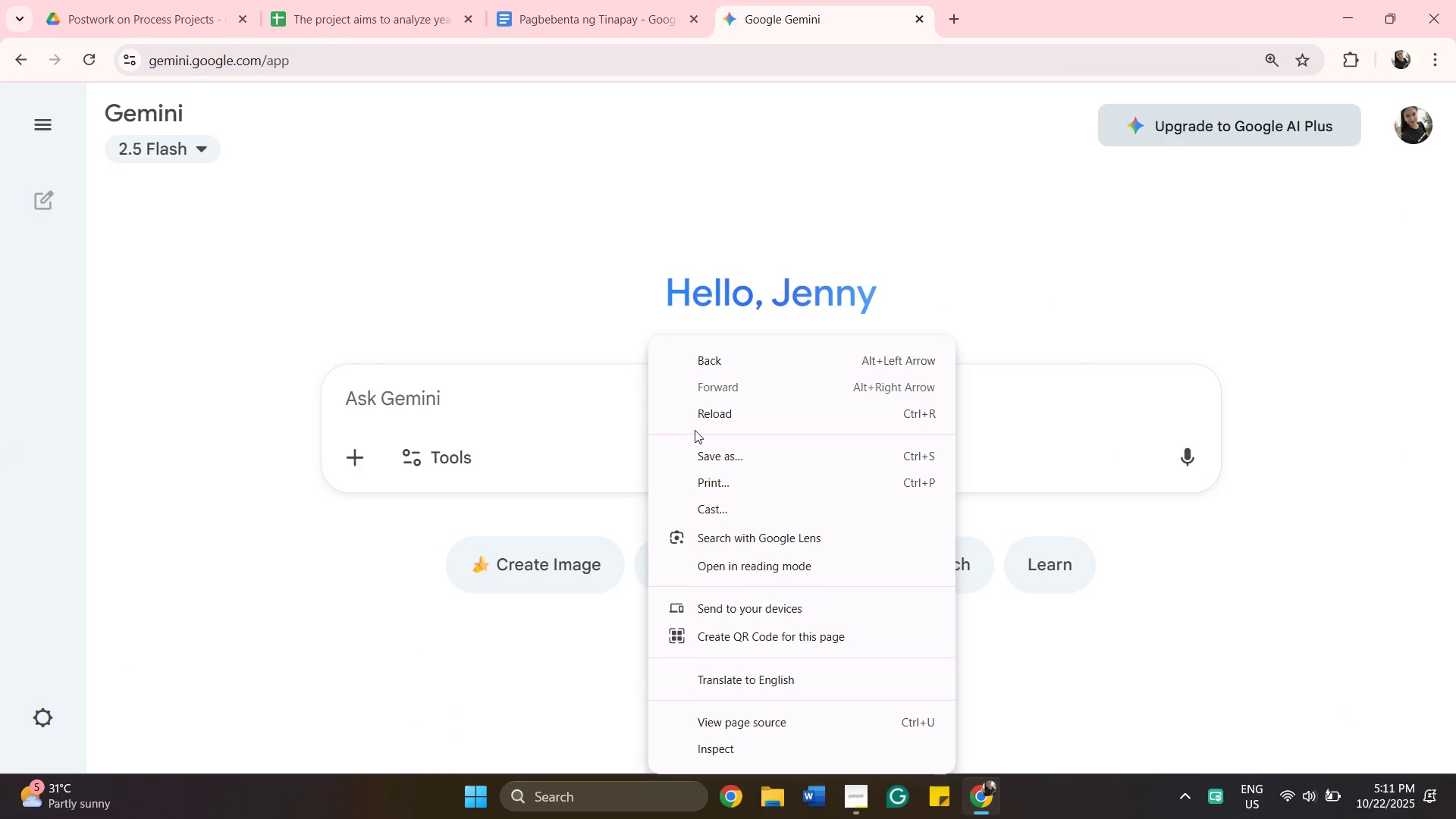 
scroll: coordinate [716, 418], scroll_direction: down, amount: 1.0
 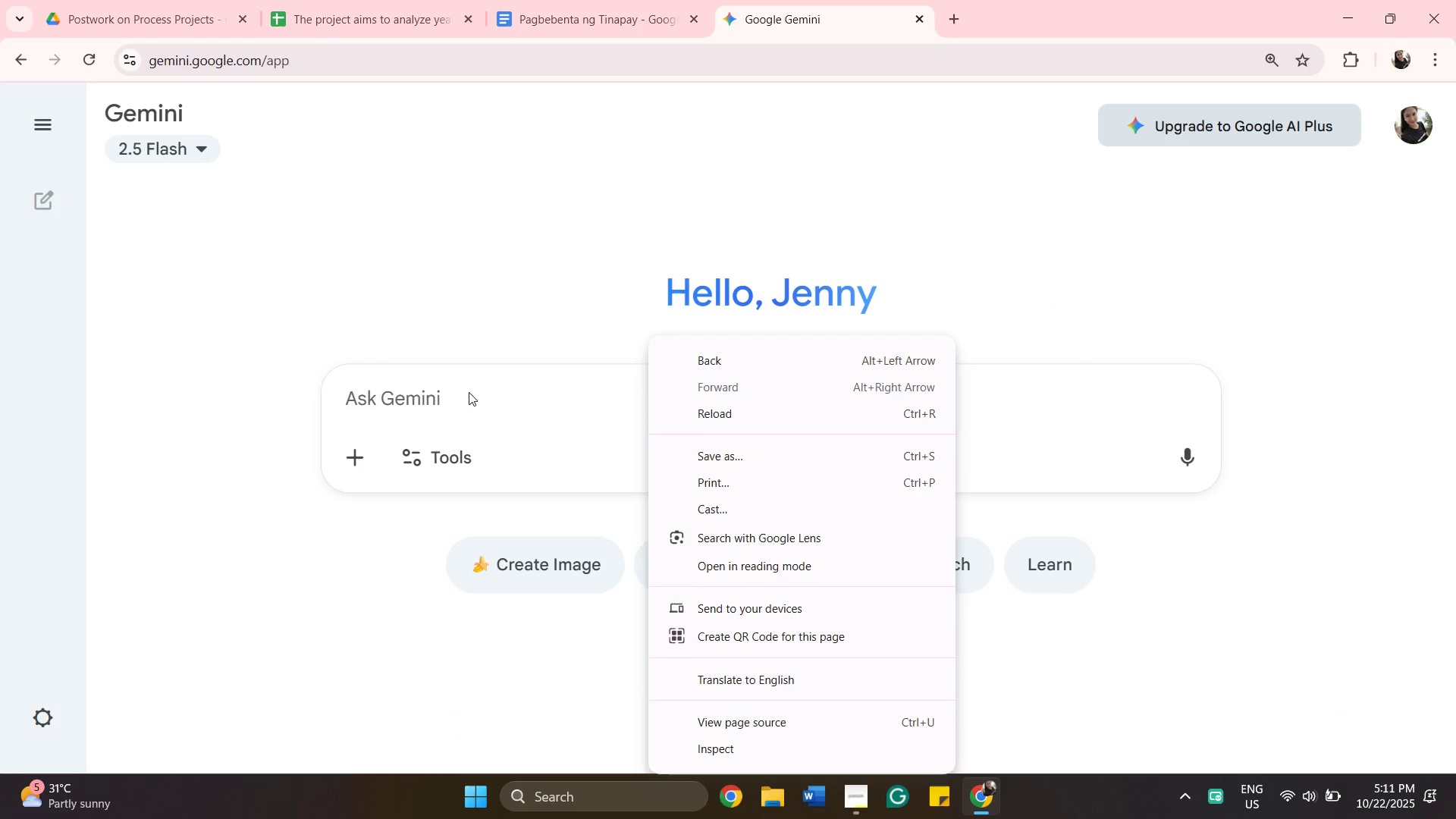 
left_click([461, 394])
 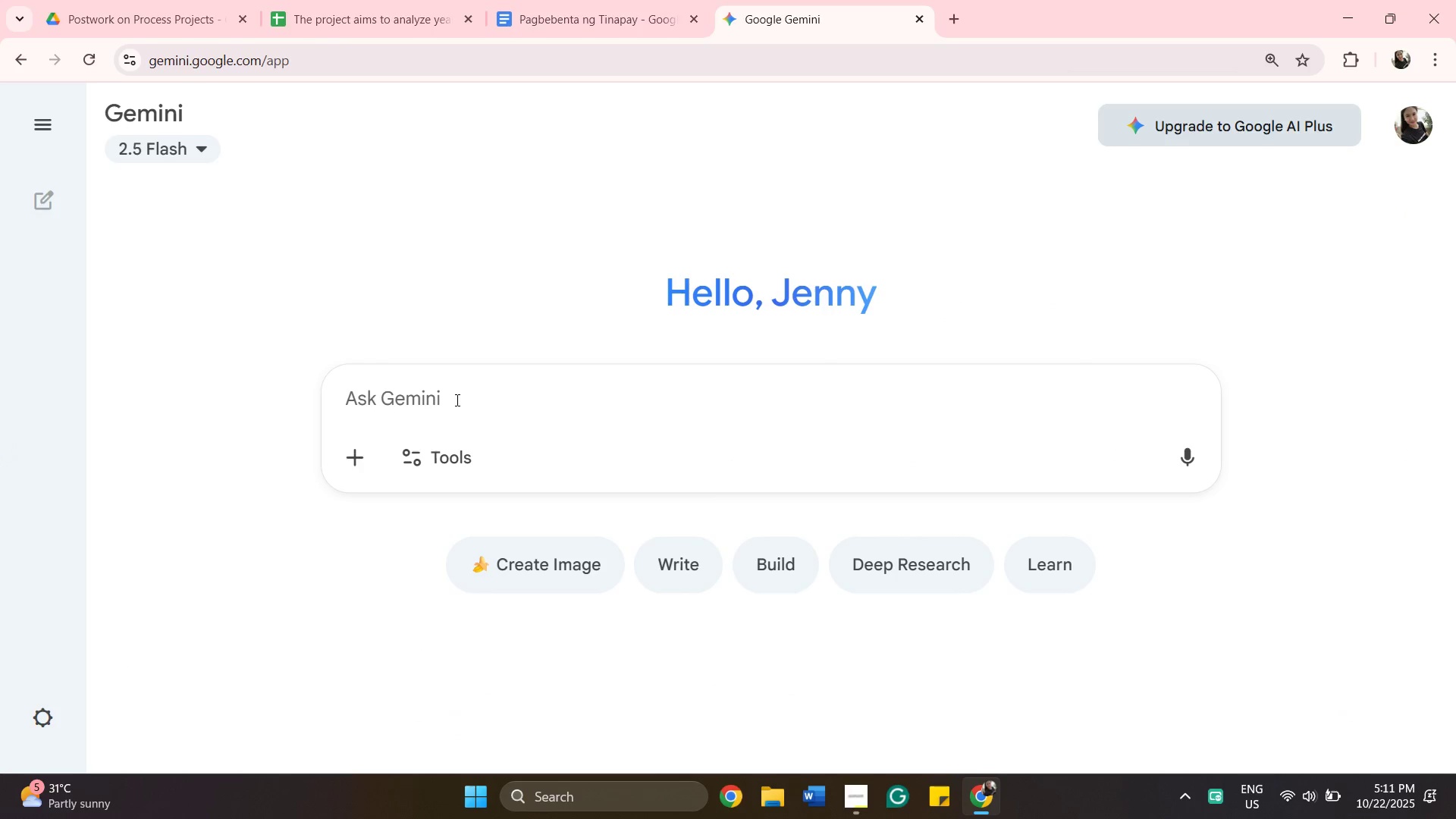 
key(Control+V)
 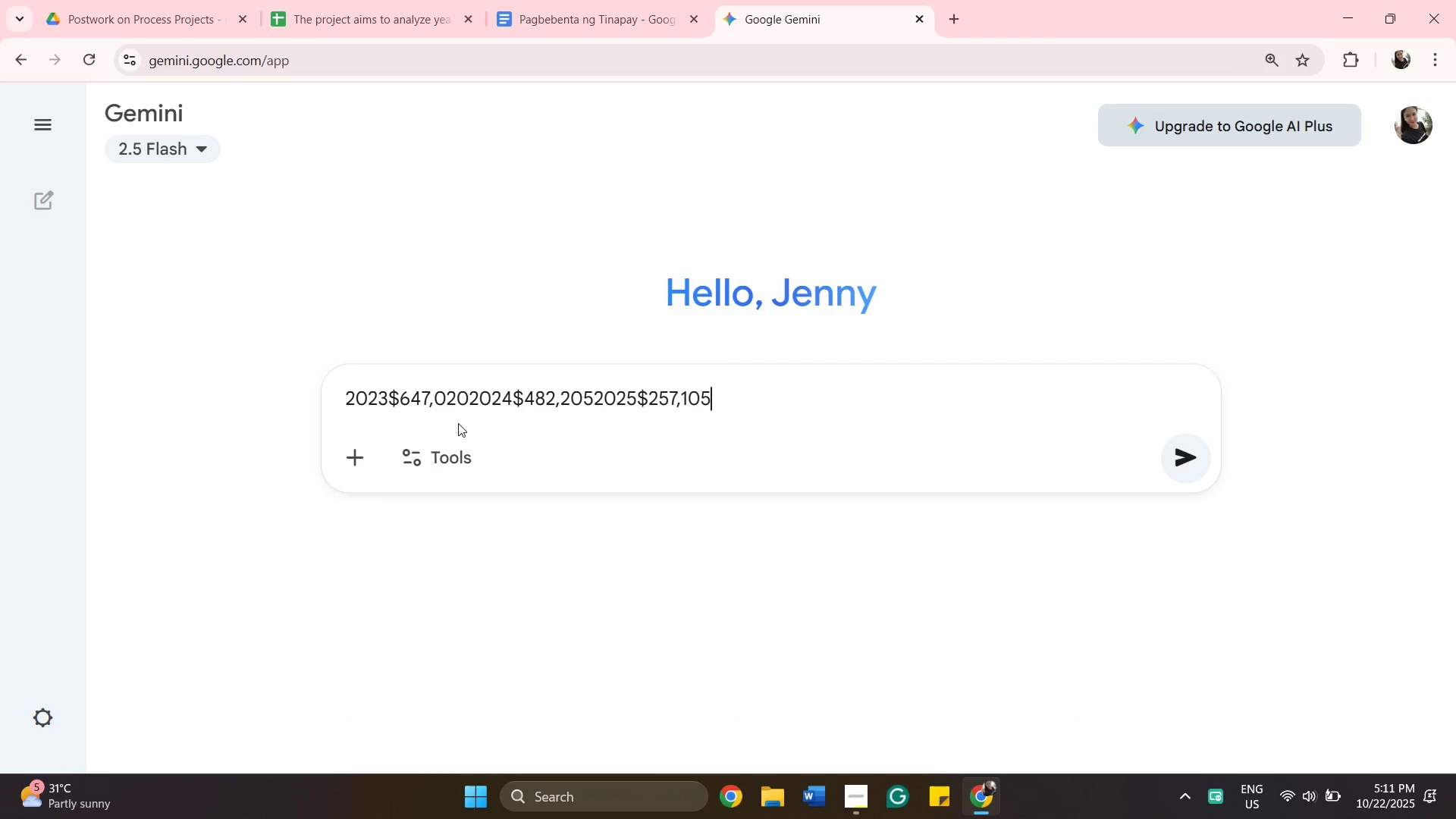 
type(  ilang porsyento ang pagtaas o pagbaba)
 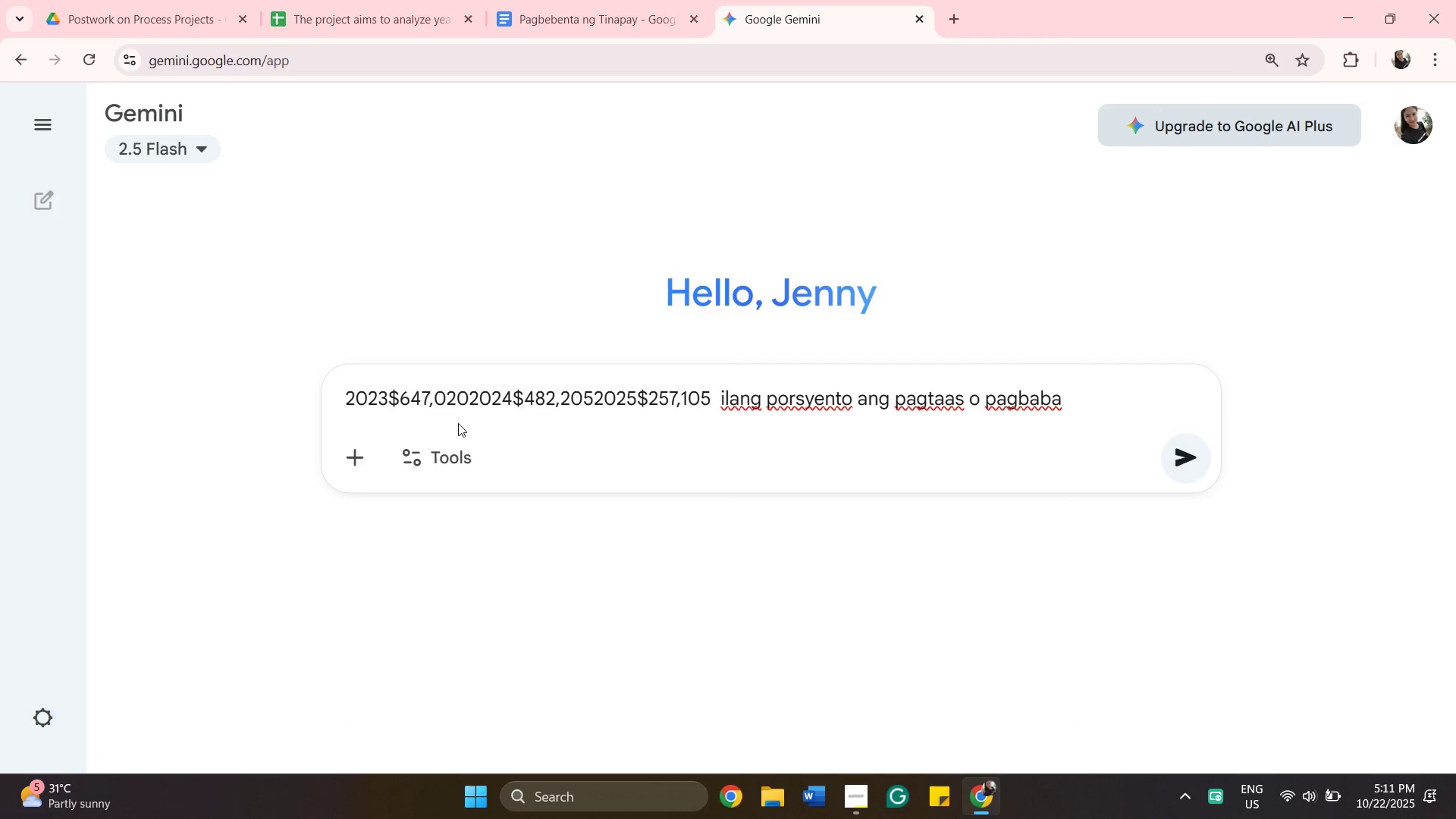 
wait(5.15)
 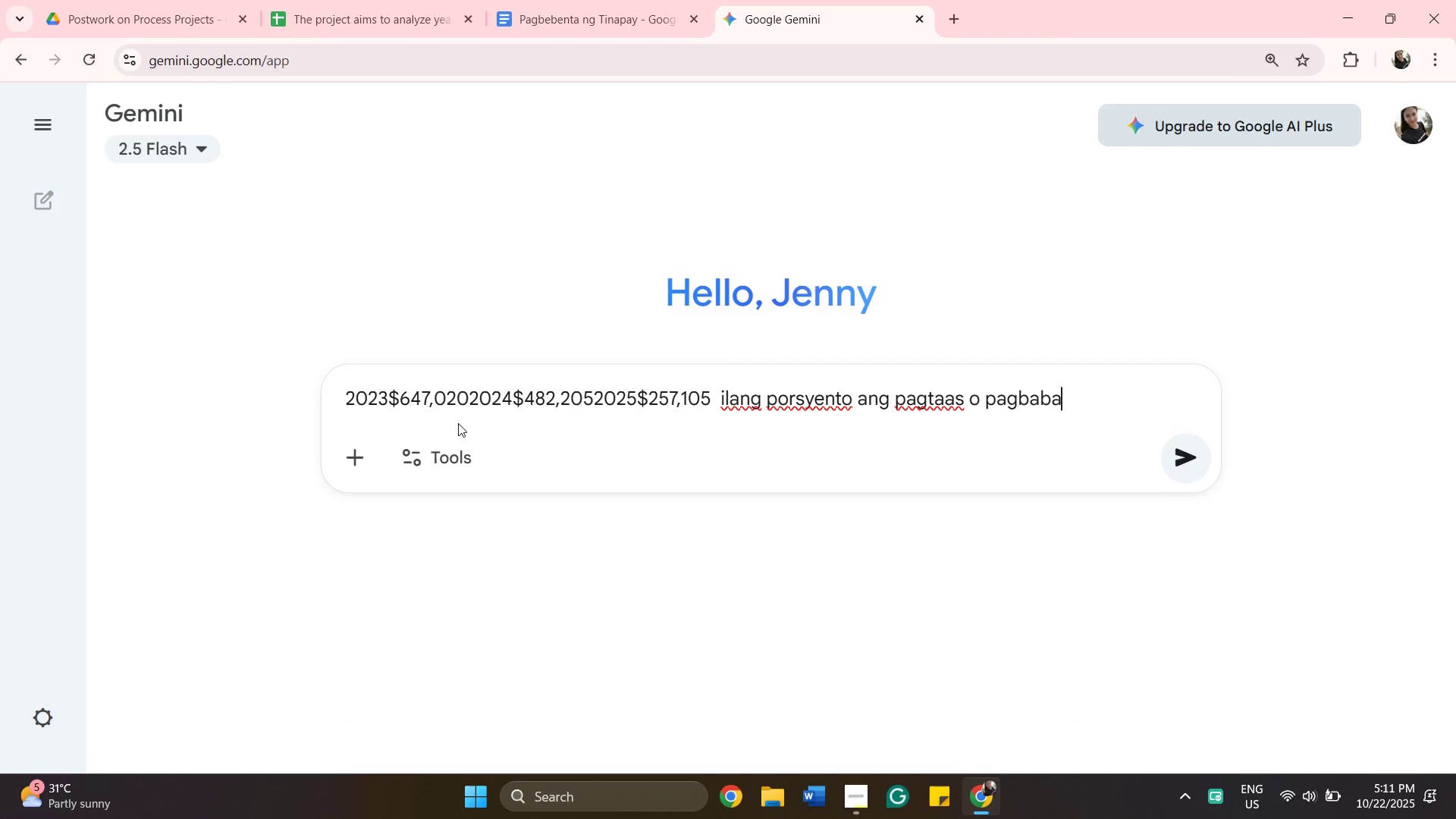 
key(Space)
 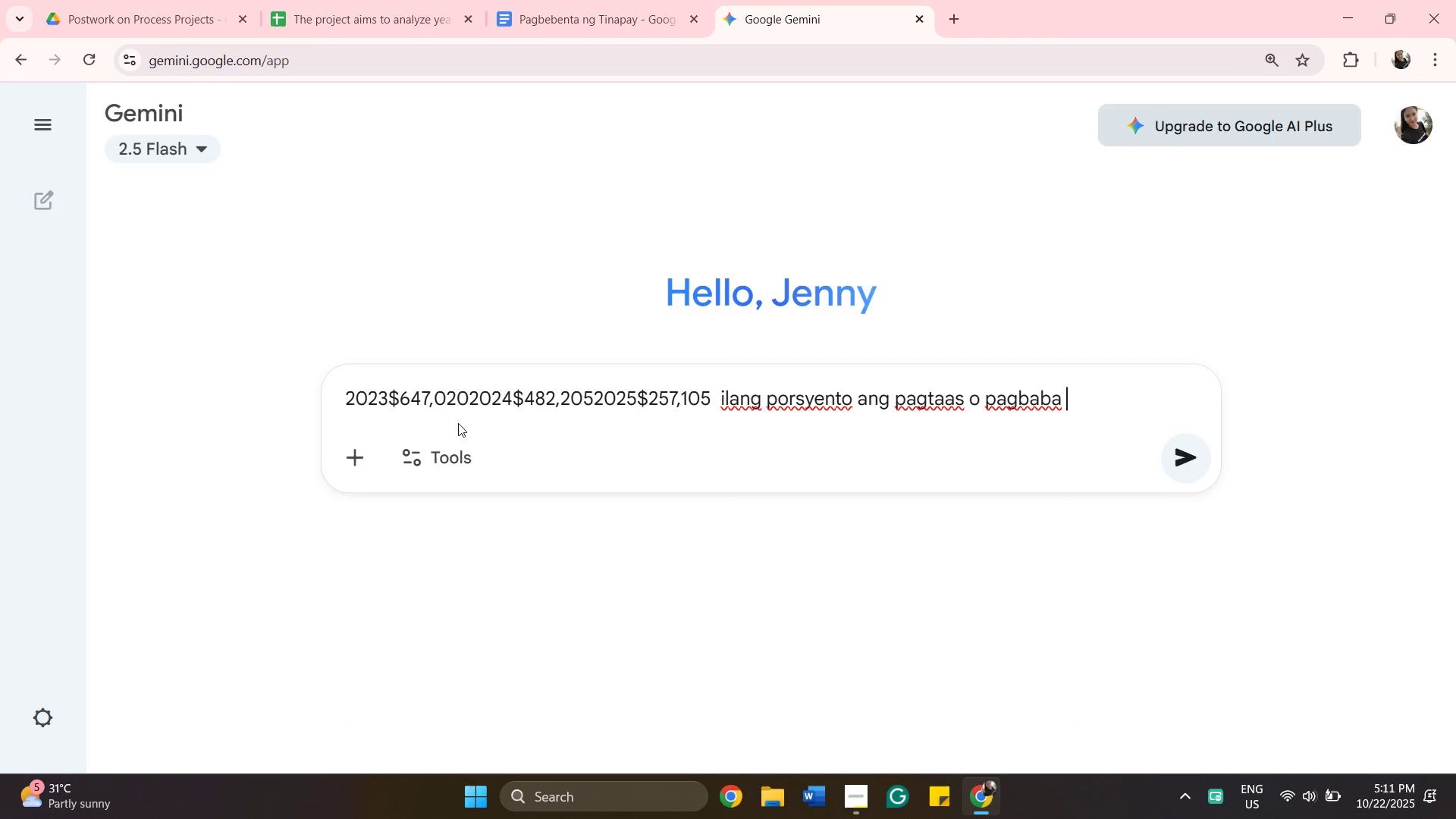 
wait(5.59)
 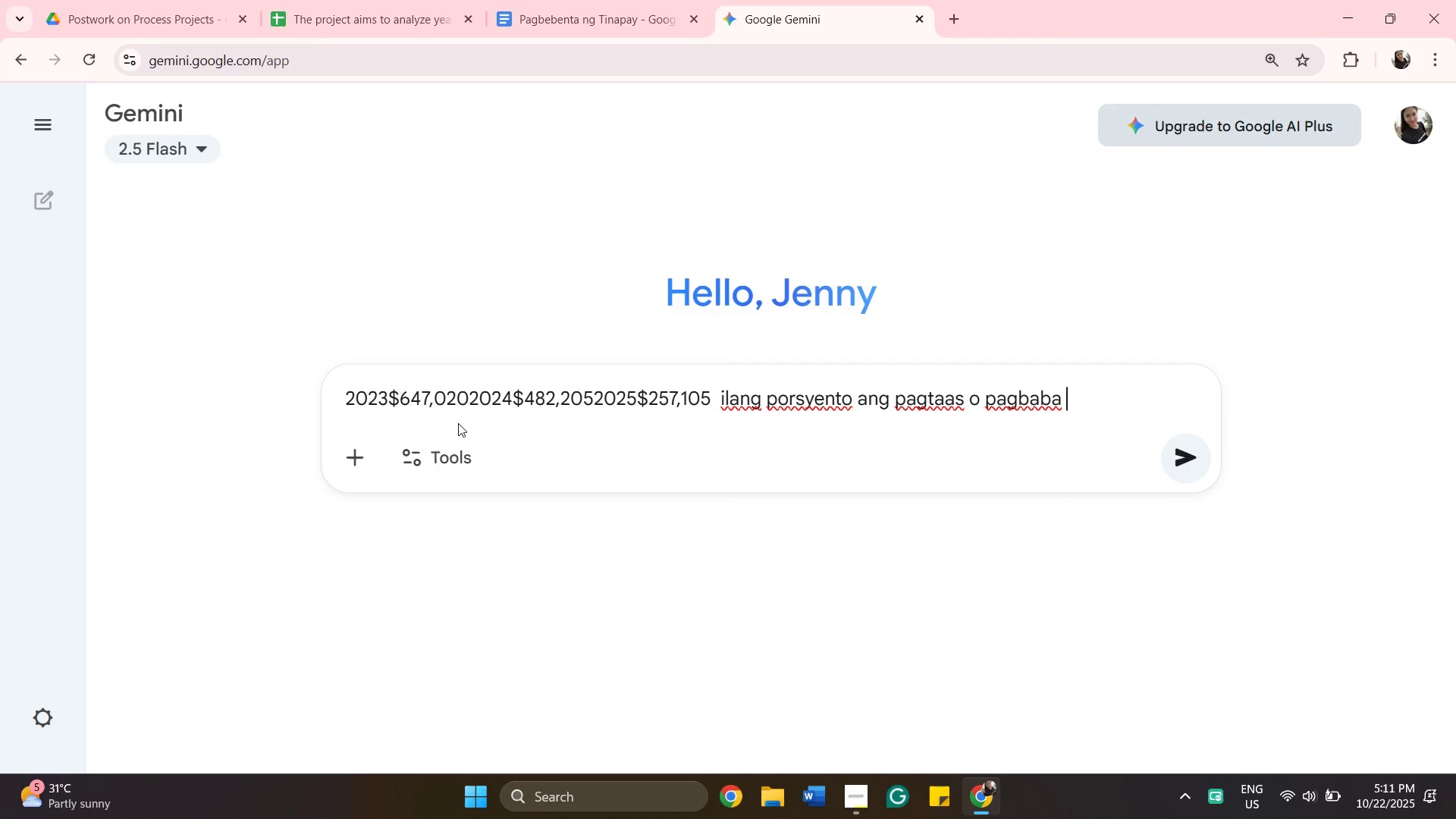 
type(mula sa 2023 s )
key(Backspace)
type(a2024, at mula sa 2024 patungong 2025?)
 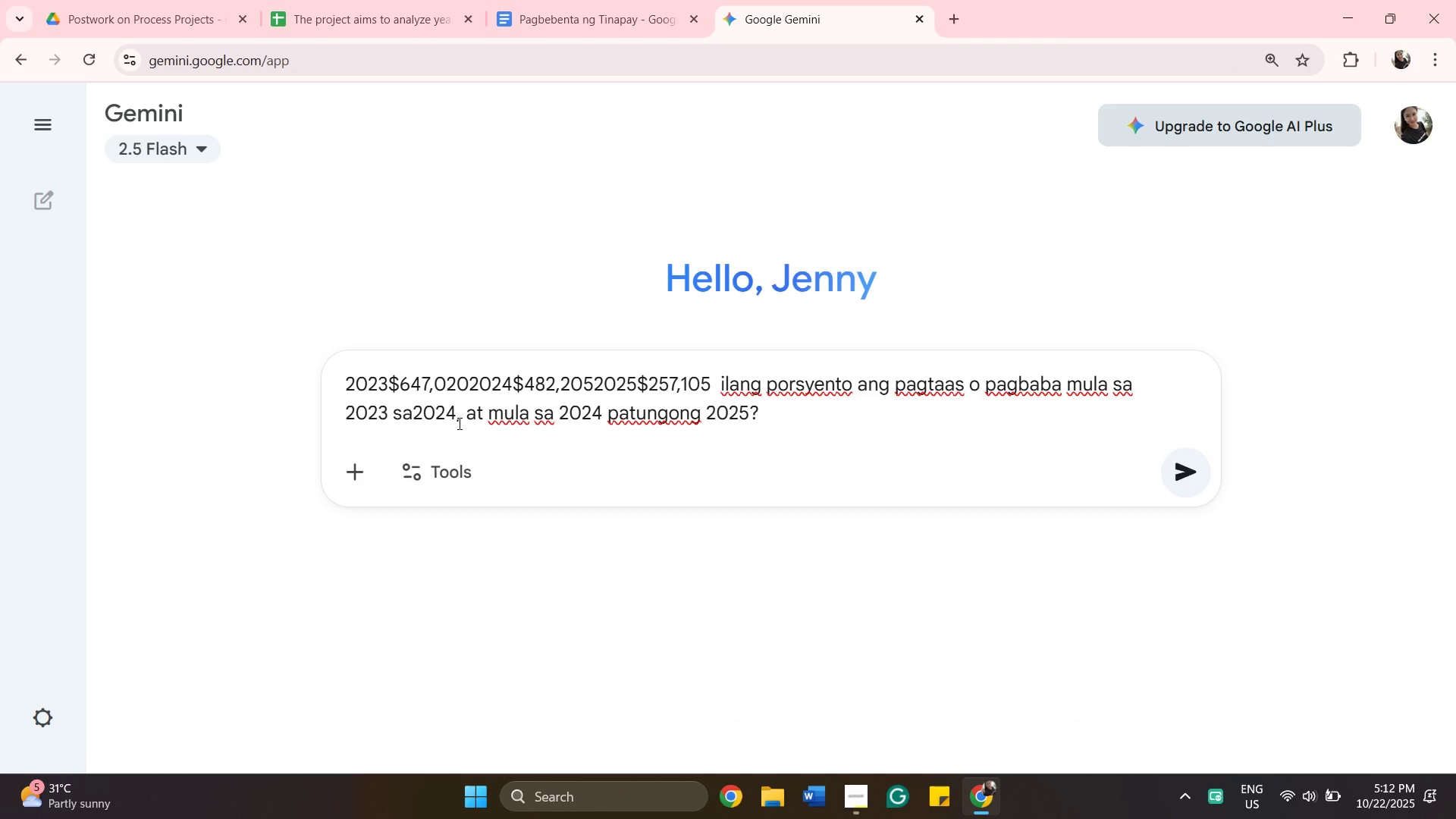 
key(Enter)
 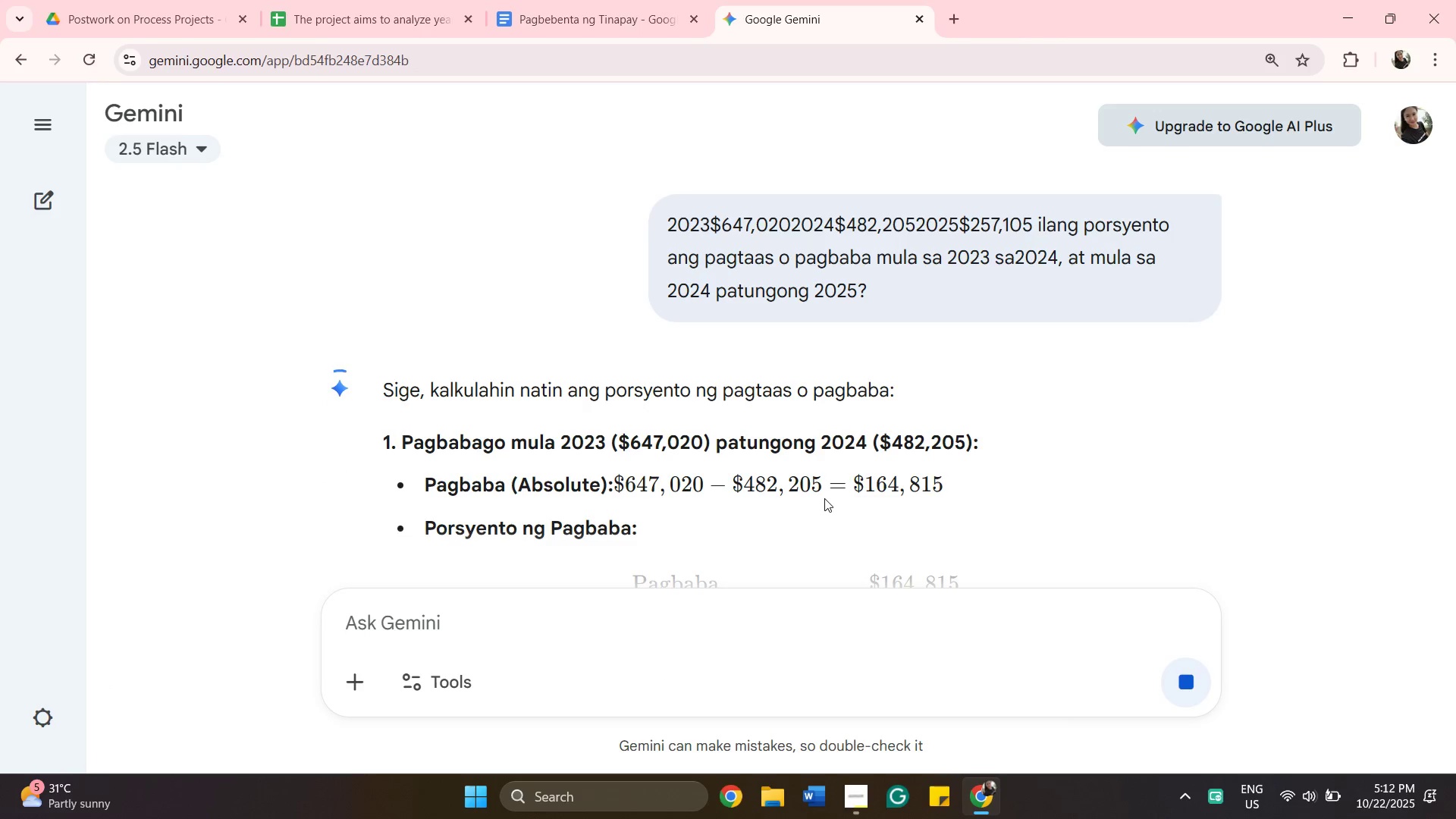 
wait(5.51)
 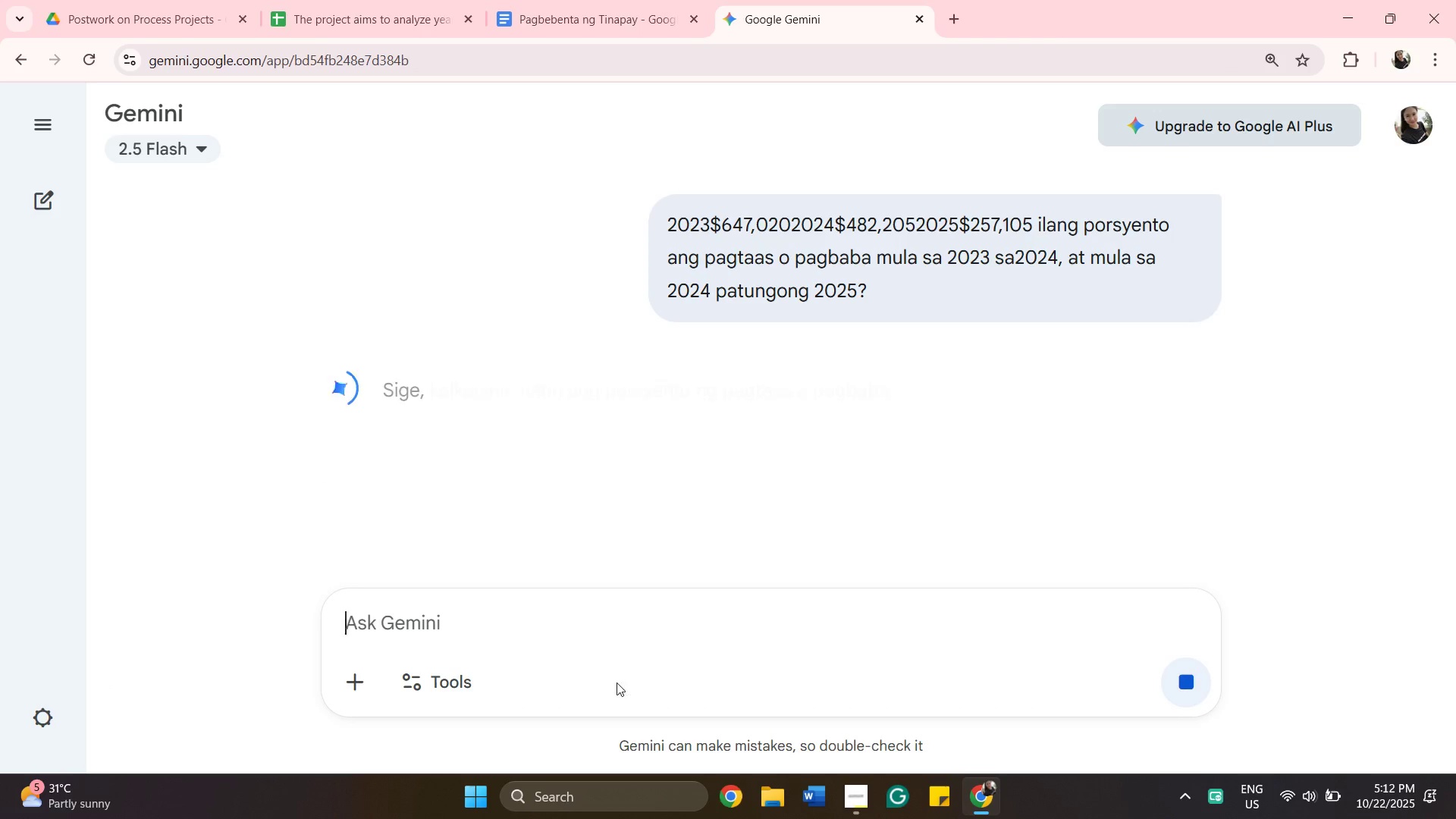 
scroll: coordinate [772, 543], scroll_direction: up, amount: 2.0
 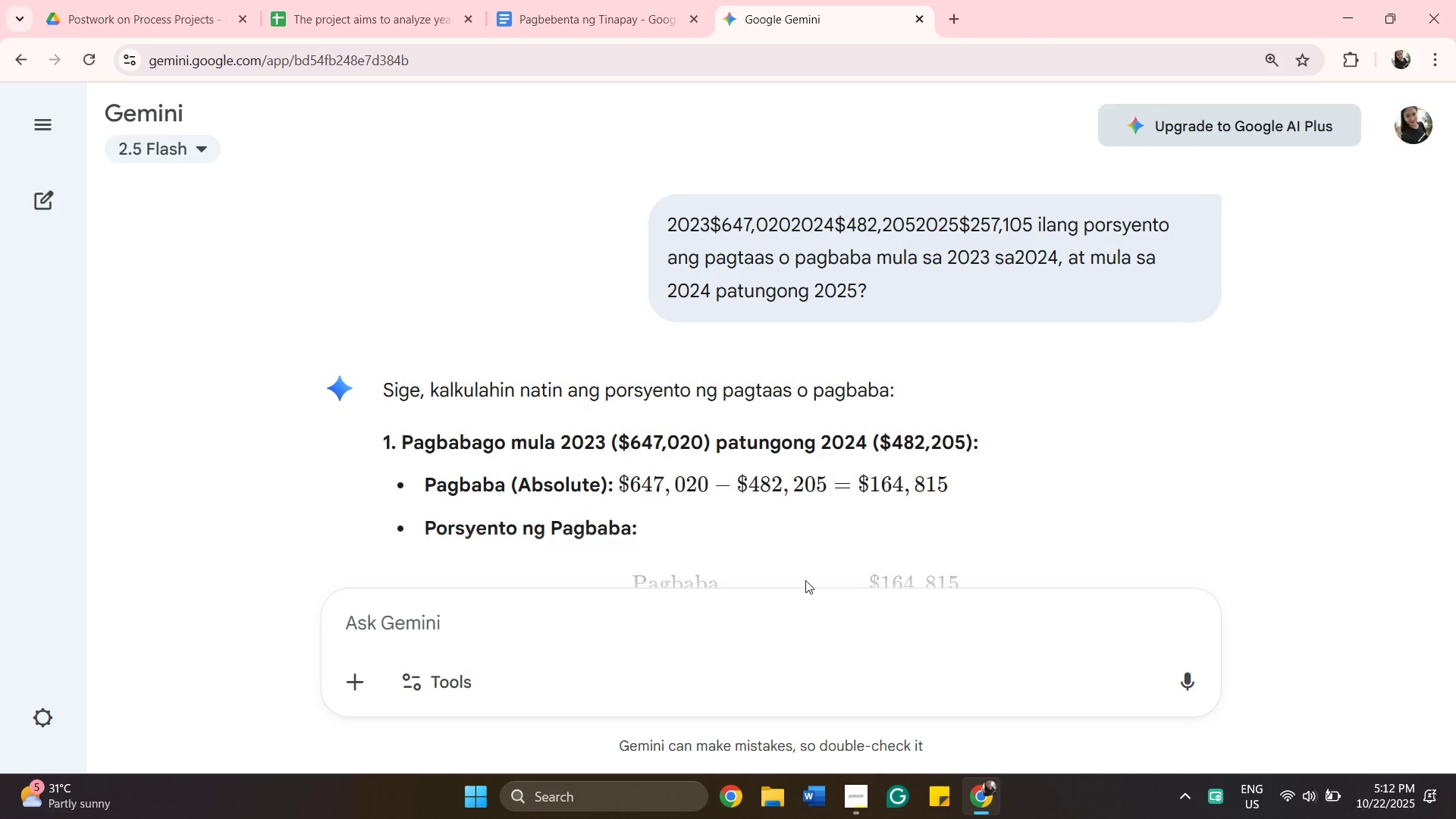 
scroll: coordinate [934, 484], scroll_direction: none, amount: 0.0
 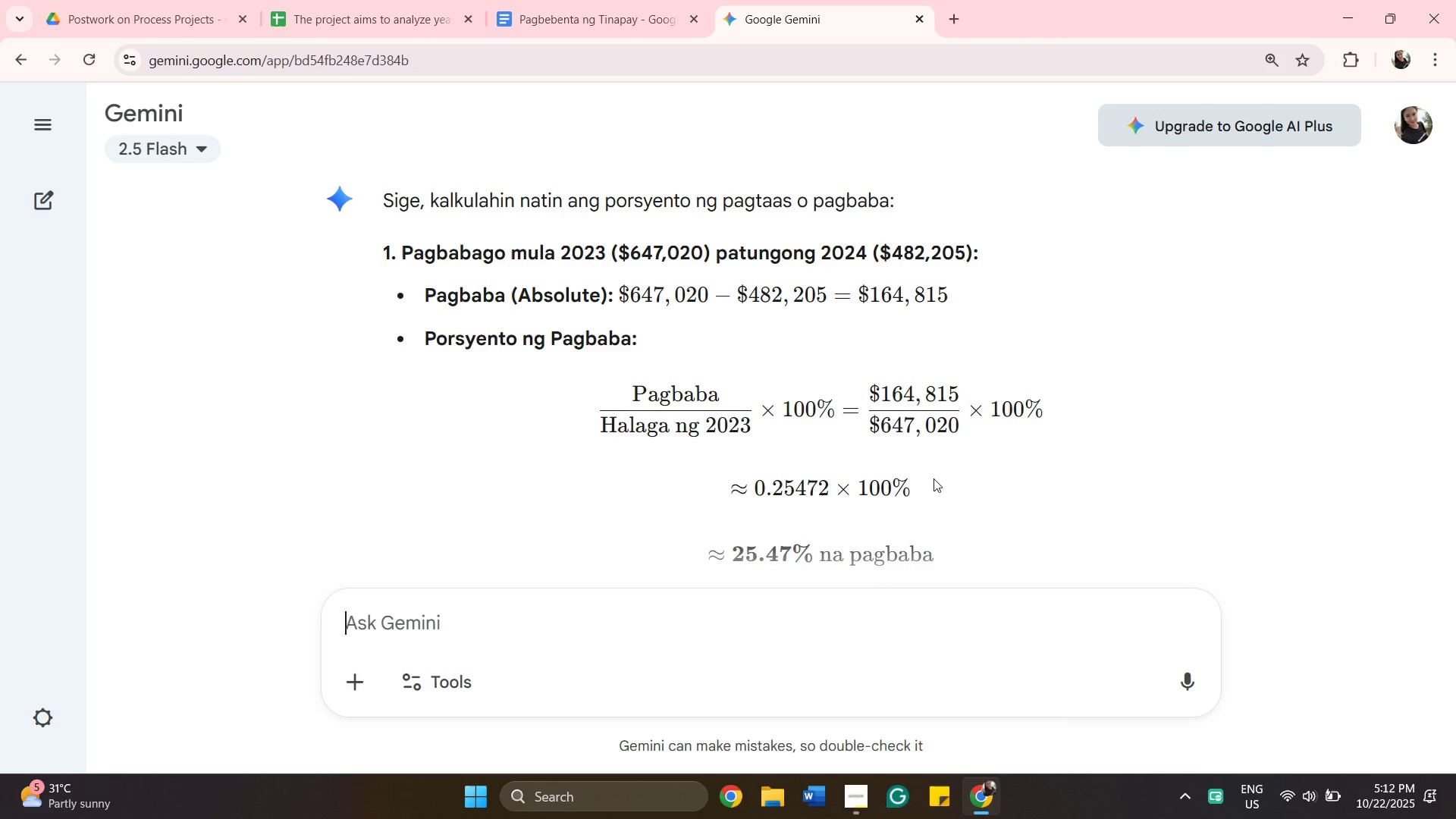 
scroll: coordinate [934, 479], scroll_direction: down, amount: 1.0
 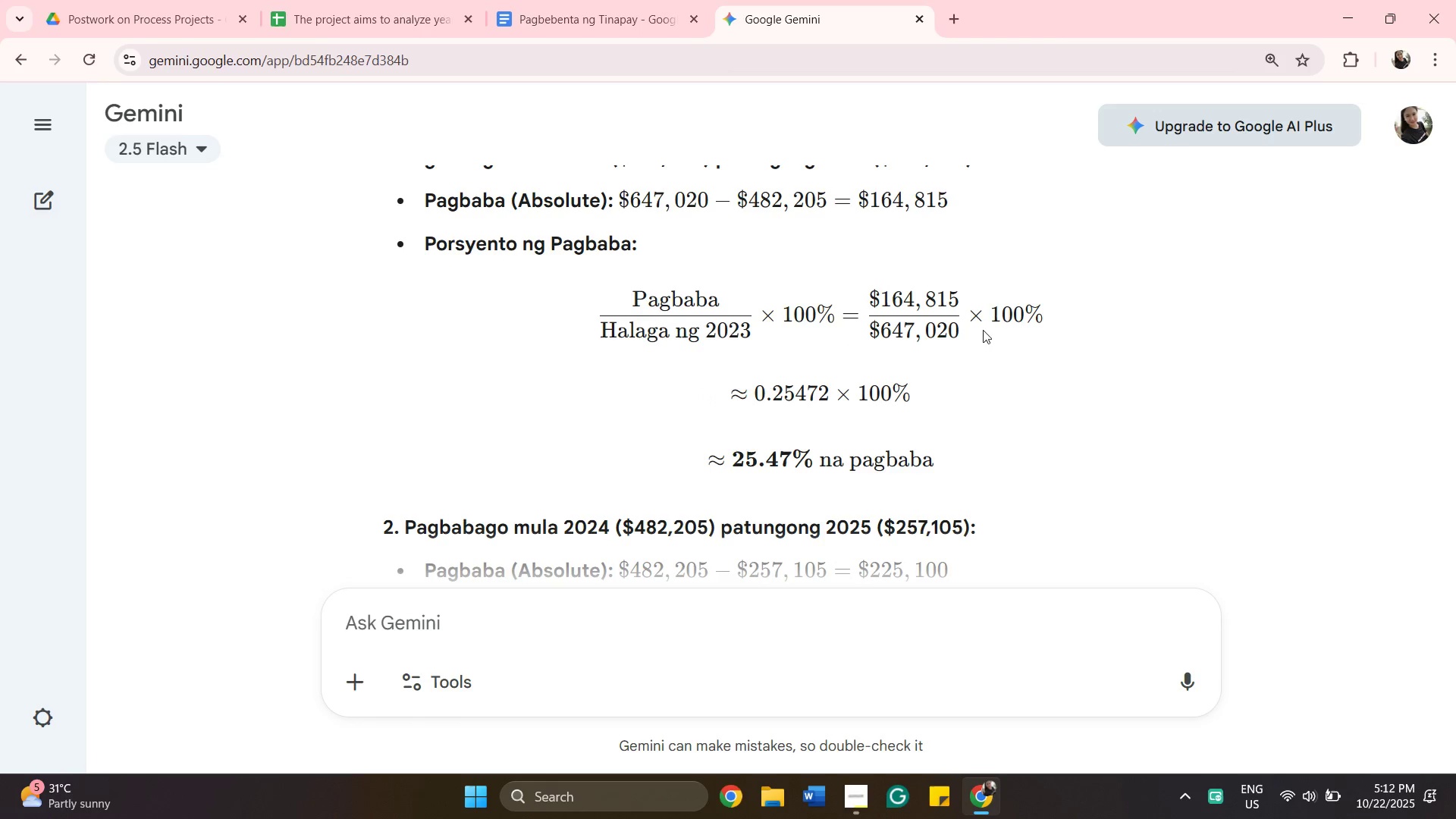 
wait(6.64)
 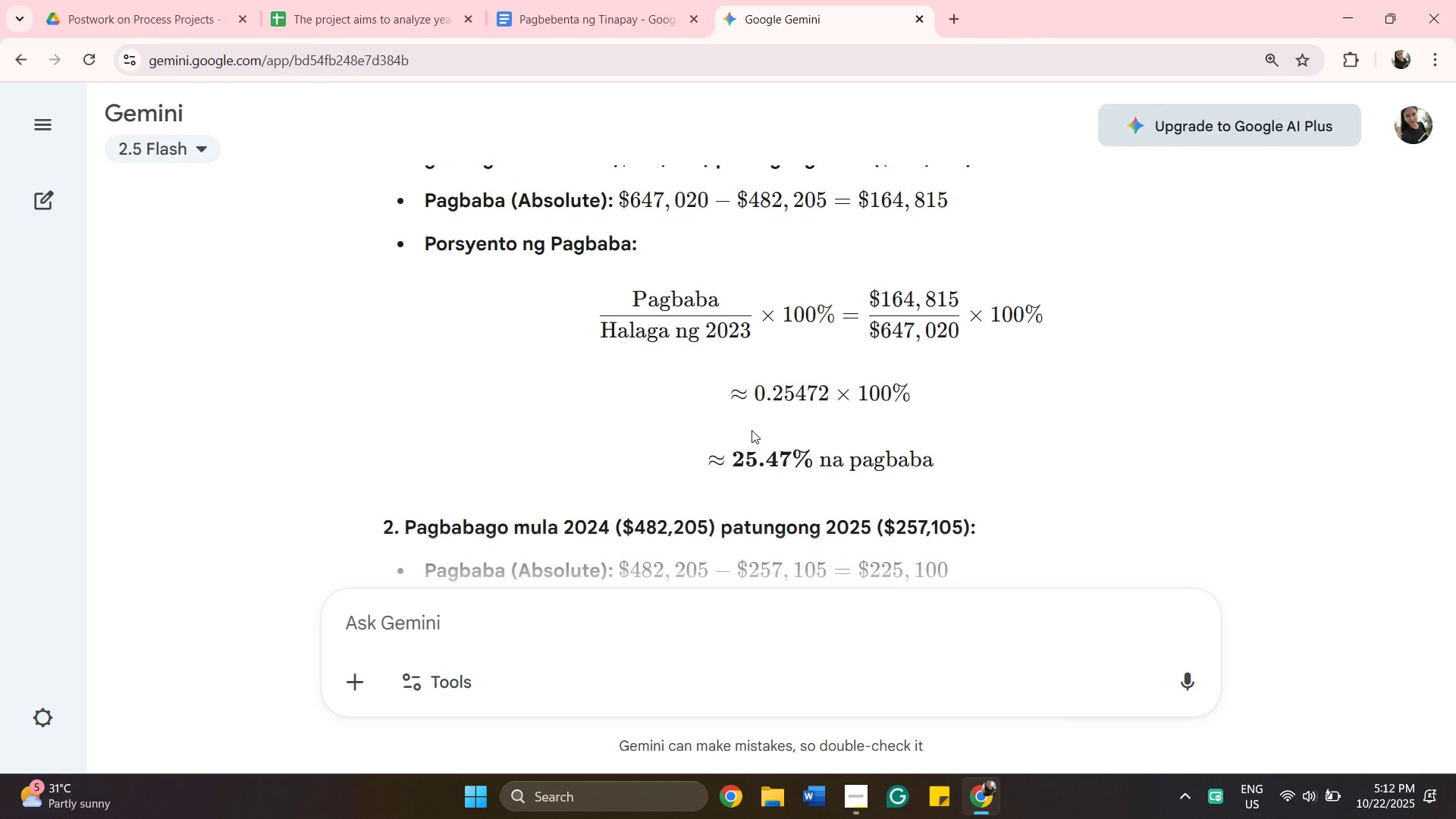 
scroll: coordinate [715, 352], scroll_direction: up, amount: 1.0
 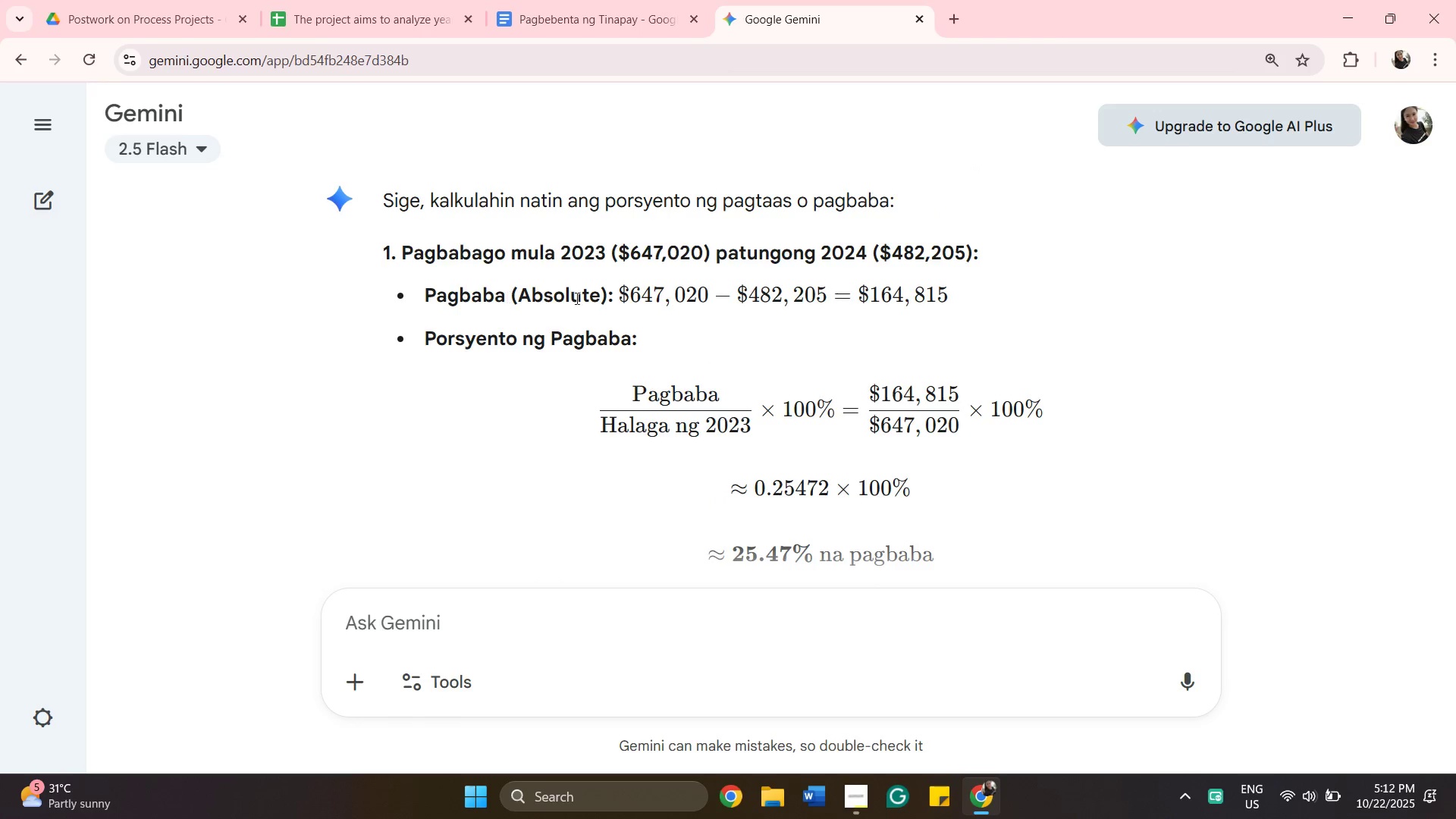 
wait(7.79)
 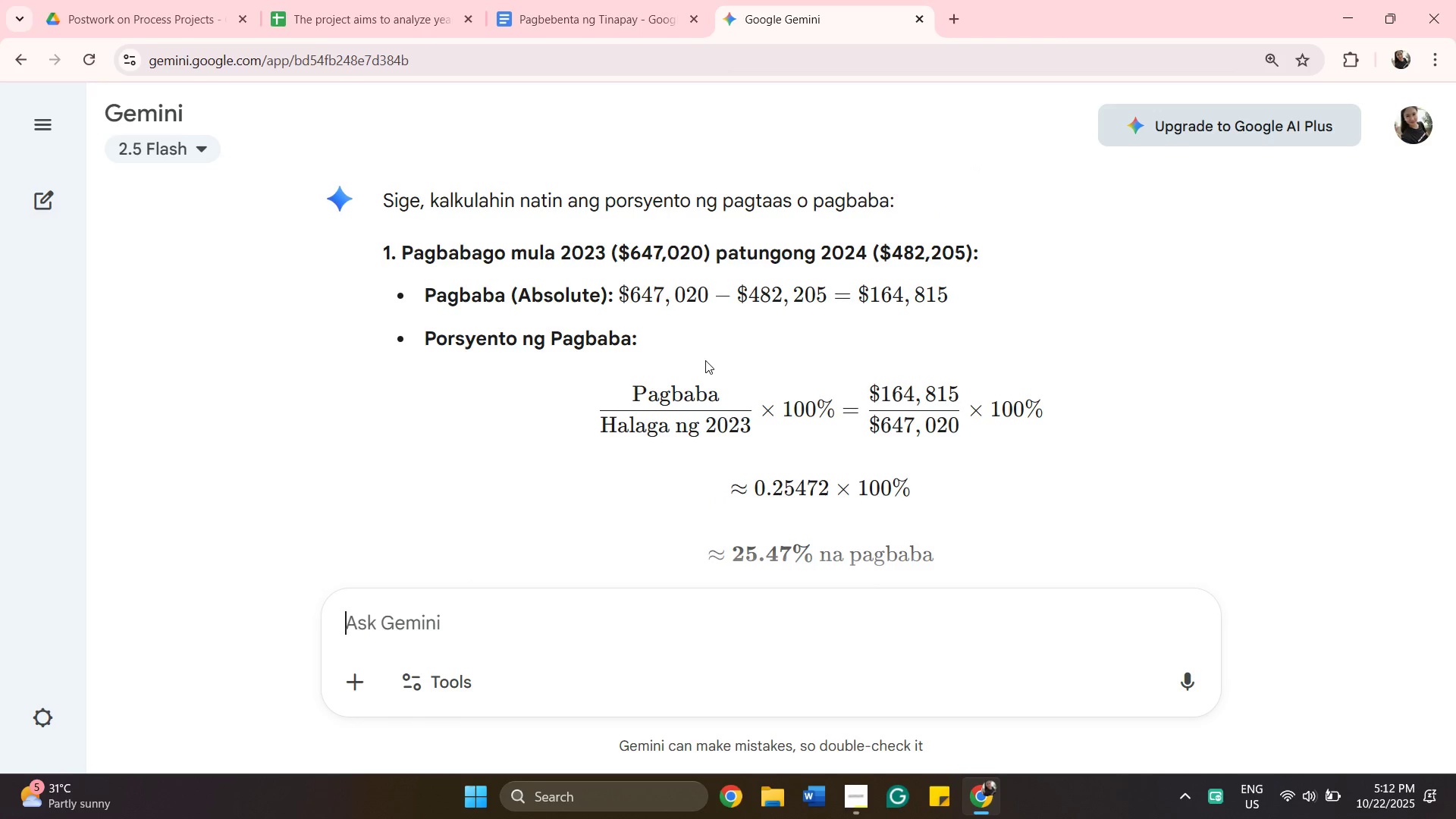 
scroll: coordinate [563, 267], scroll_direction: up, amount: 2.0
 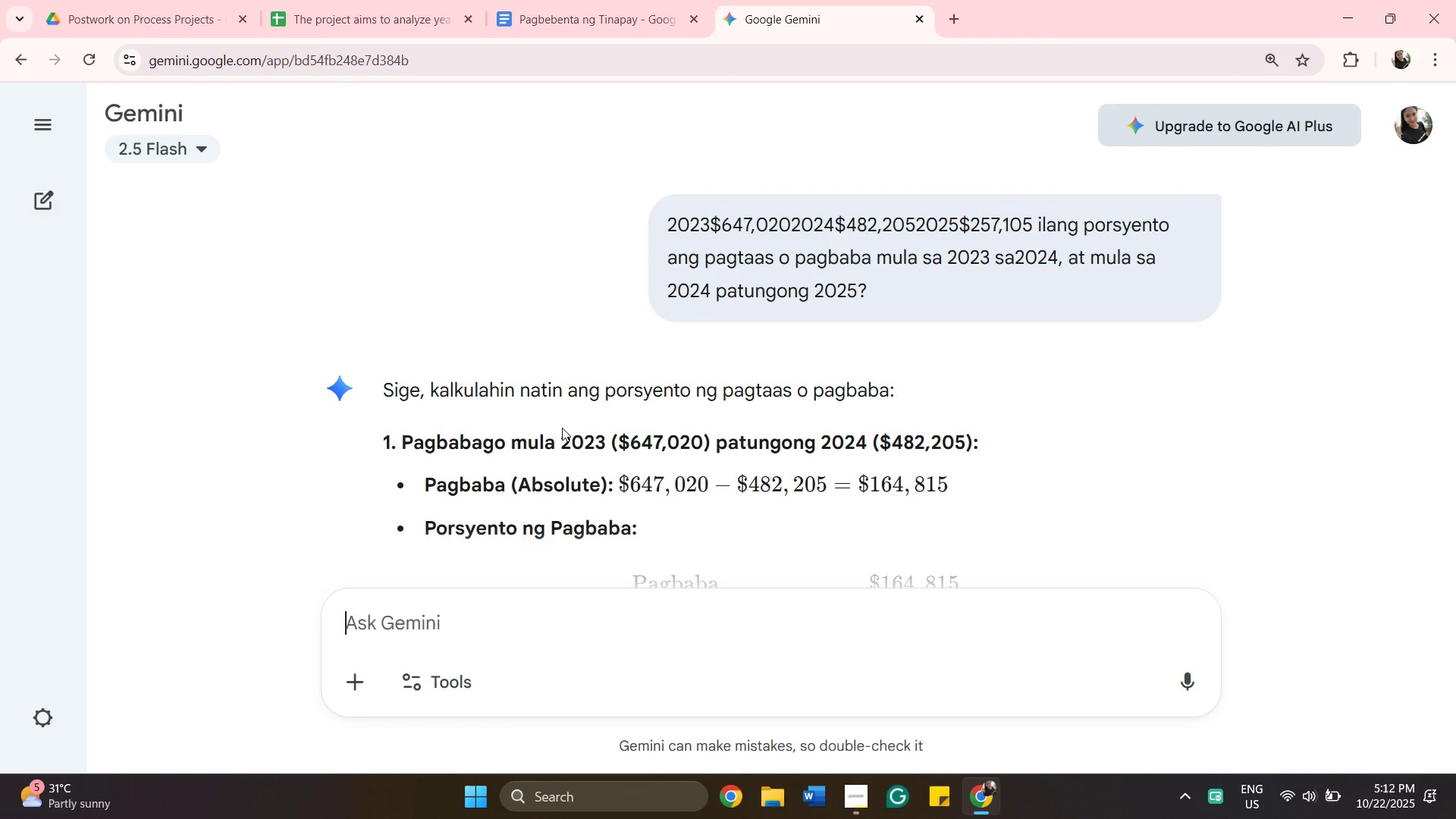 
wait(6.15)
 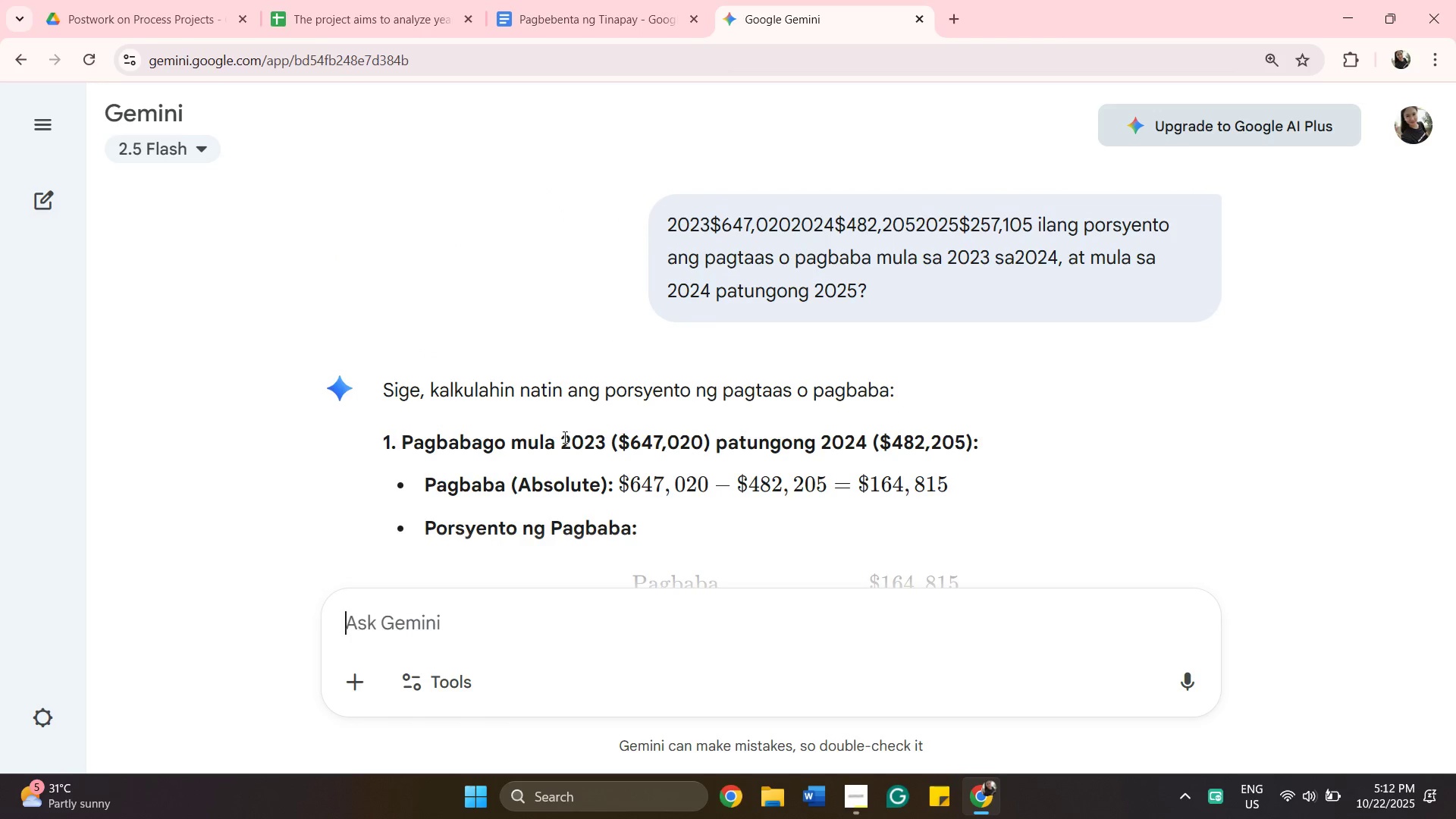 
scroll: coordinate [563, 415], scroll_direction: none, amount: 0.0
 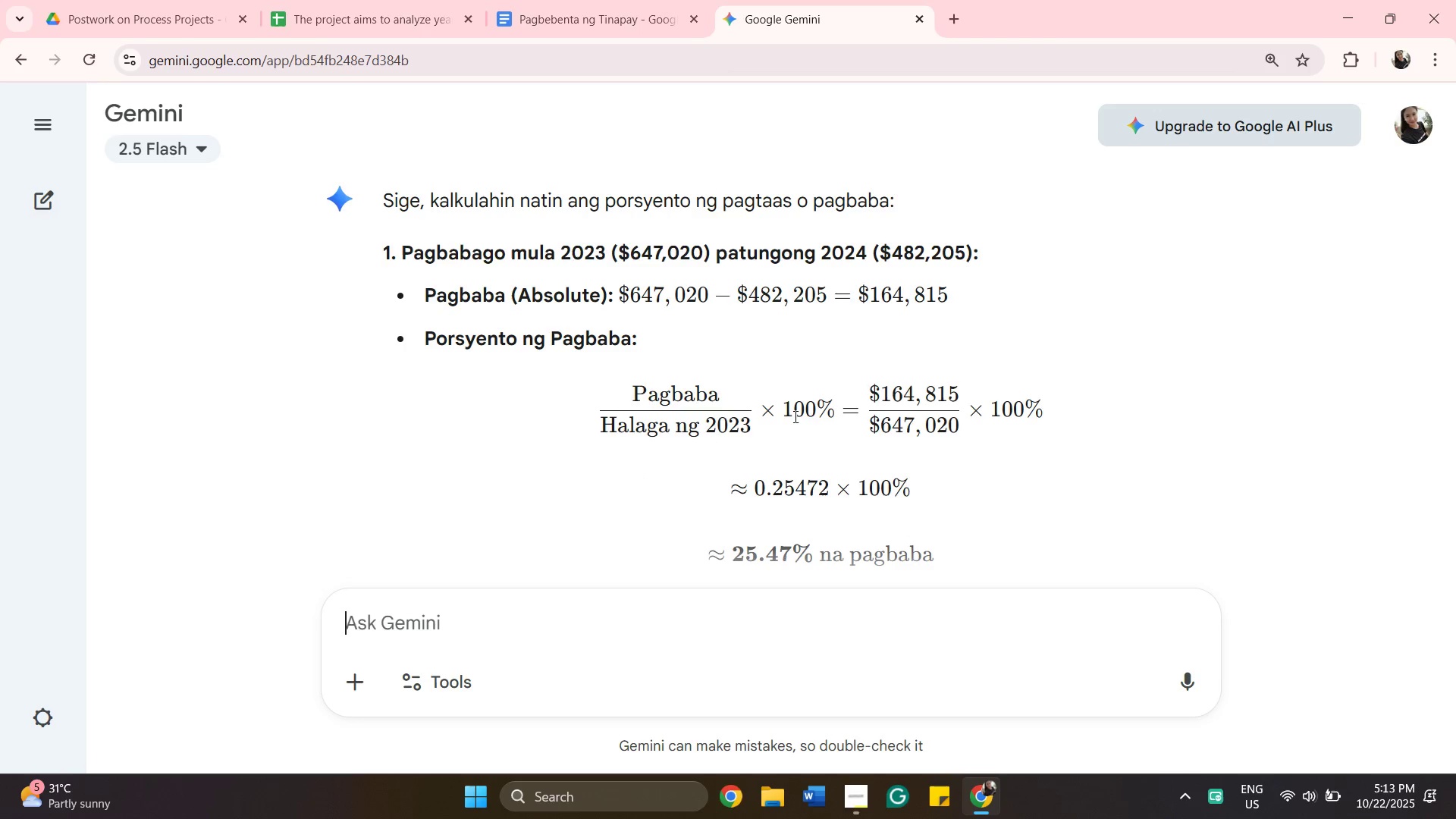 
wait(25.14)
 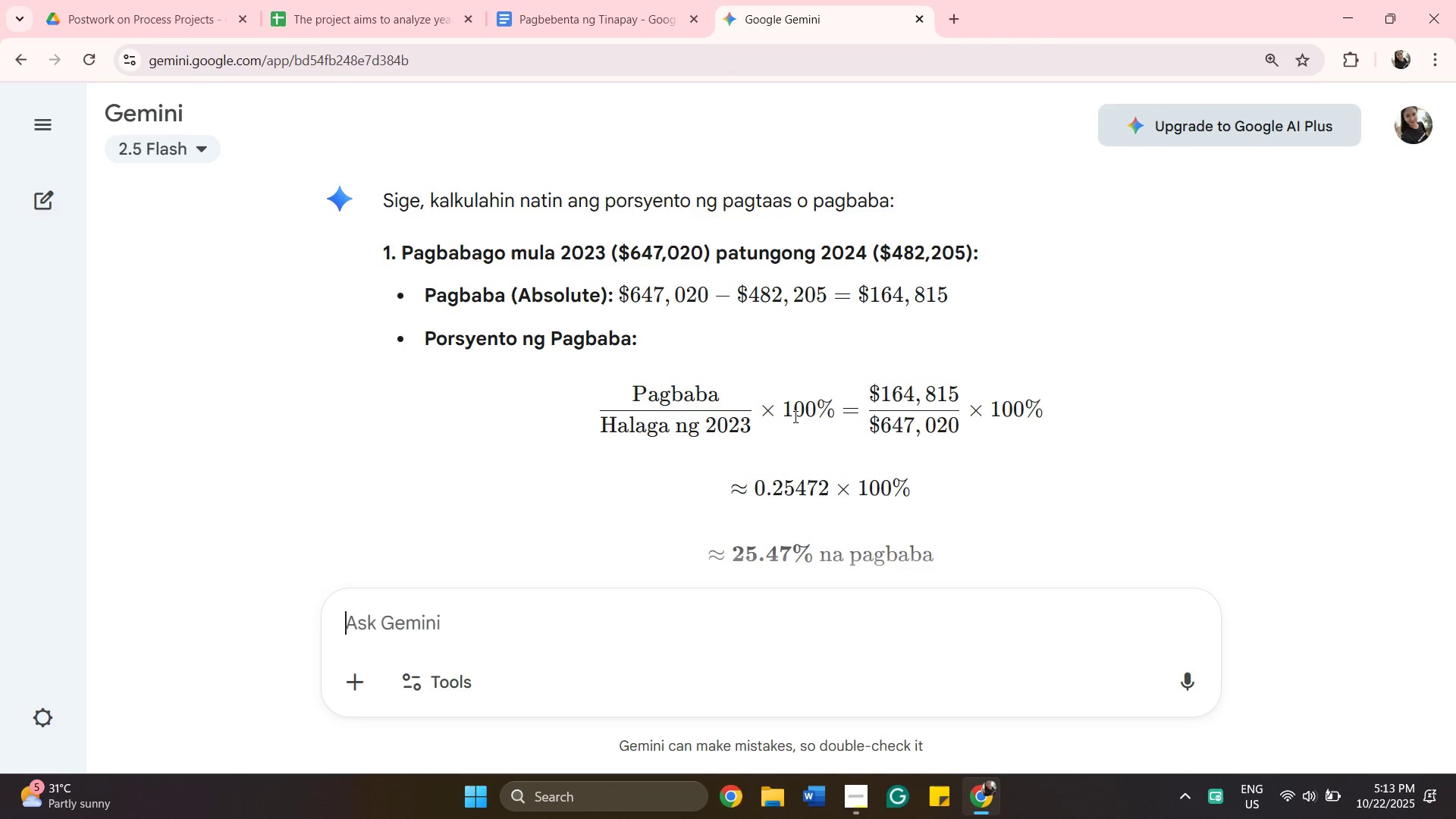 
scroll: coordinate [997, 402], scroll_direction: down, amount: 2.0
 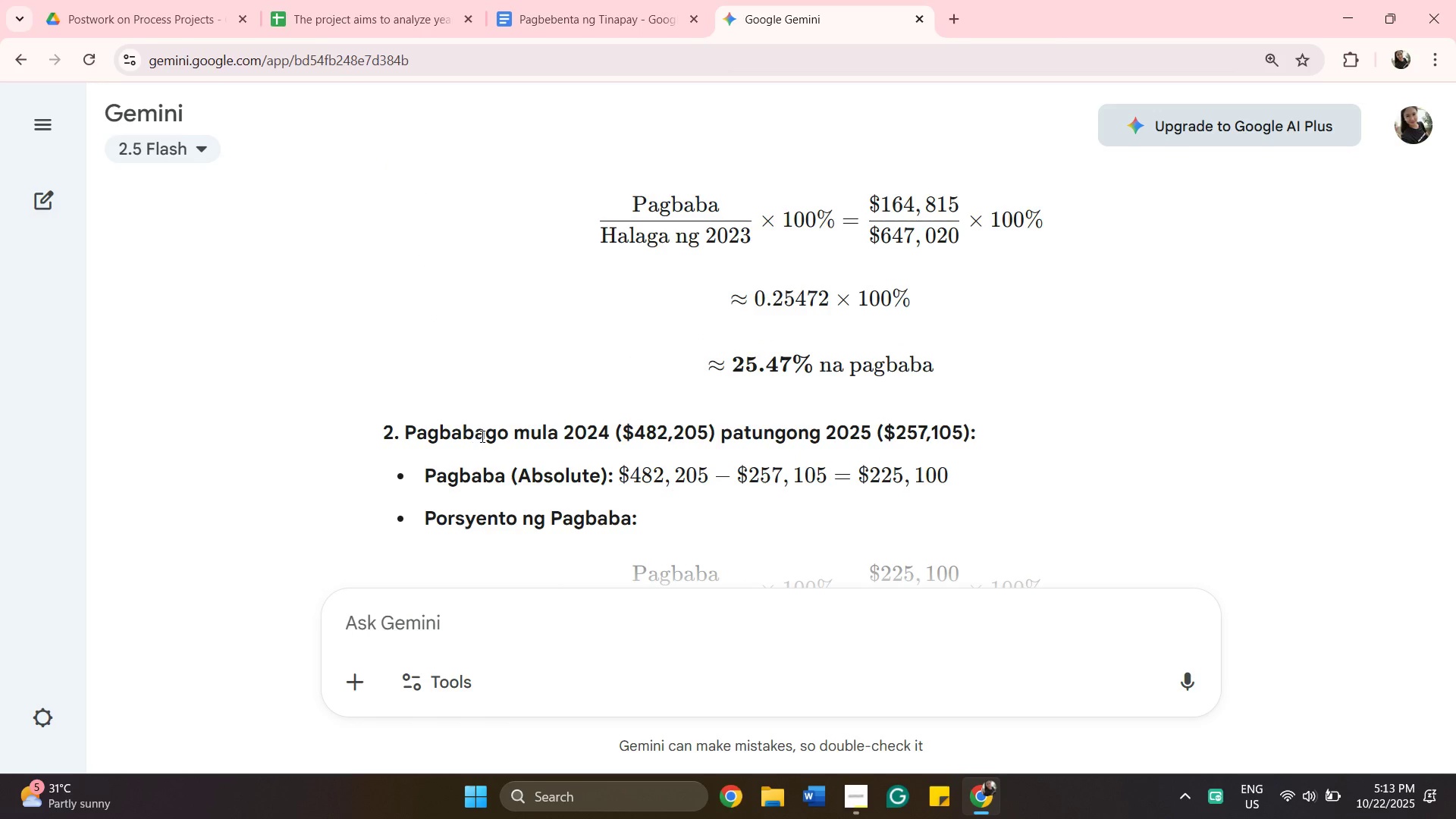 
wait(8.02)
 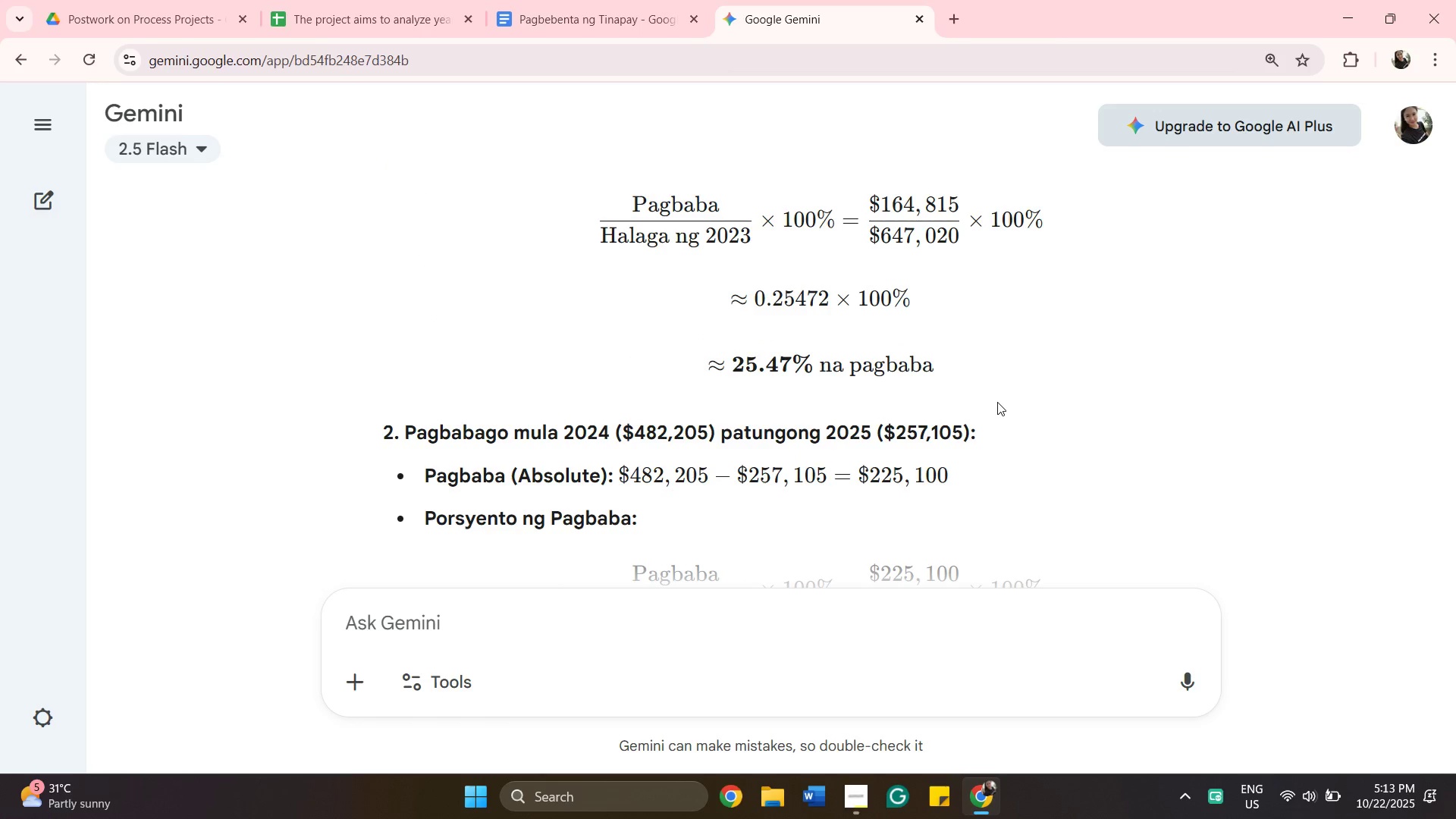 
scroll: coordinate [869, 419], scroll_direction: down, amount: 2.0
 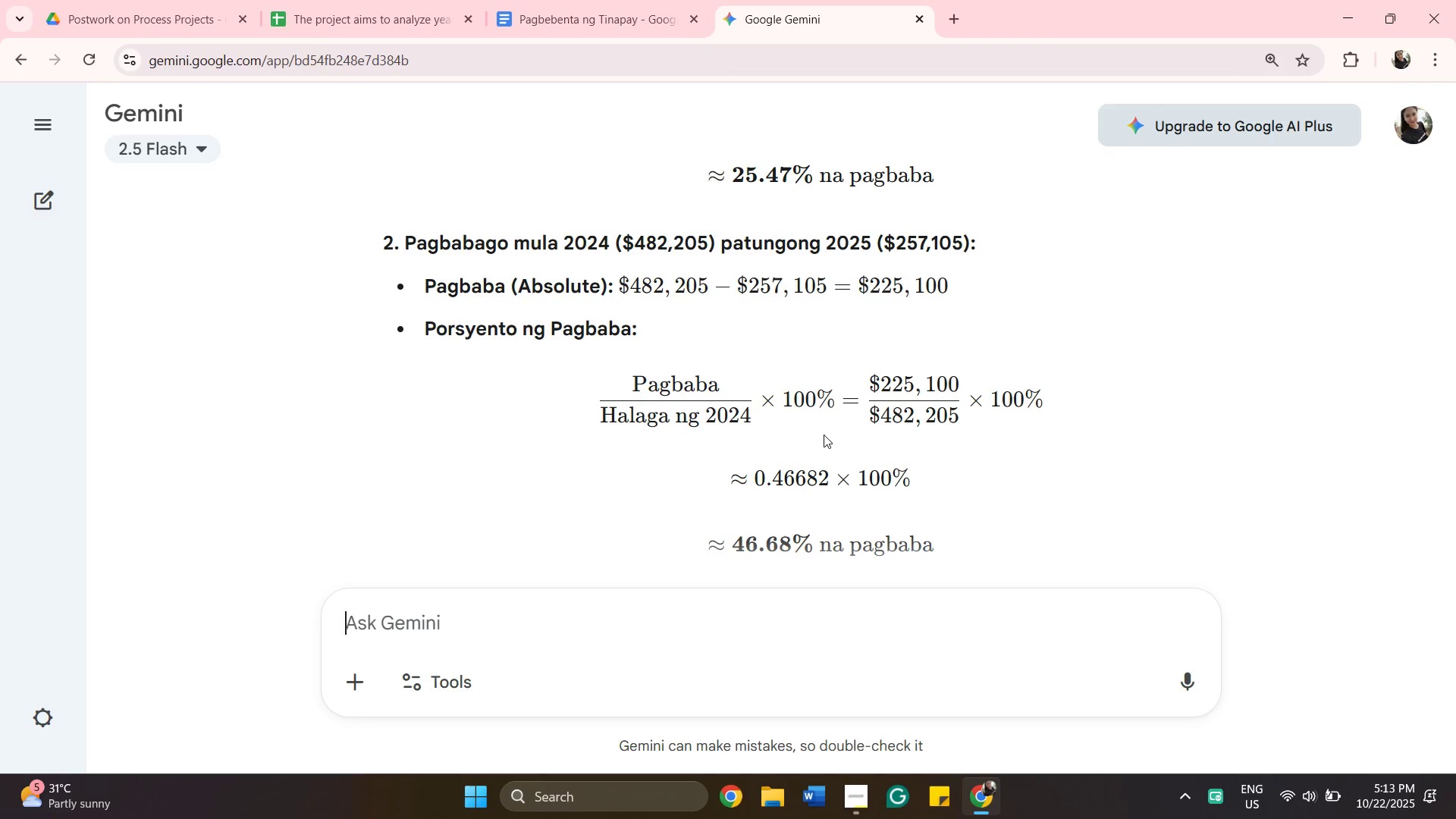 
wait(6.77)
 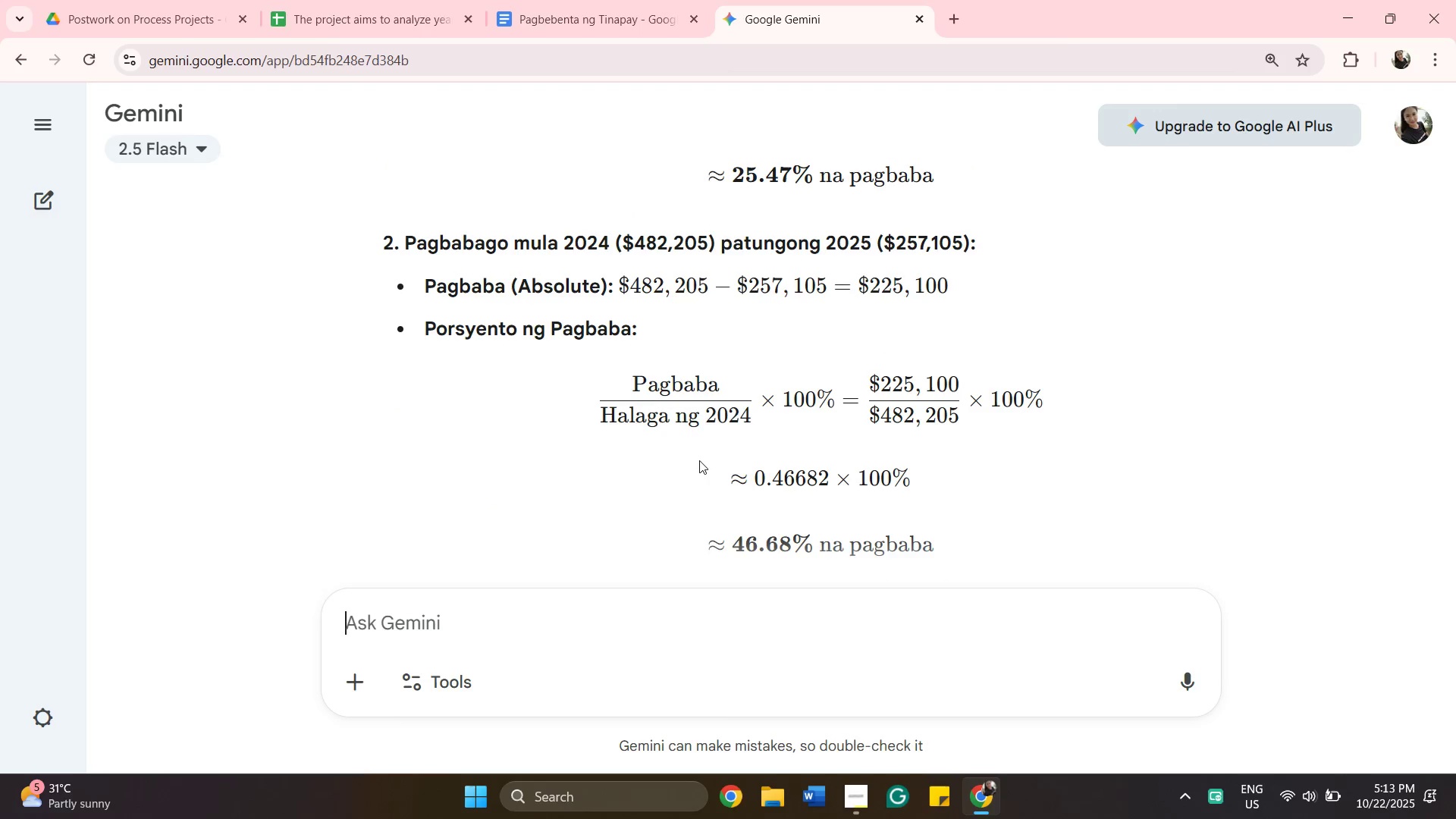 
scroll: coordinate [960, 403], scroll_direction: down, amount: 2.0
 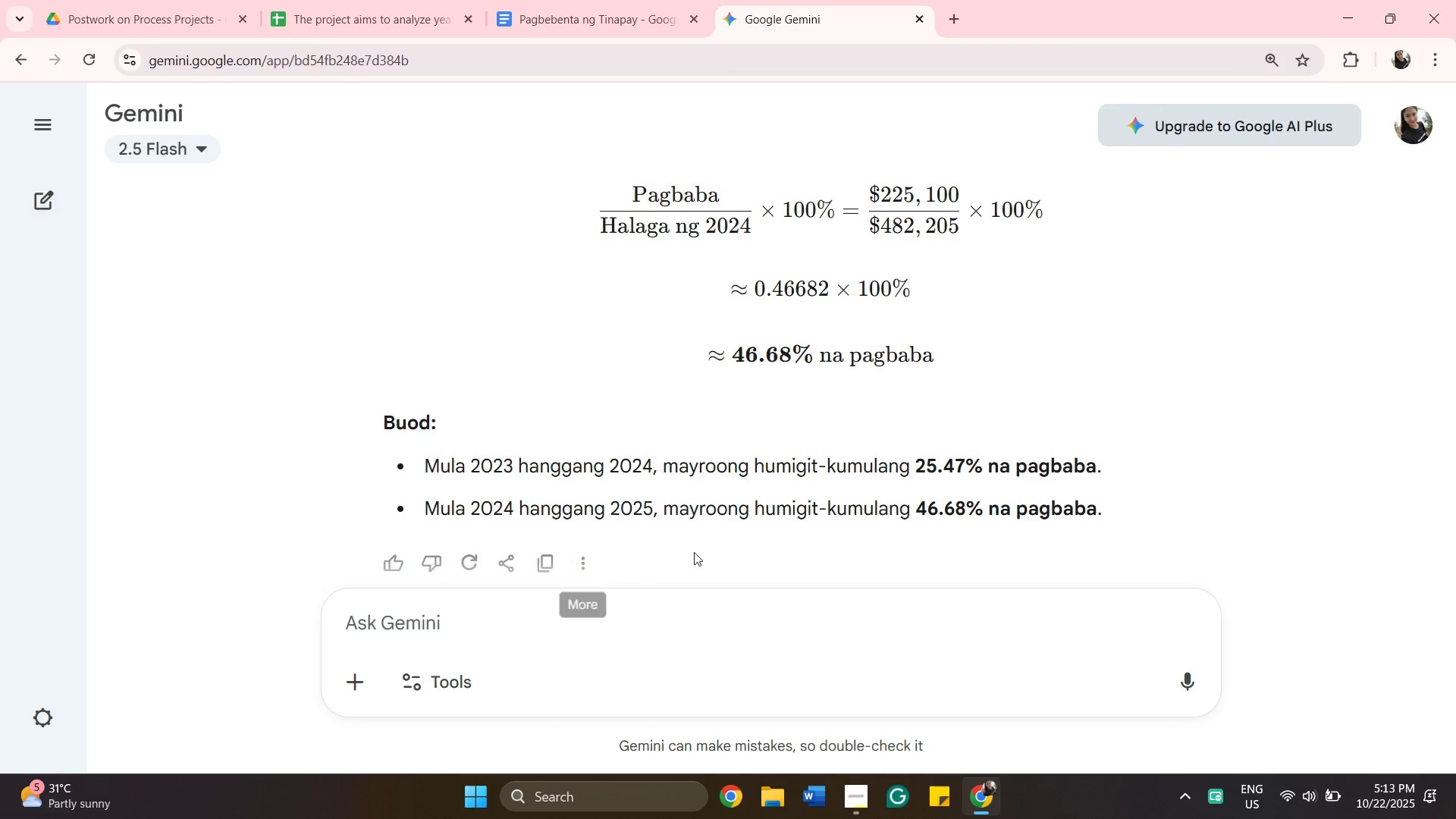 
wait(6.3)
 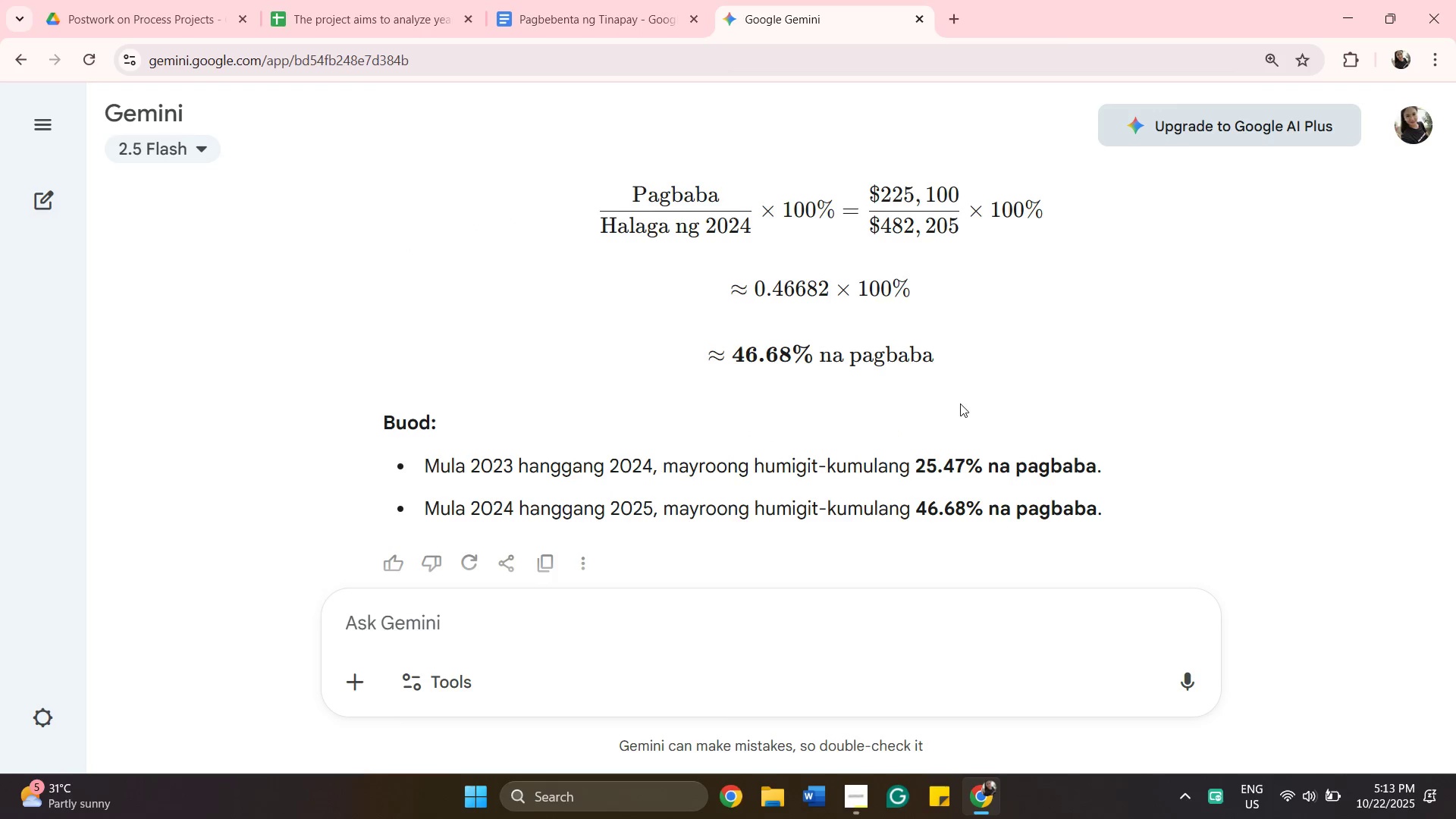 
scroll: coordinate [1006, 475], scroll_direction: down, amount: 3.0
 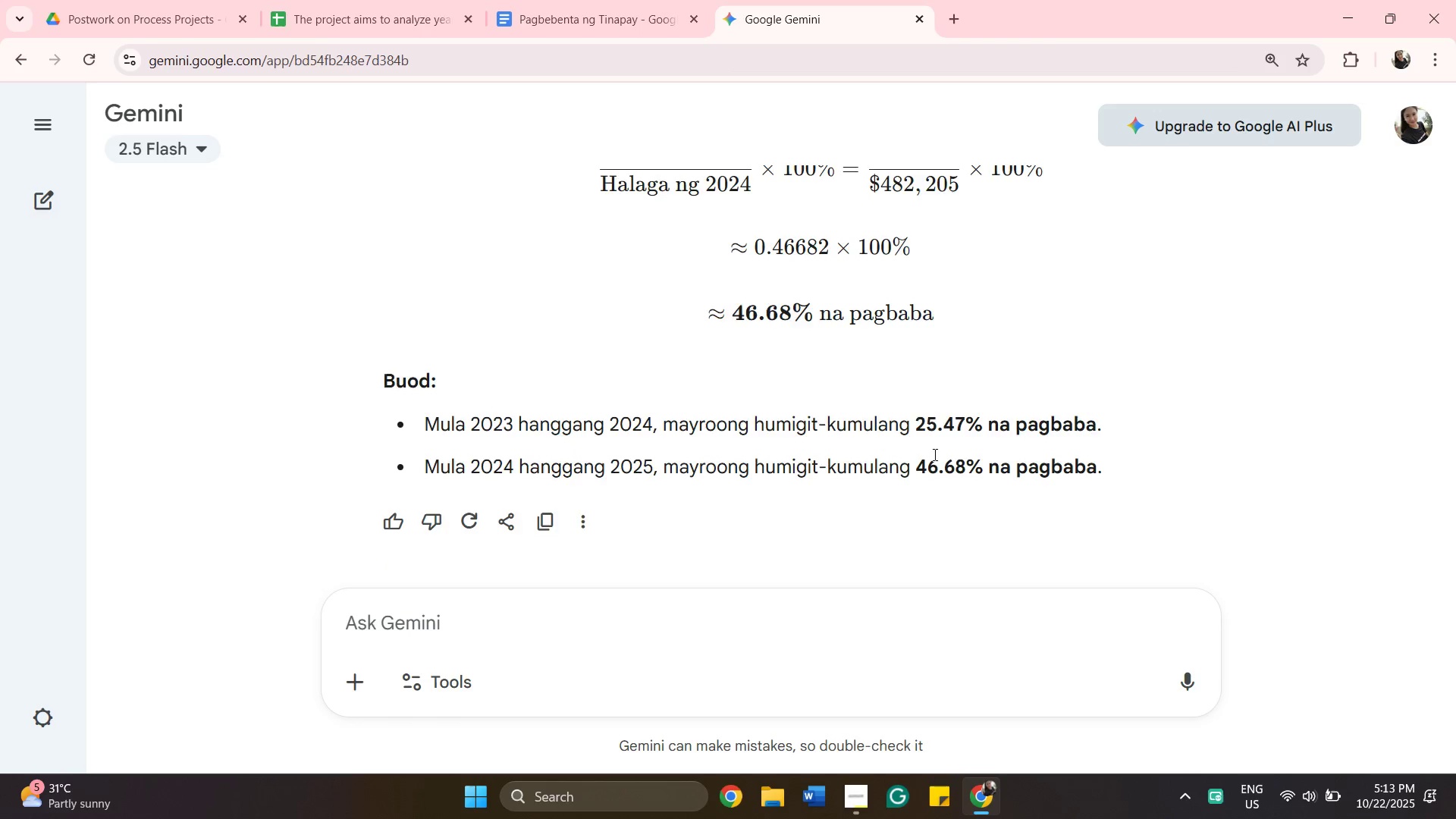 
scroll: coordinate [697, 381], scroll_direction: up, amount: 8.0
 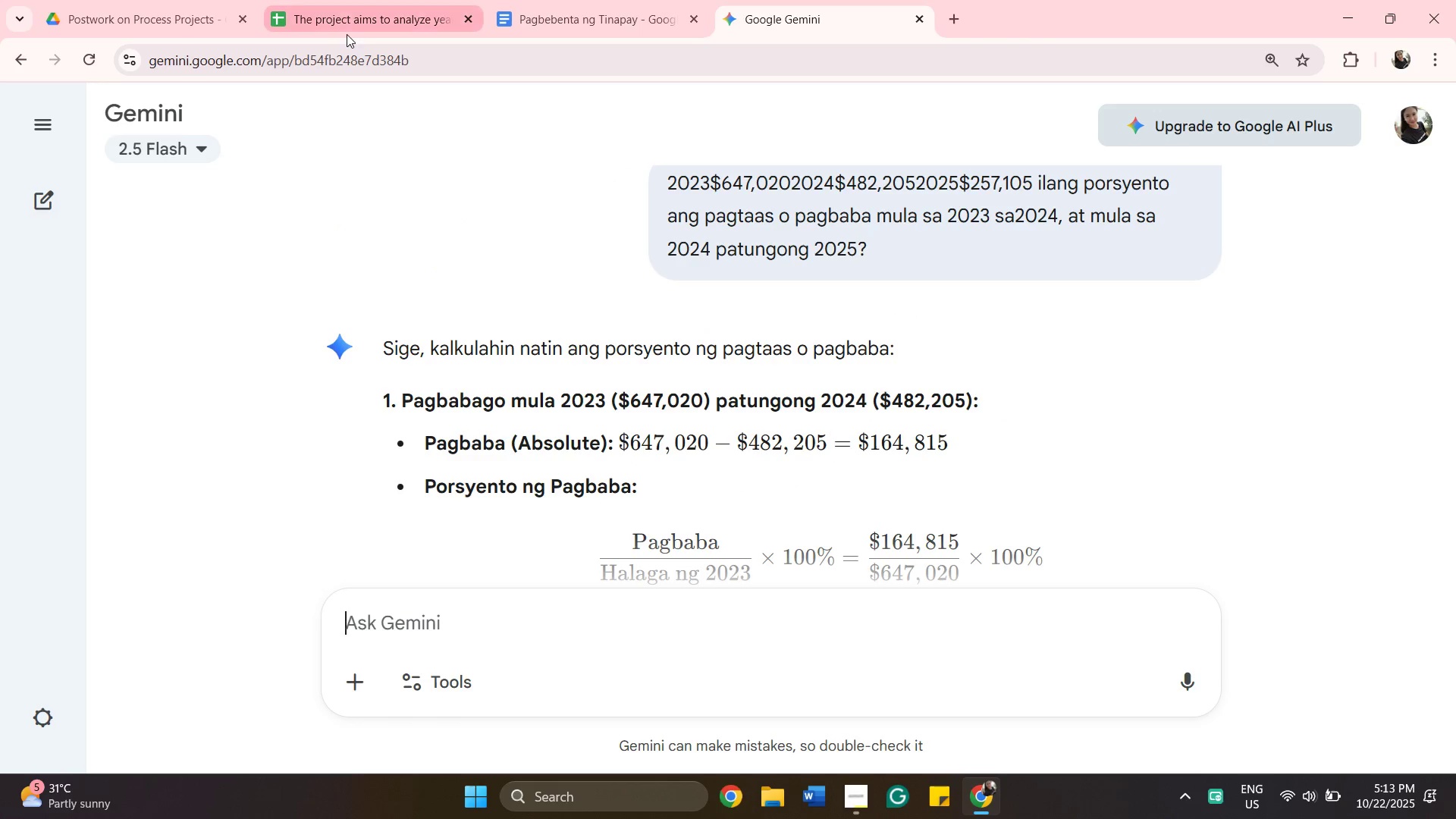 
left_click([347, 29])
 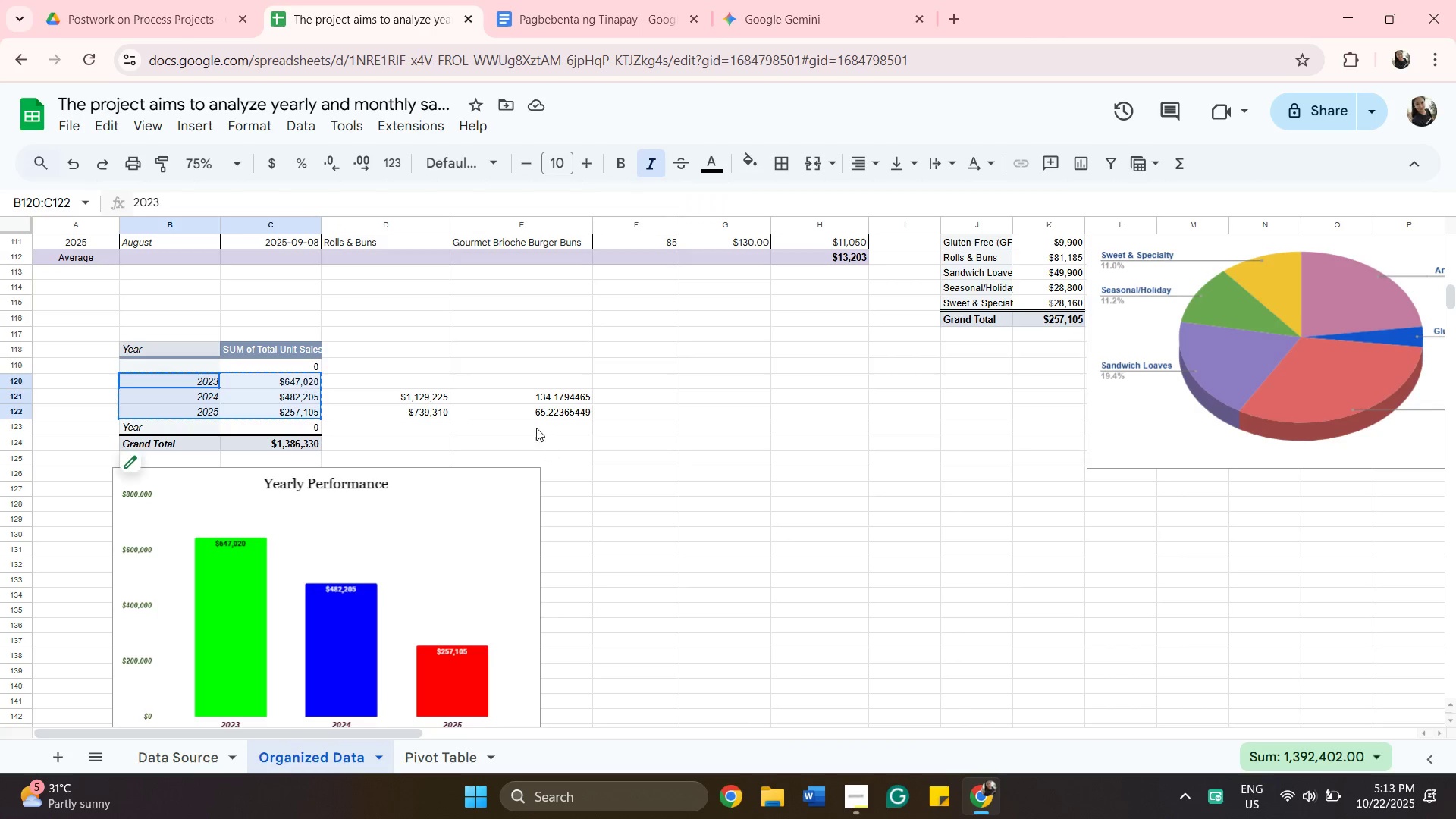 
left_click([512, 396])
 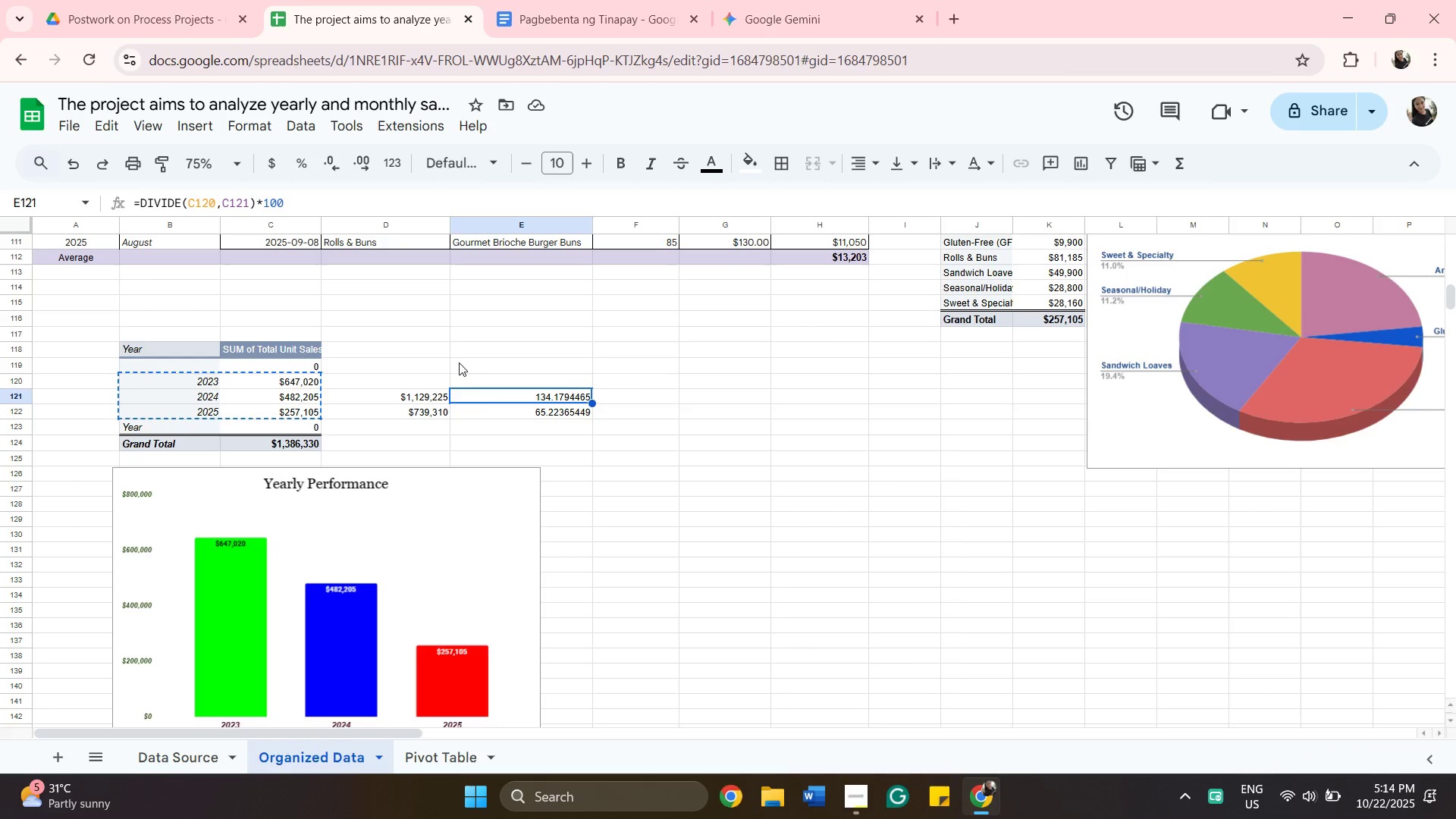 
wait(10.9)
 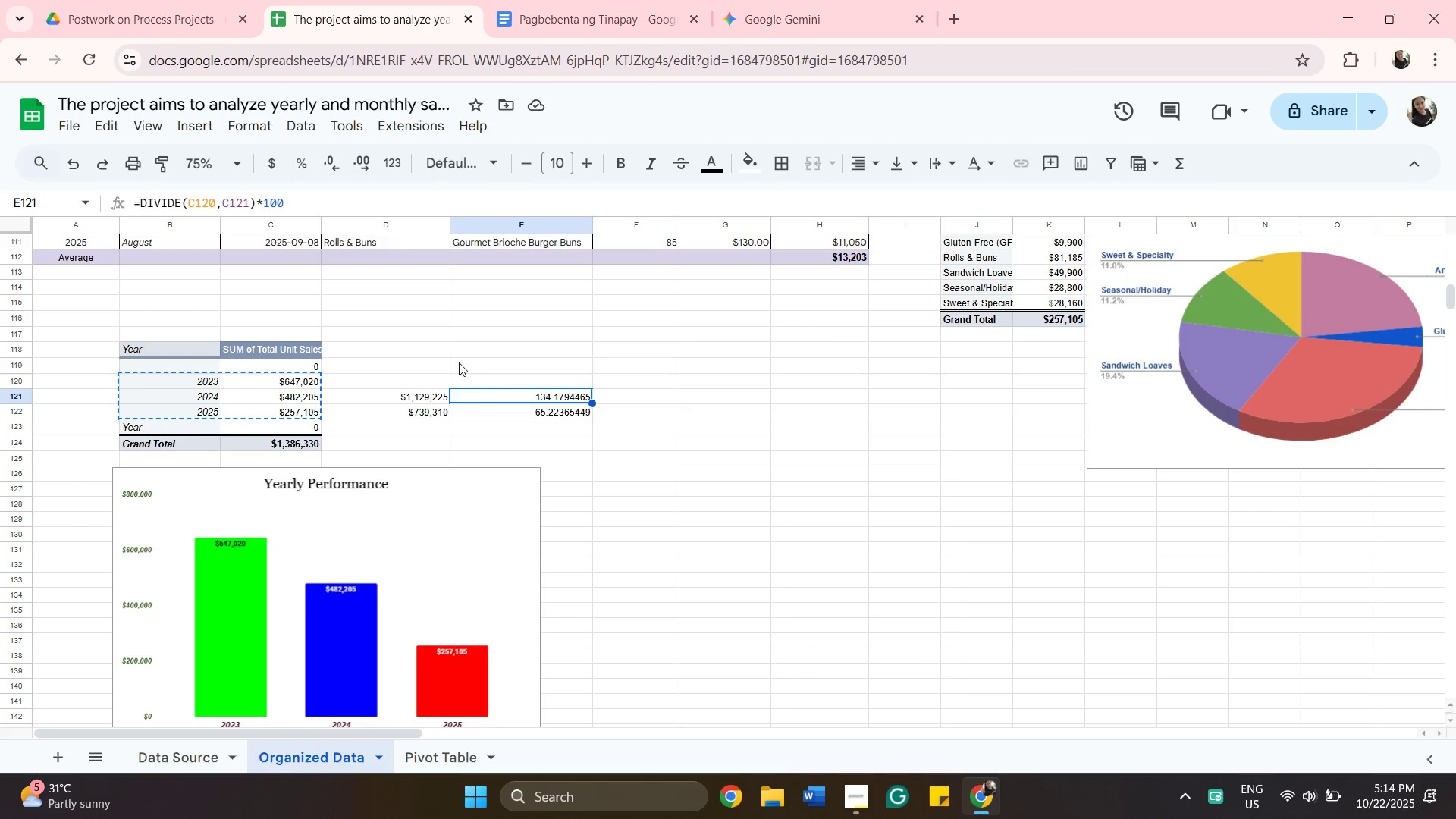 
hold_key(key=ShiftLeft, duration=0.58)
hold_key(key=ShiftLeft, duration=7.7)
left_click([310, 390])
 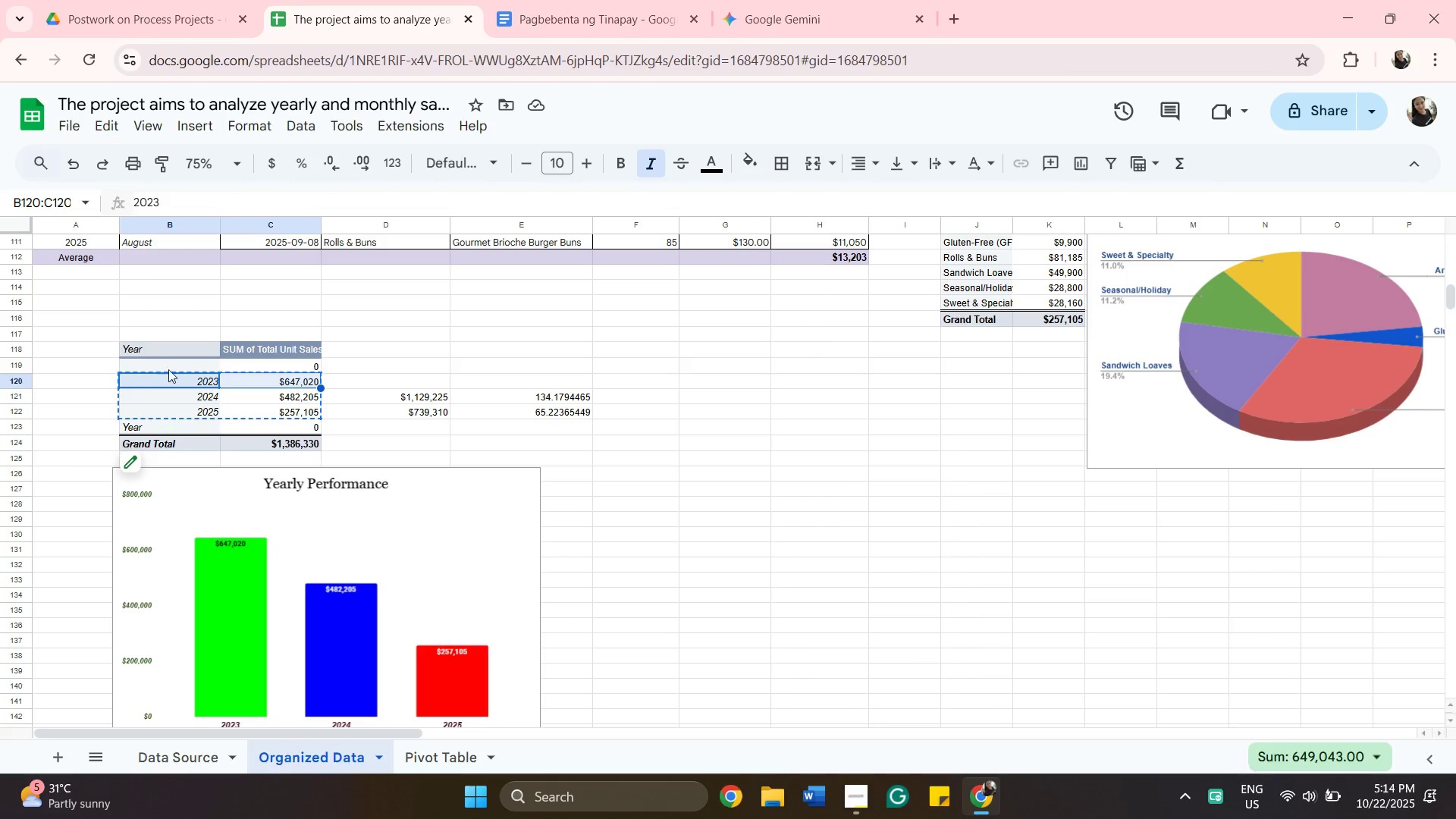 
left_click([172, 375])
 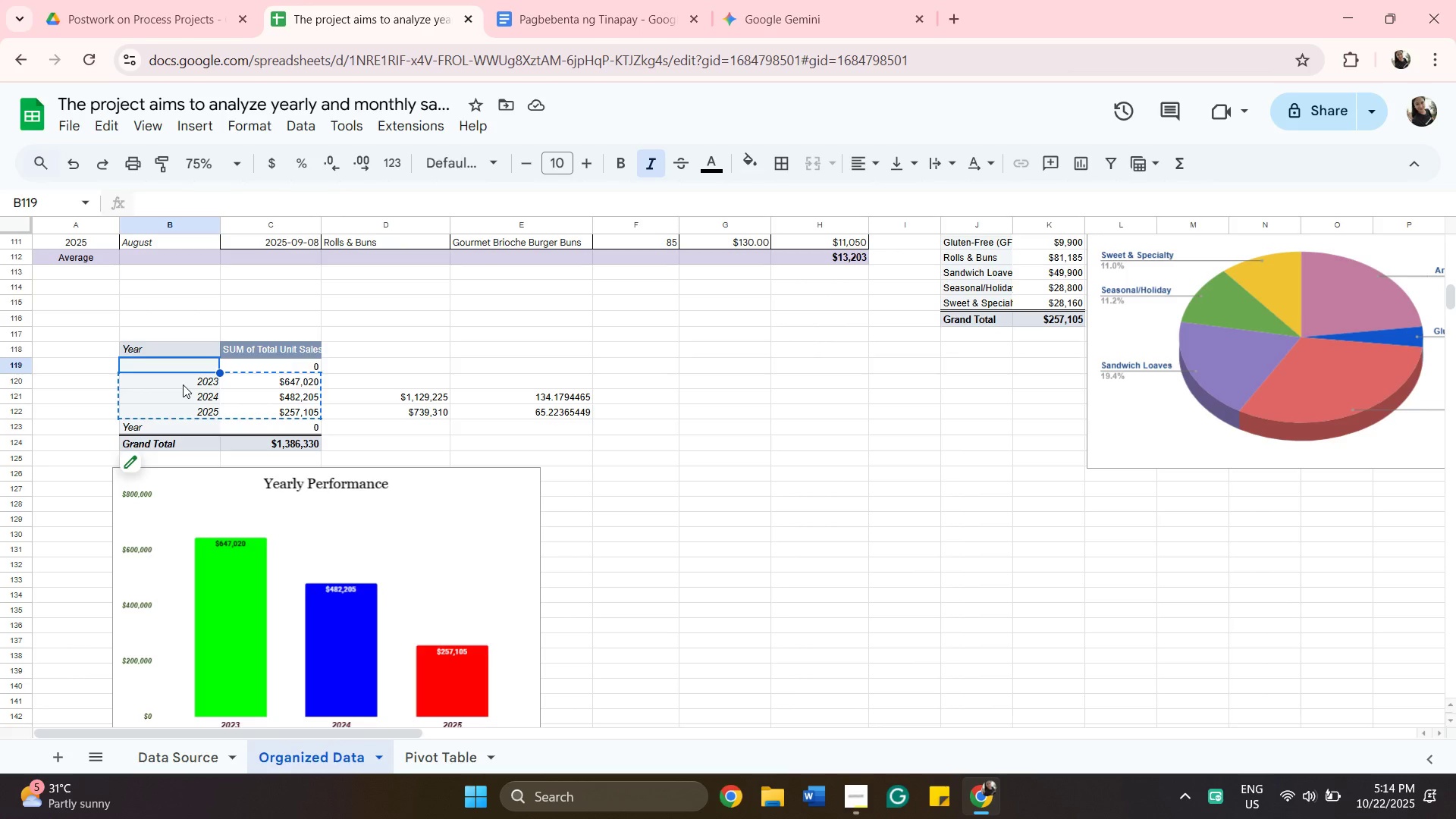 
left_click([183, 384])
 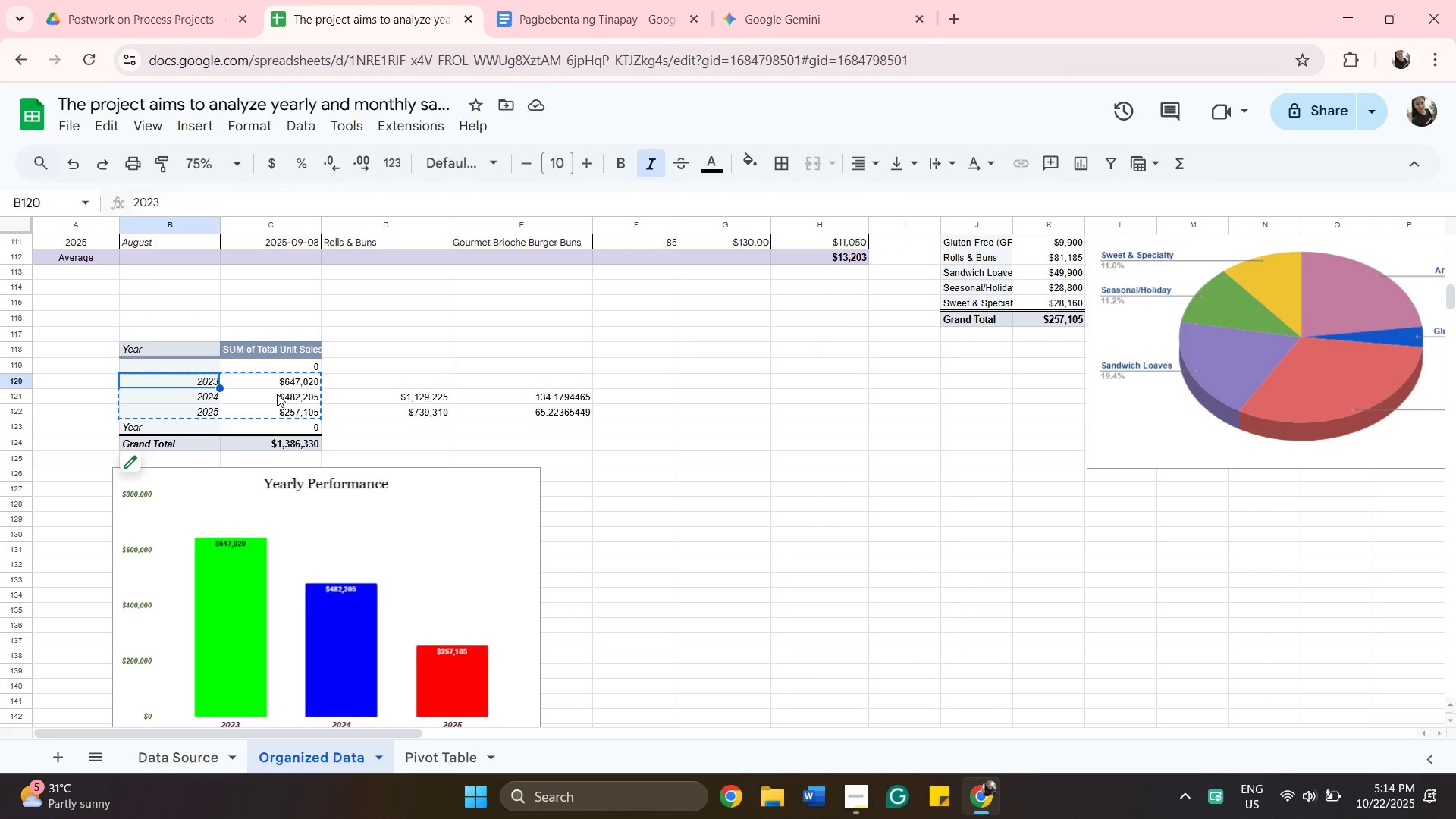 
hold_key(key=ShiftLeft, duration=0.45)
left_click([277, 394])
 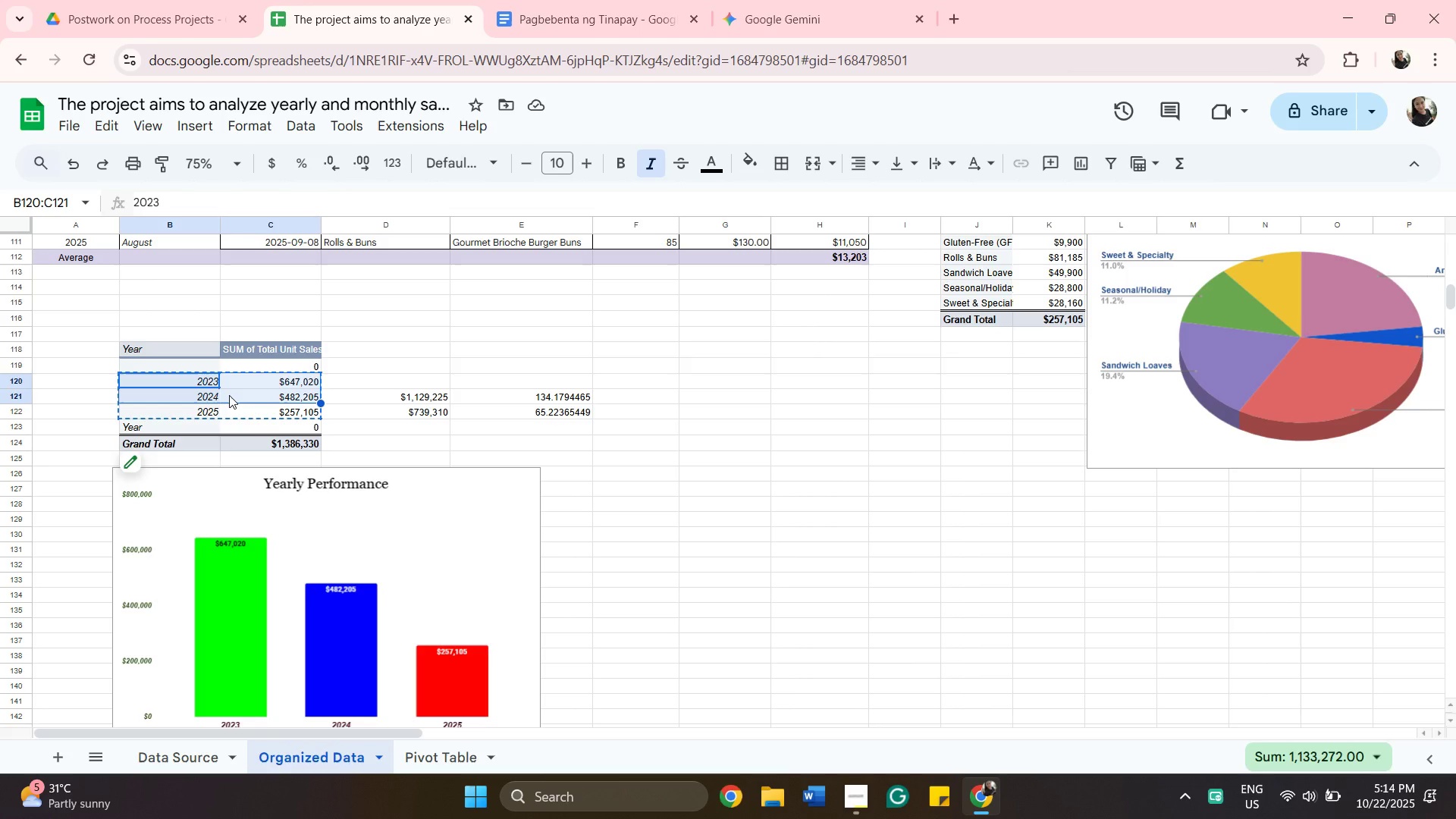 
right_click([229, 395])
 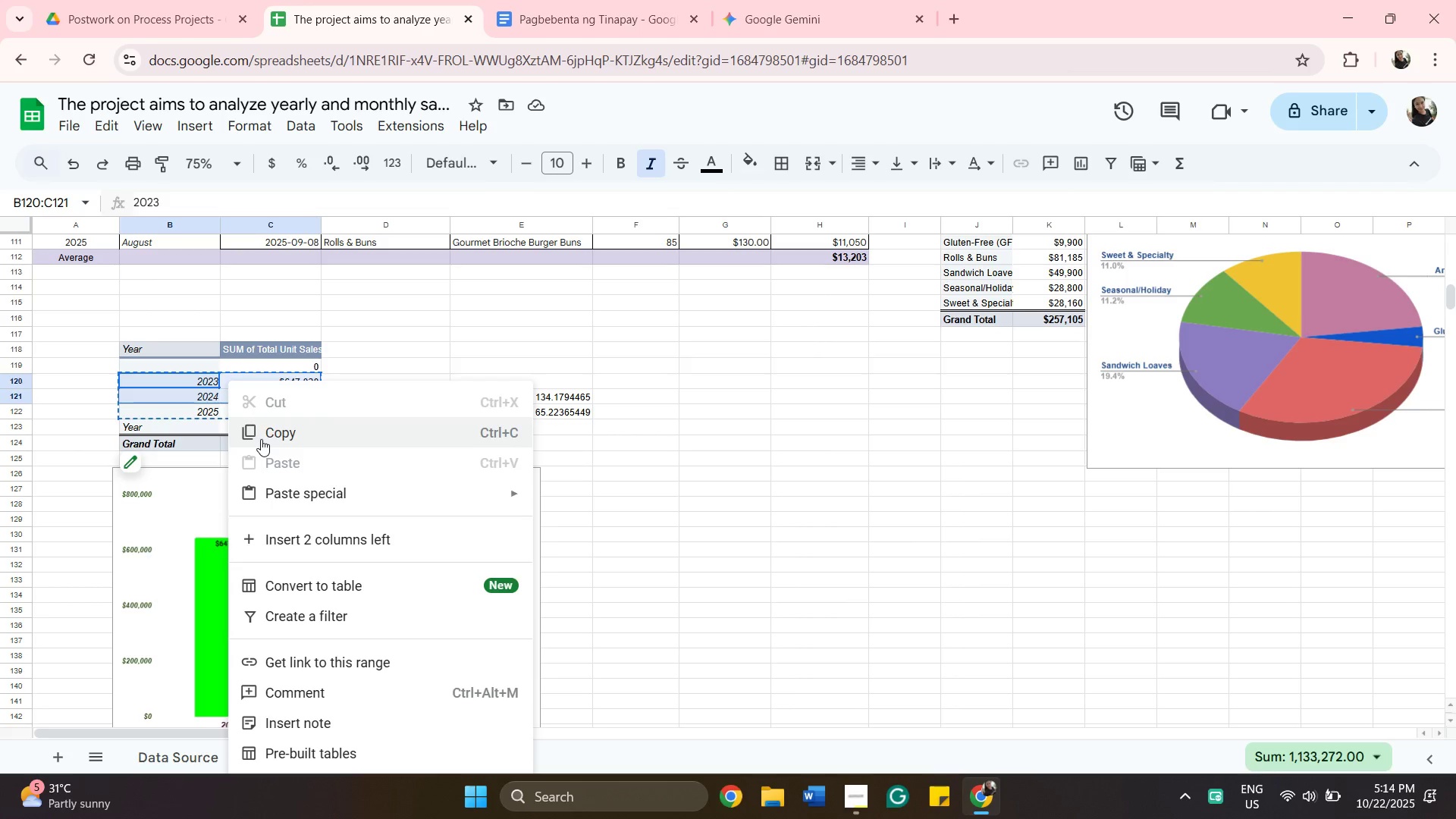 
left_click([261, 439])
 